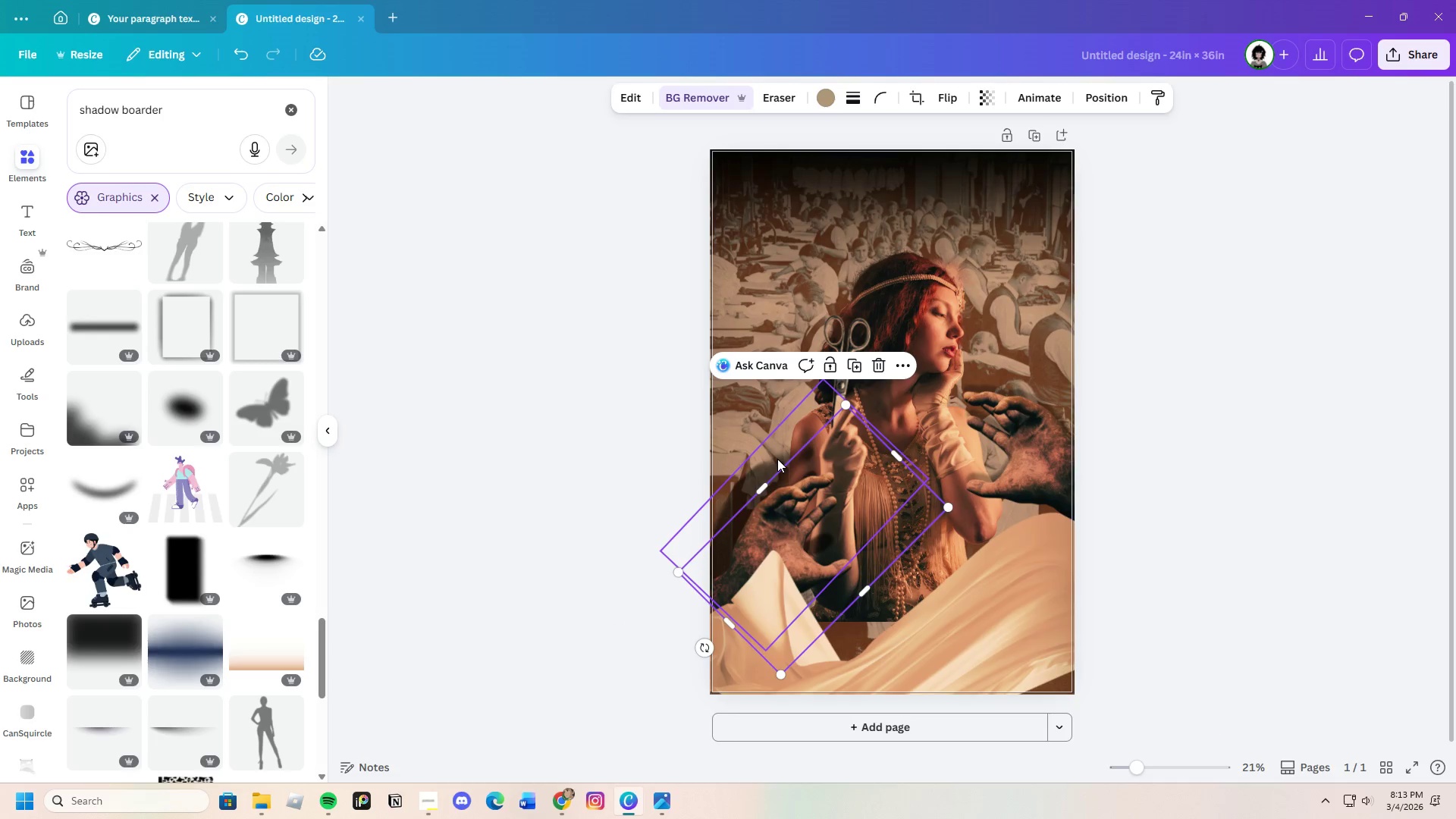 
left_click([777, 459])
 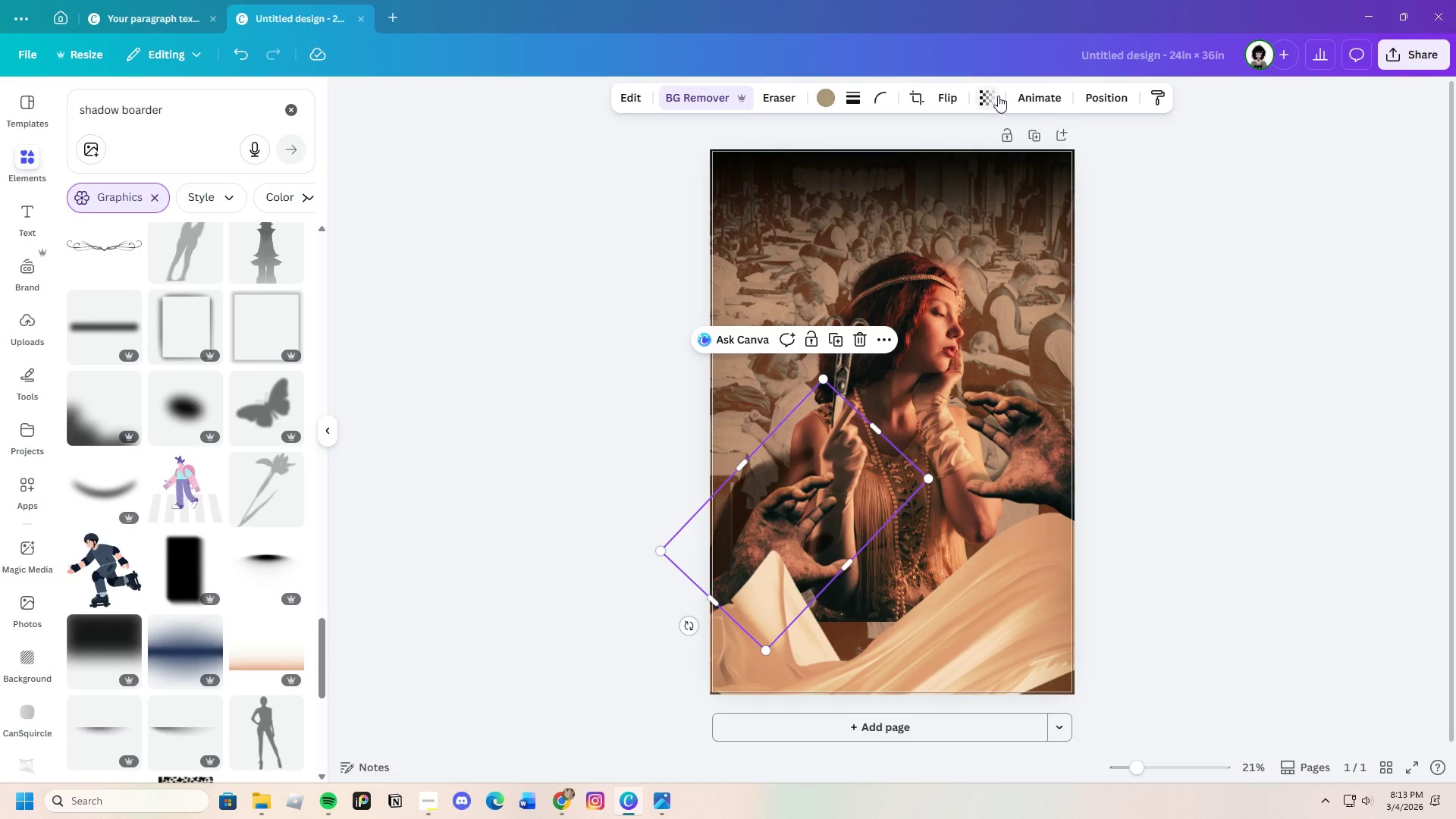 
left_click([991, 96])
 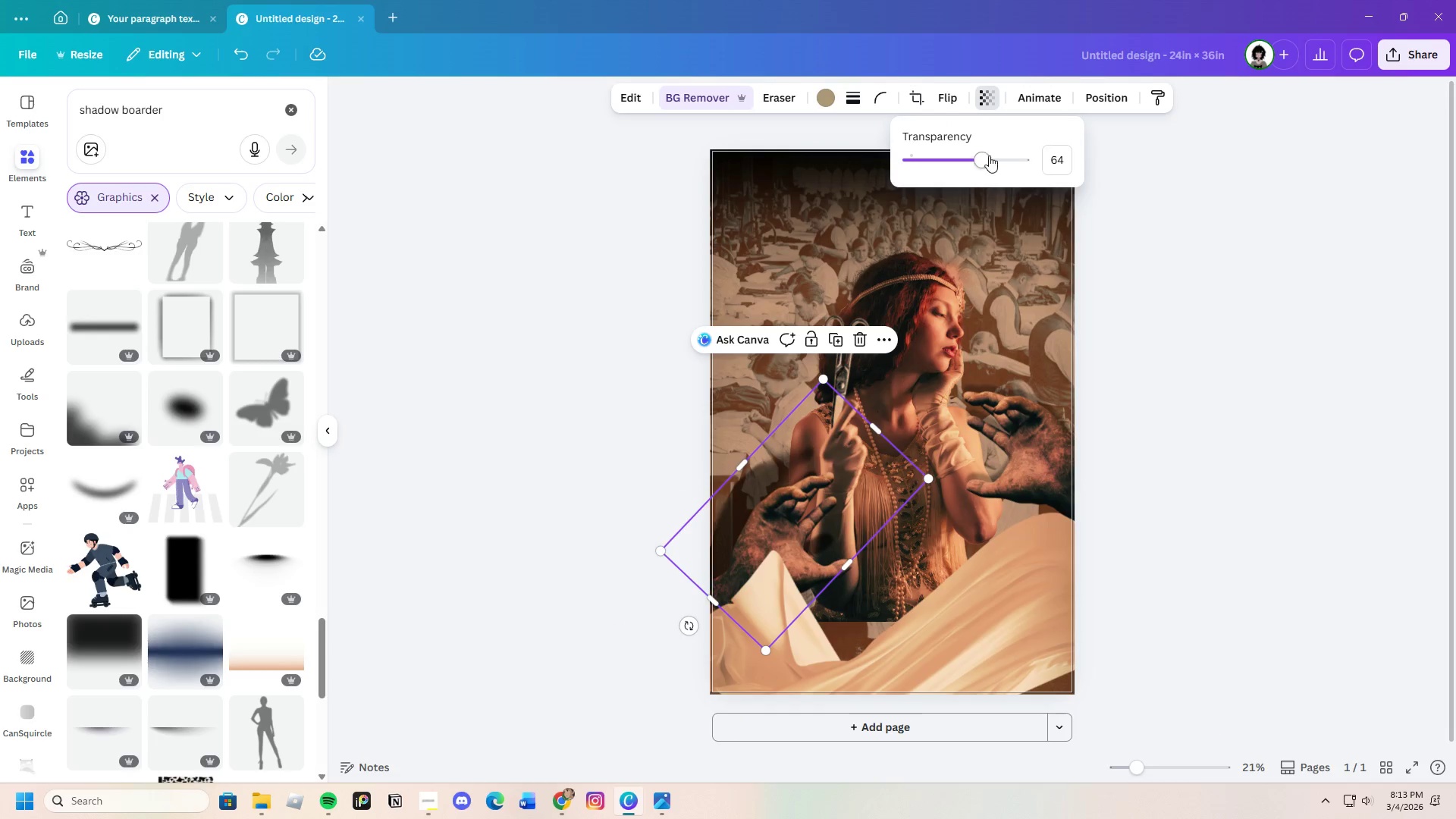 
left_click_drag(start_coordinate=[981, 159], to_coordinate=[959, 171])
 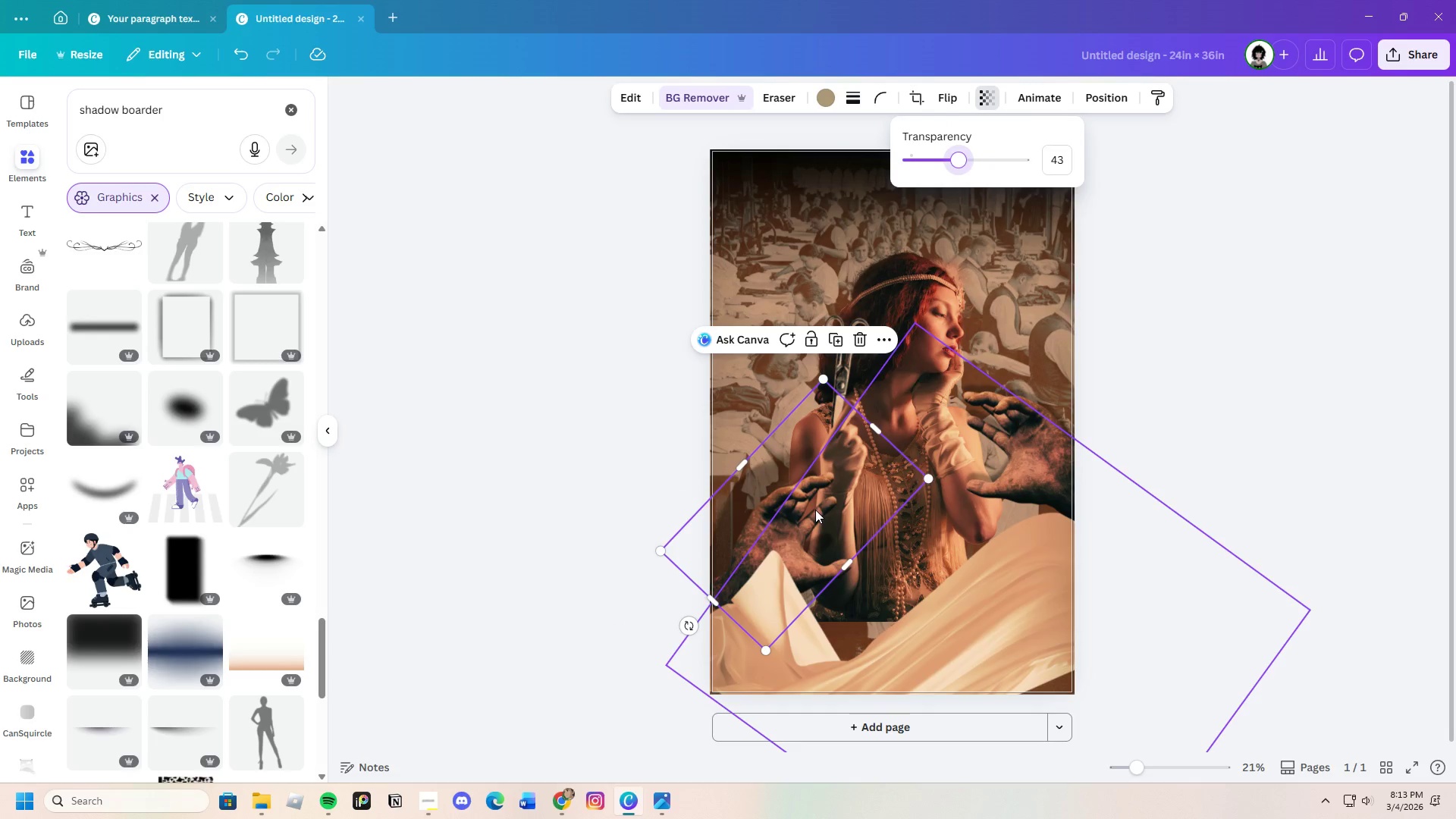 
left_click_drag(start_coordinate=[815, 510], to_coordinate=[814, 504])
 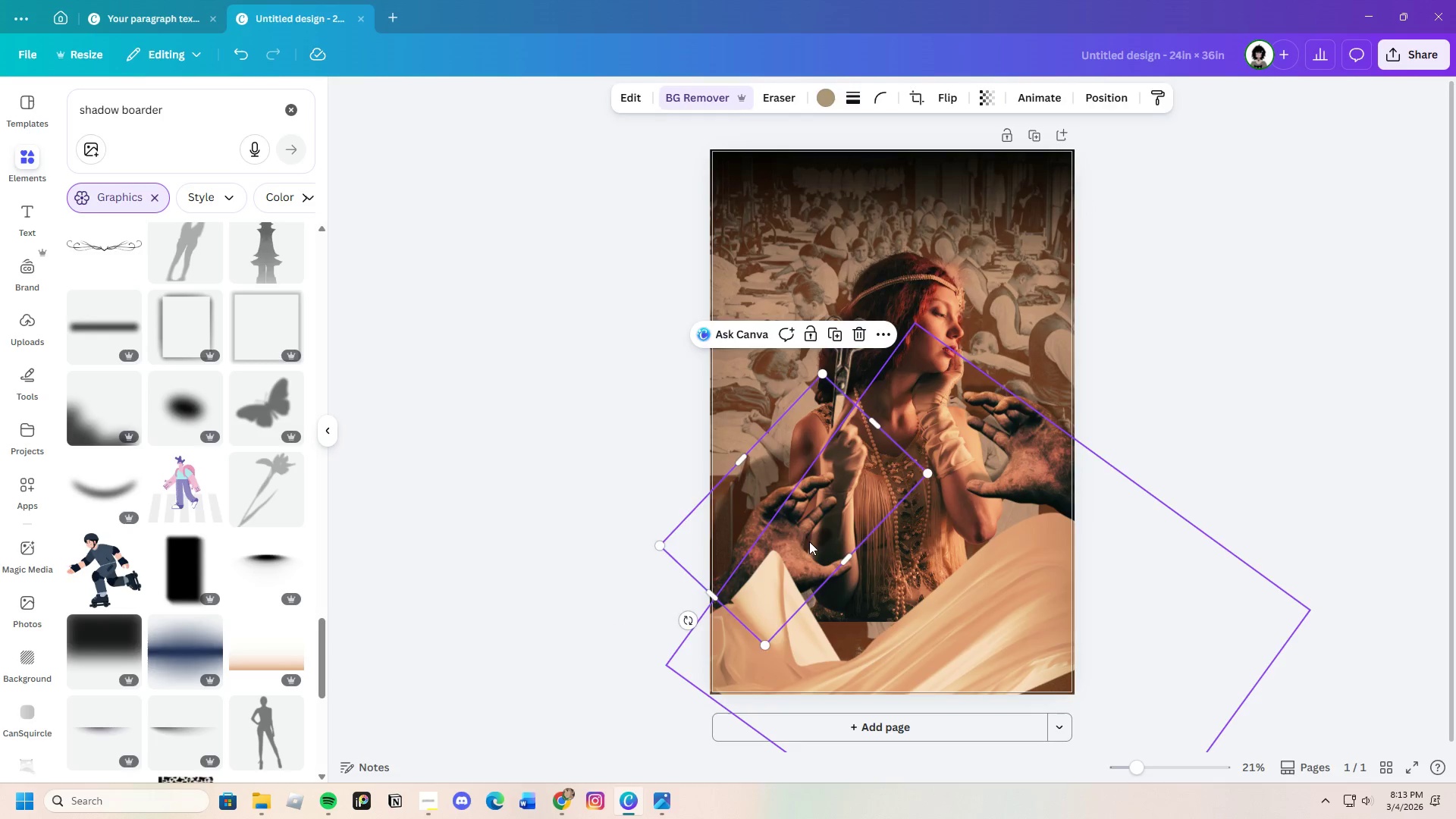 
left_click([805, 544])
 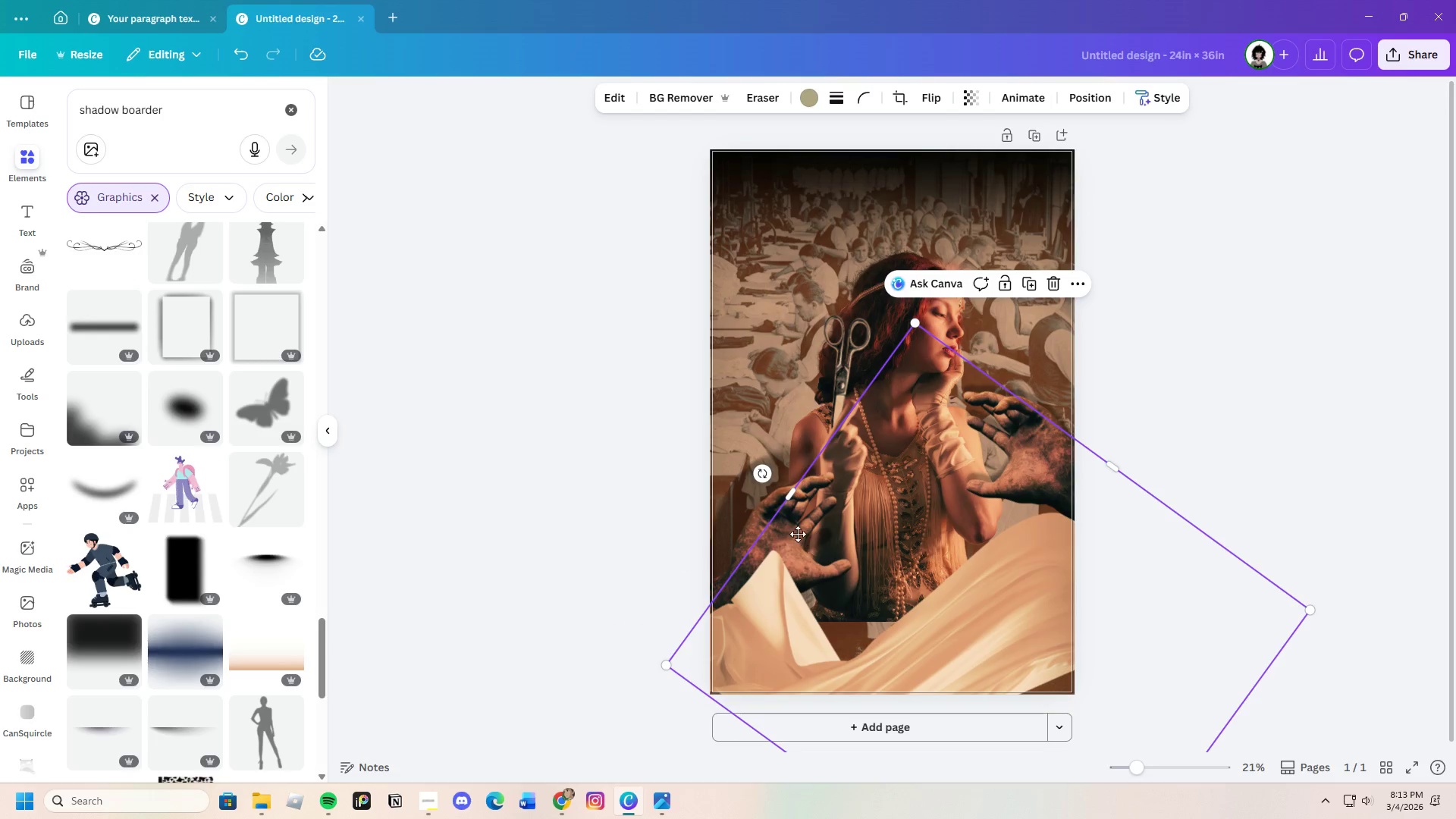 
left_click_drag(start_coordinate=[803, 541], to_coordinate=[829, 553])
 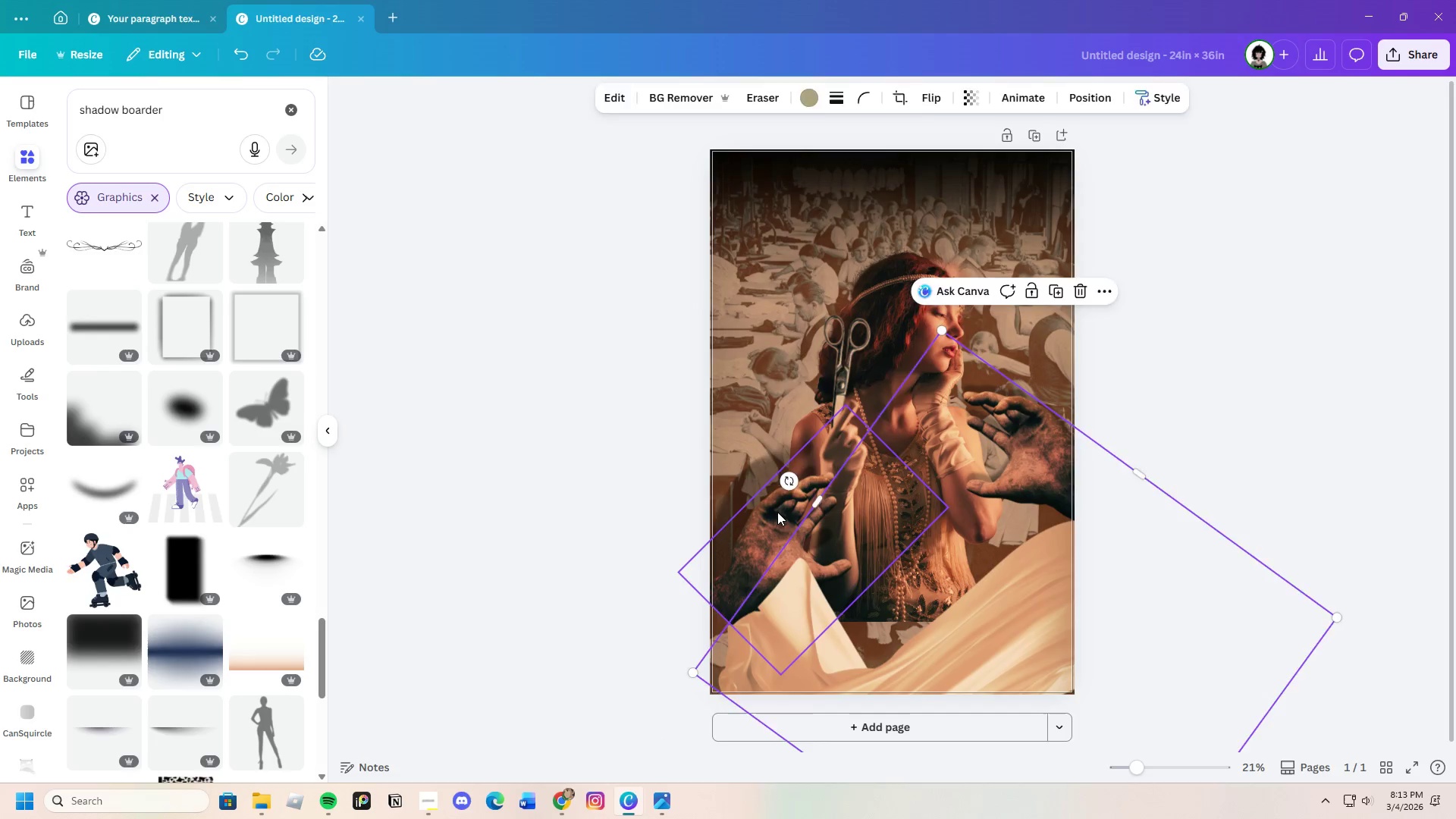 
left_click([777, 512])
 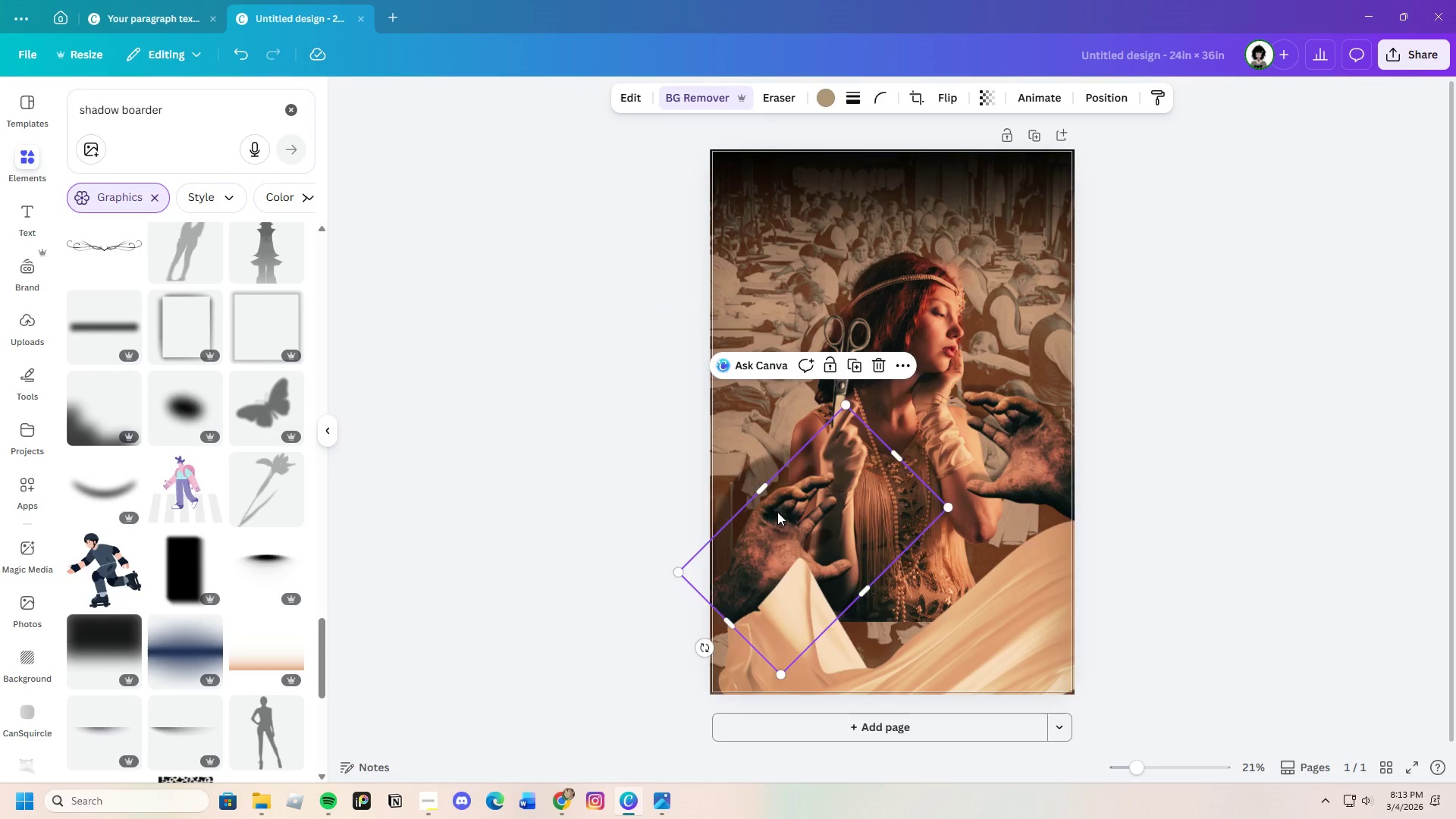 
left_click_drag(start_coordinate=[777, 512], to_coordinate=[755, 488])
 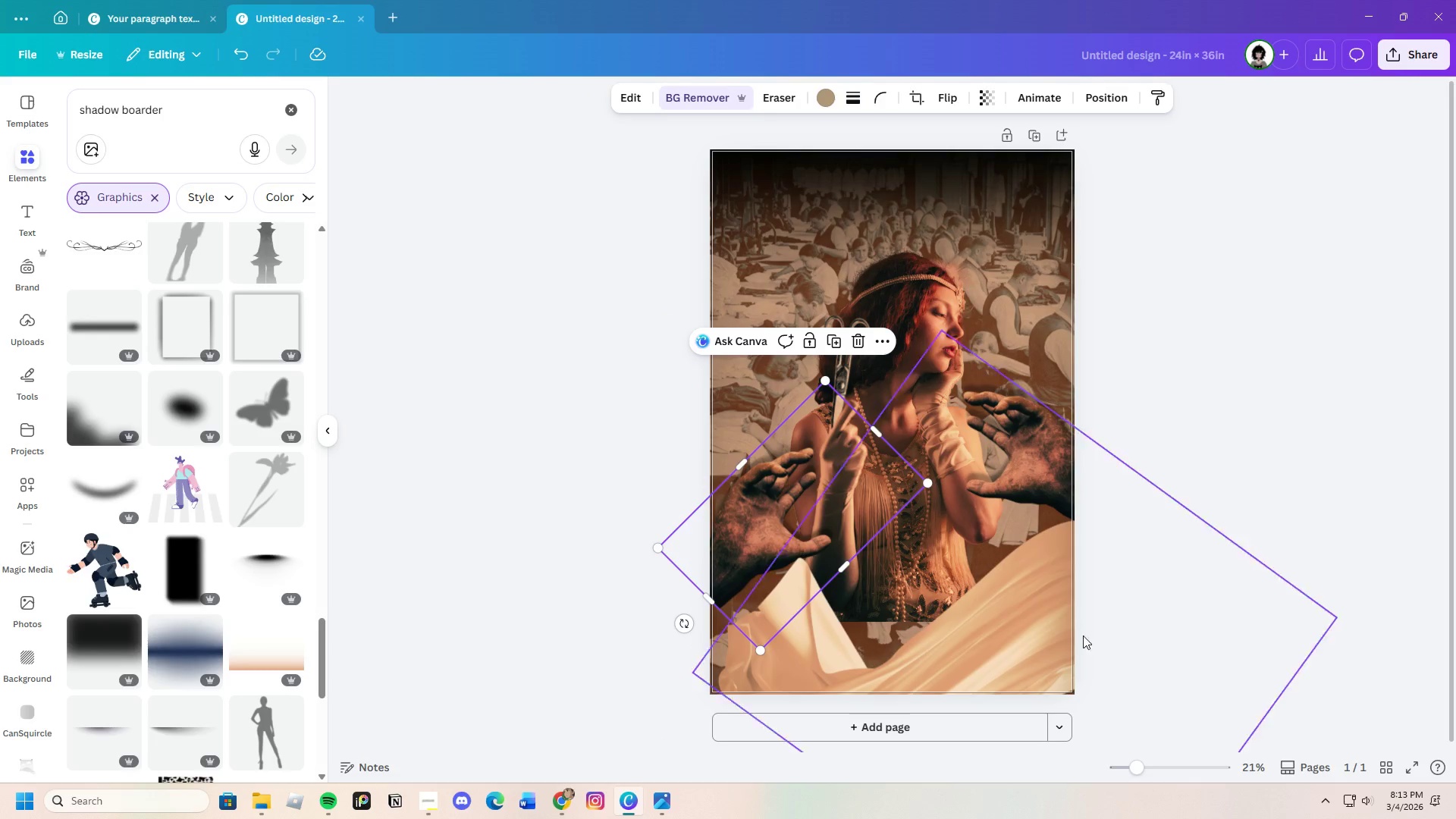 
left_click([1025, 628])
 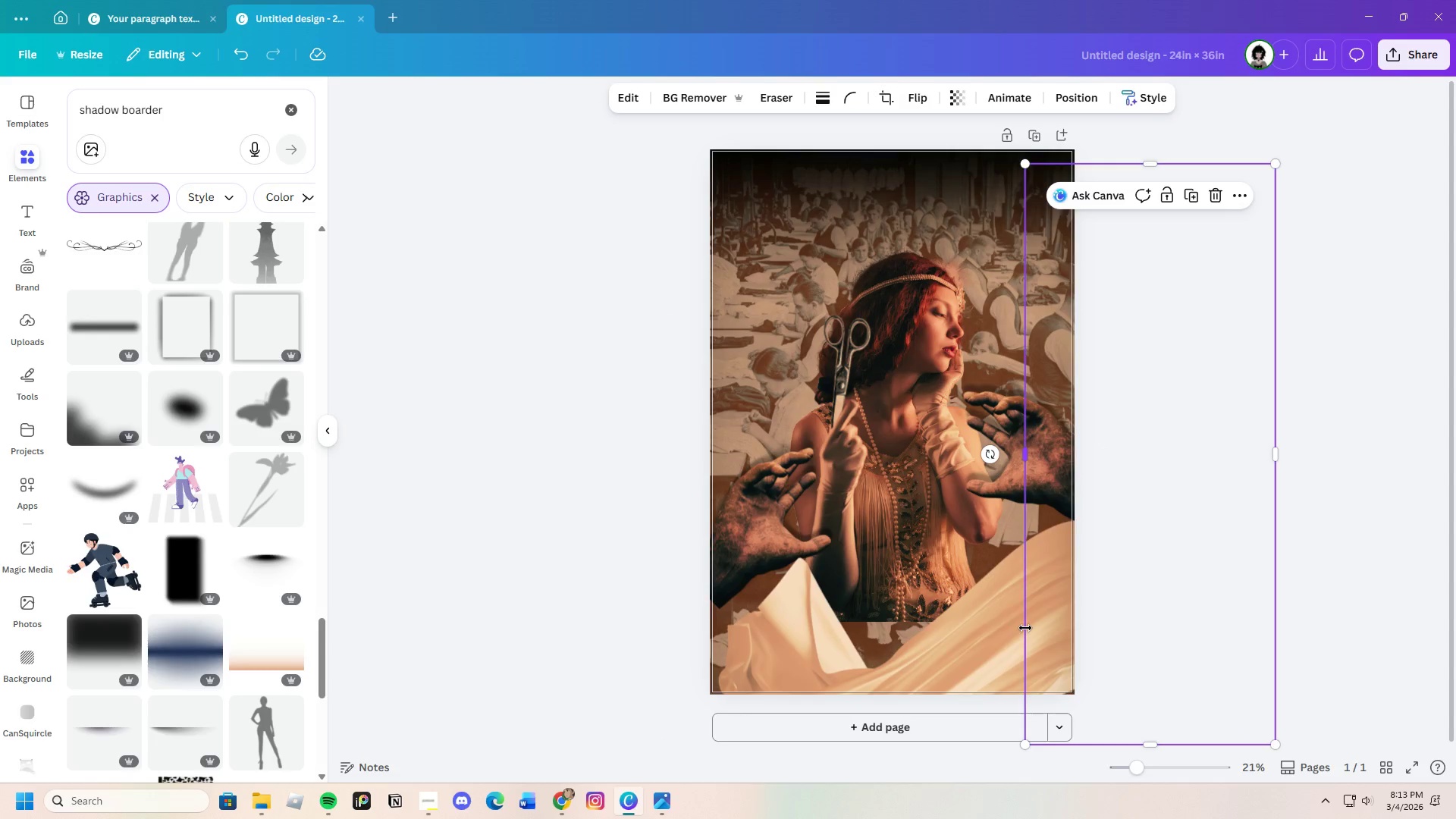 
left_click_drag(start_coordinate=[1025, 628], to_coordinate=[910, 592])
 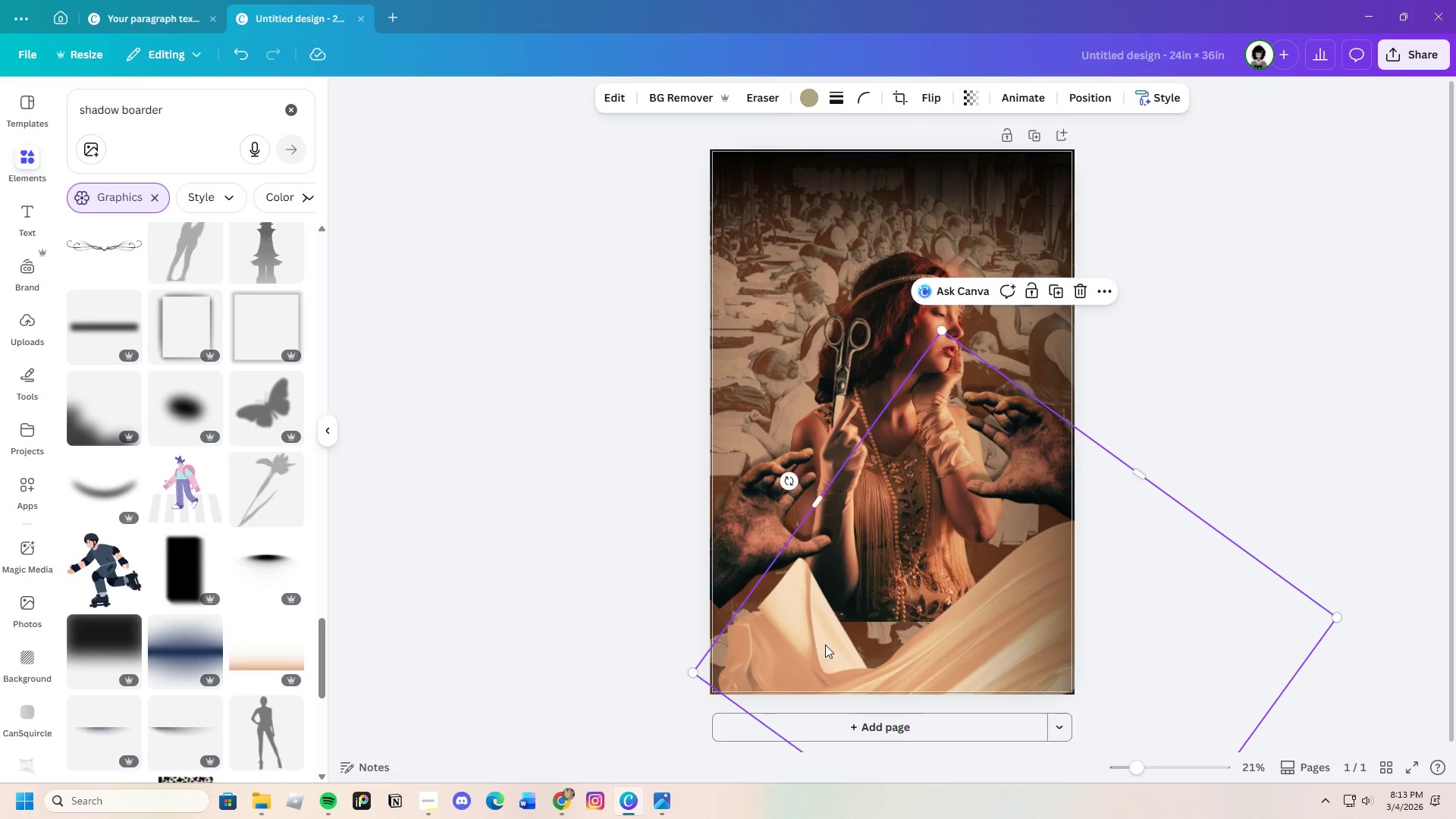 
left_click_drag(start_coordinate=[830, 645], to_coordinate=[729, 604])
 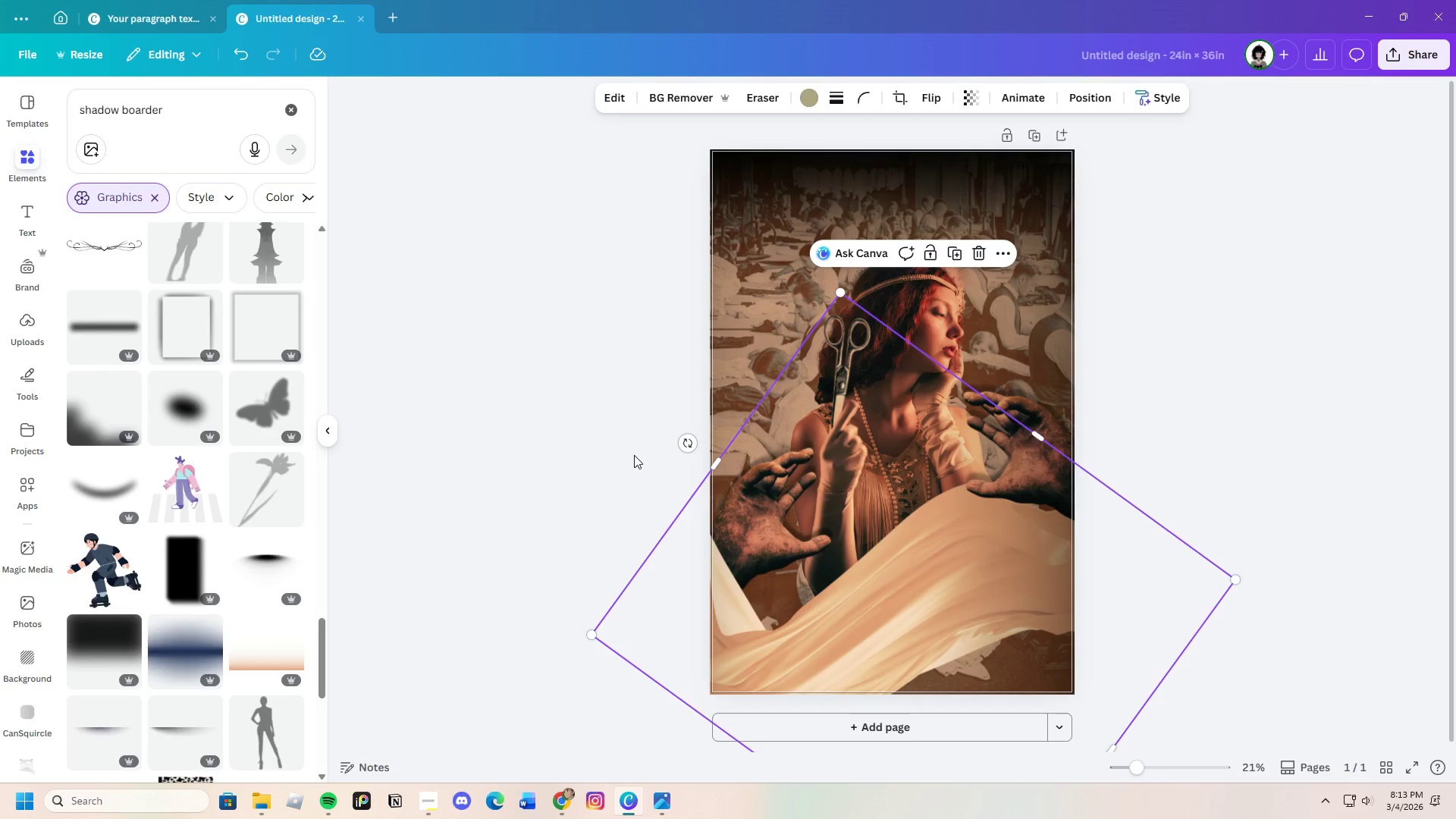 
left_click([634, 455])
 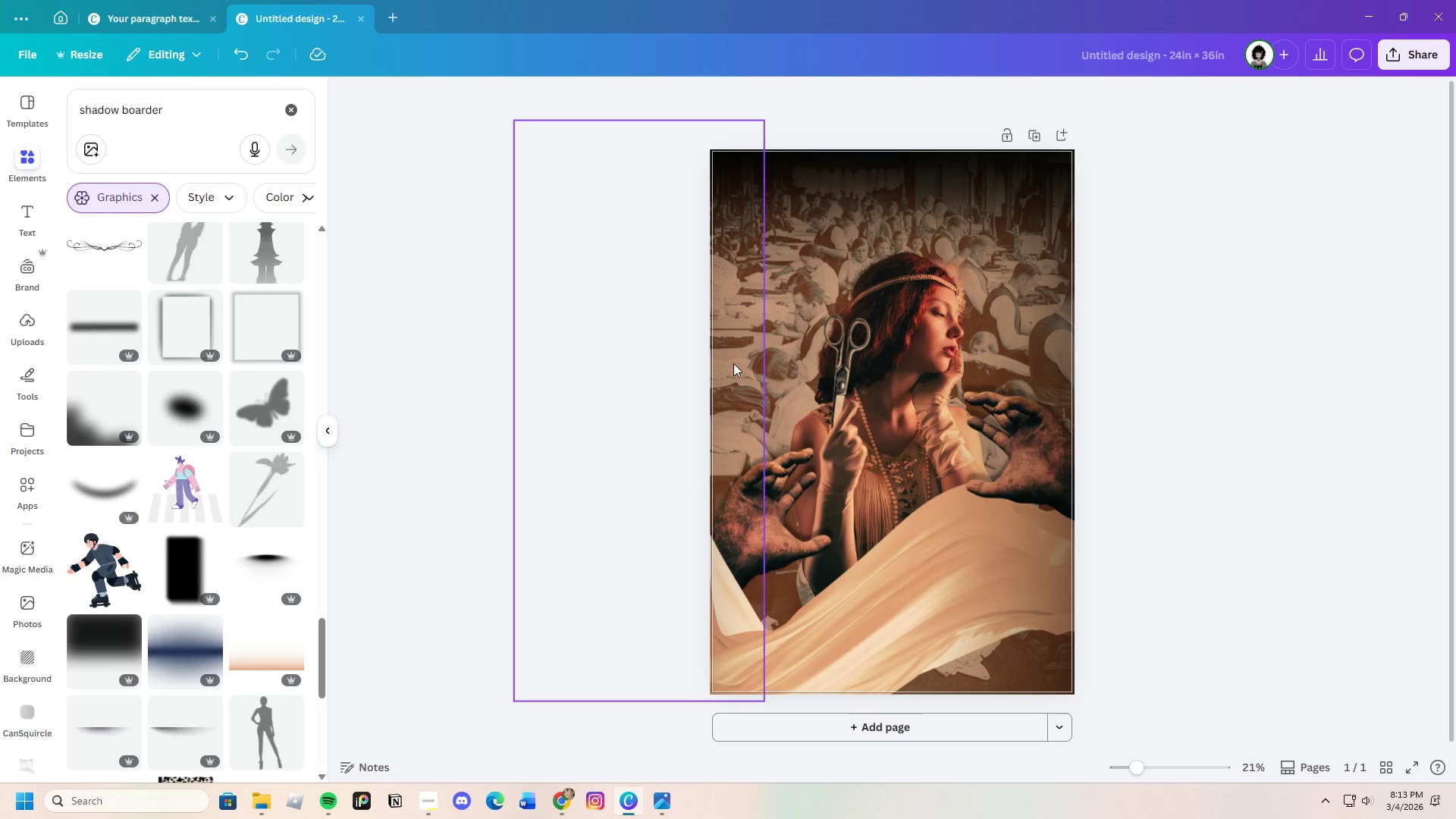 
left_click([733, 363])
 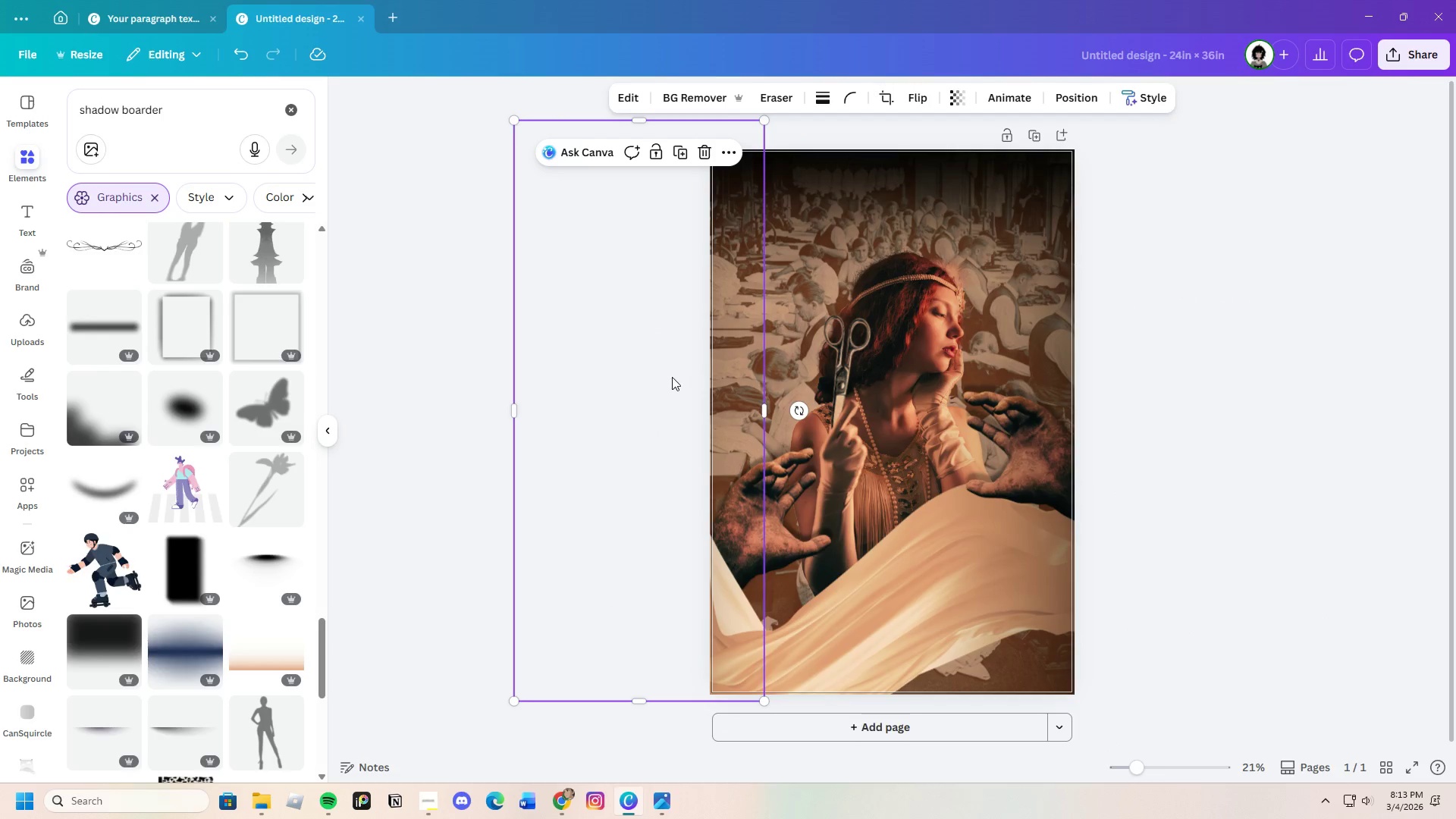 
left_click_drag(start_coordinate=[672, 375], to_coordinate=[768, 398])
 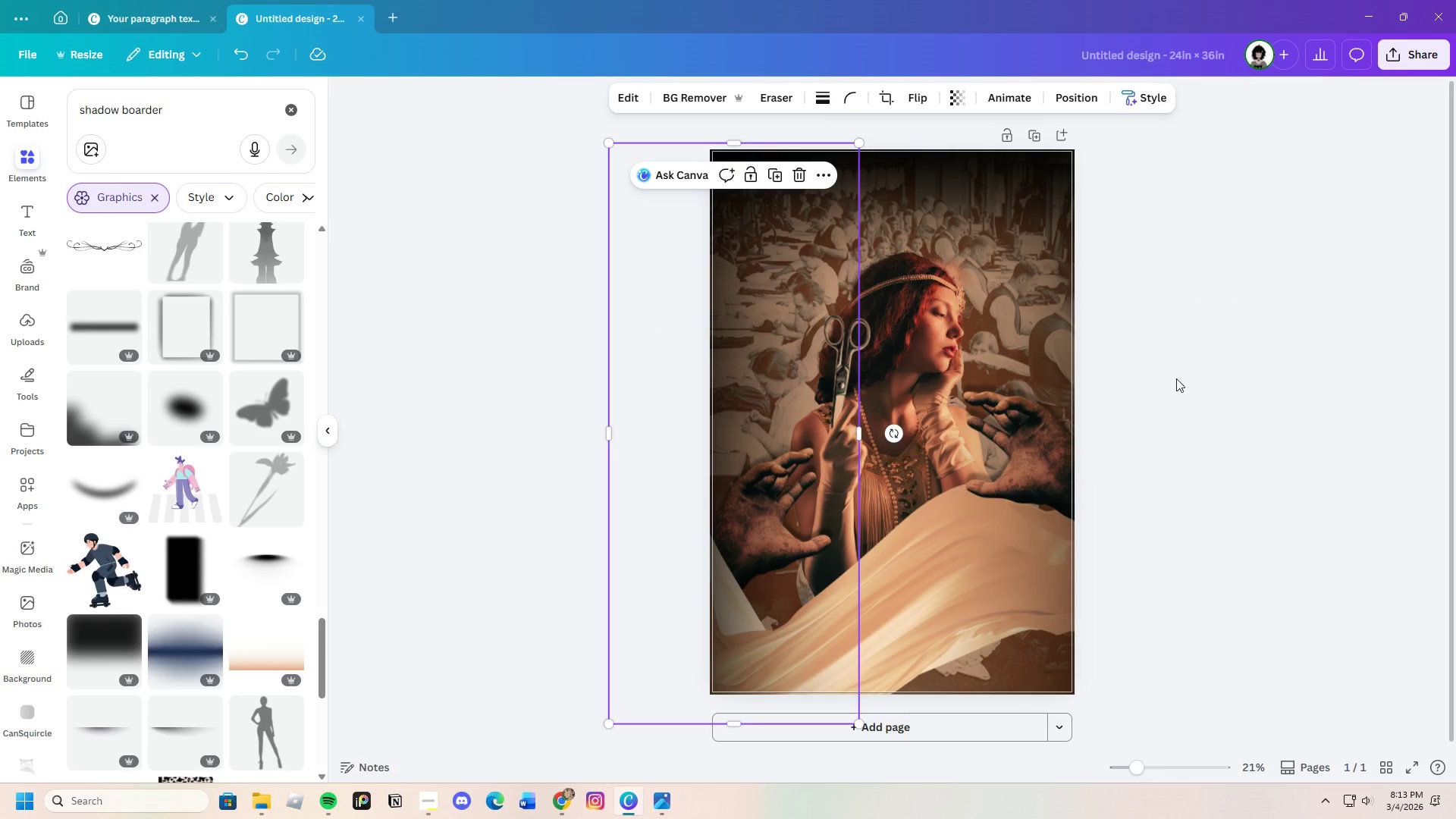 
left_click([1037, 369])
 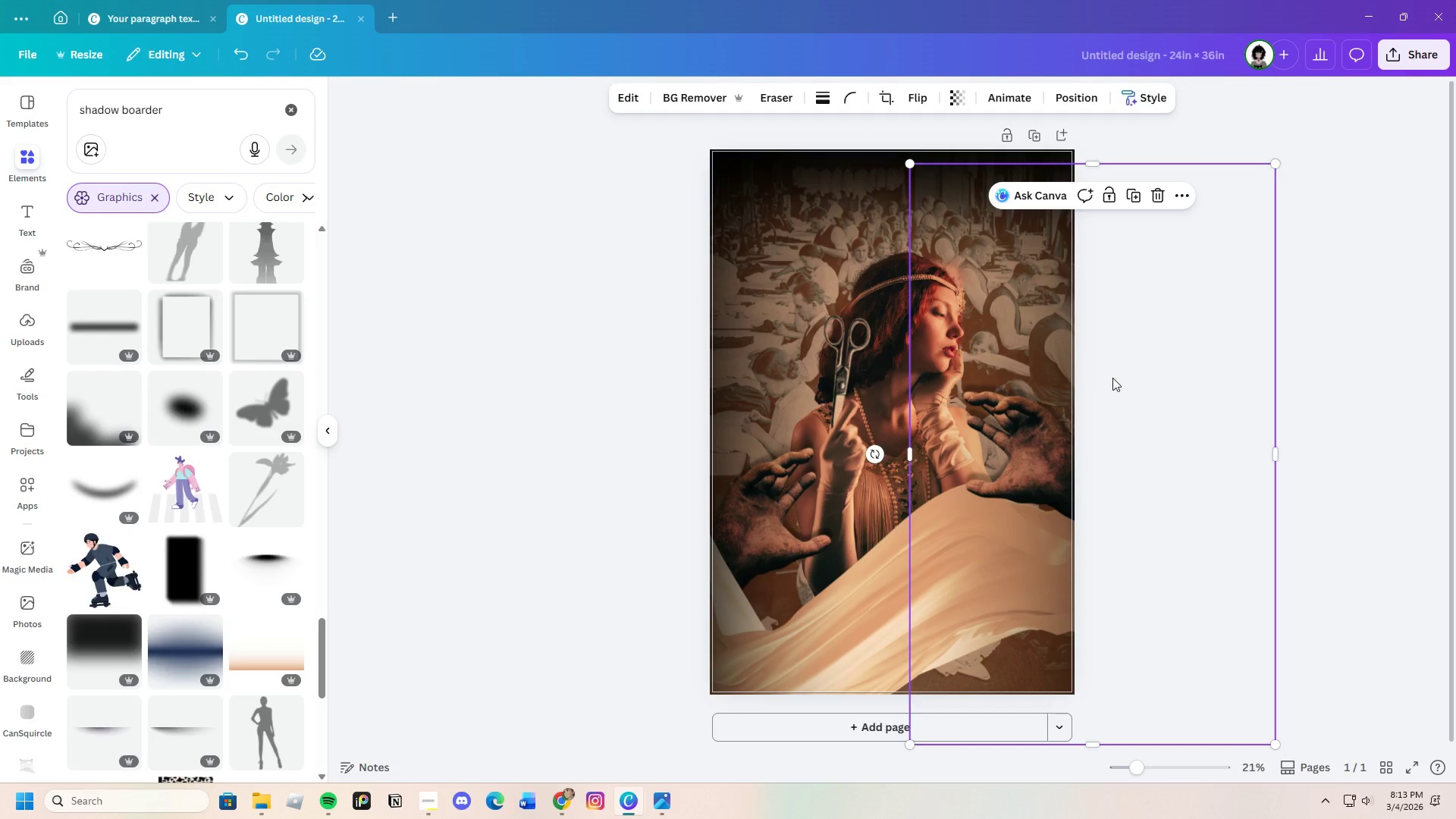 
left_click_drag(start_coordinate=[1112, 378], to_coordinate=[1056, 357])
 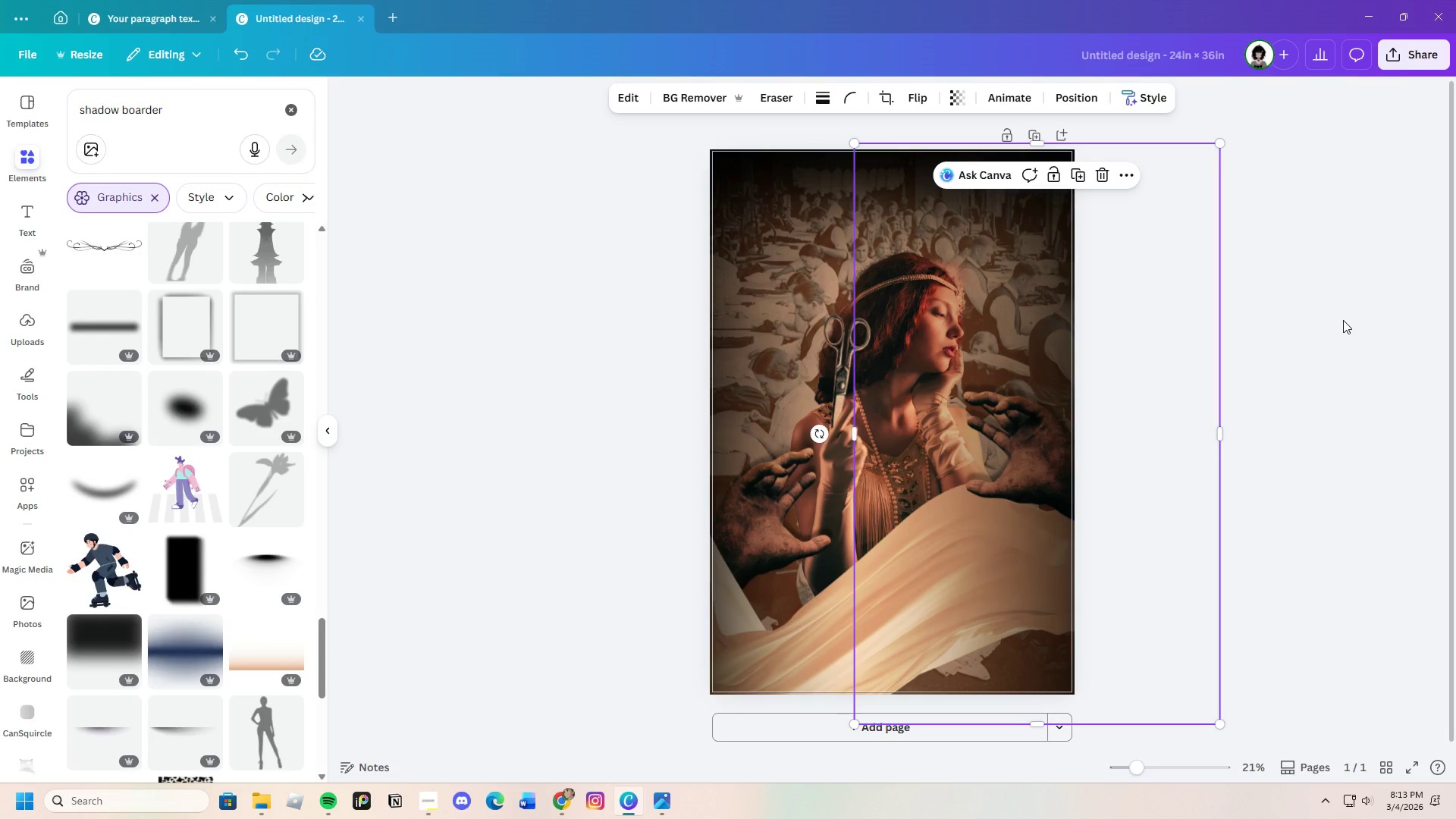 
left_click([1343, 320])
 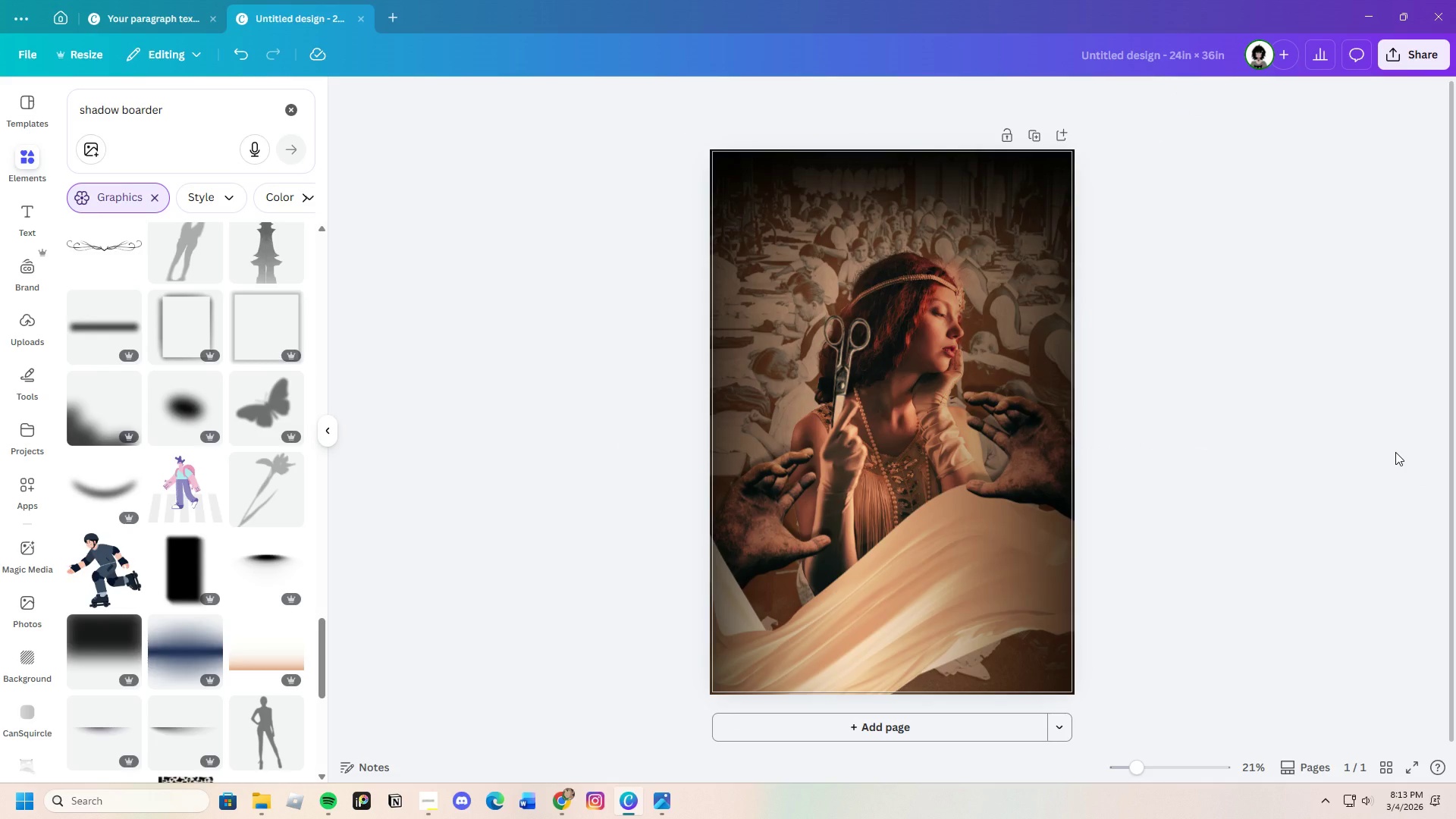 
wait(12.31)
 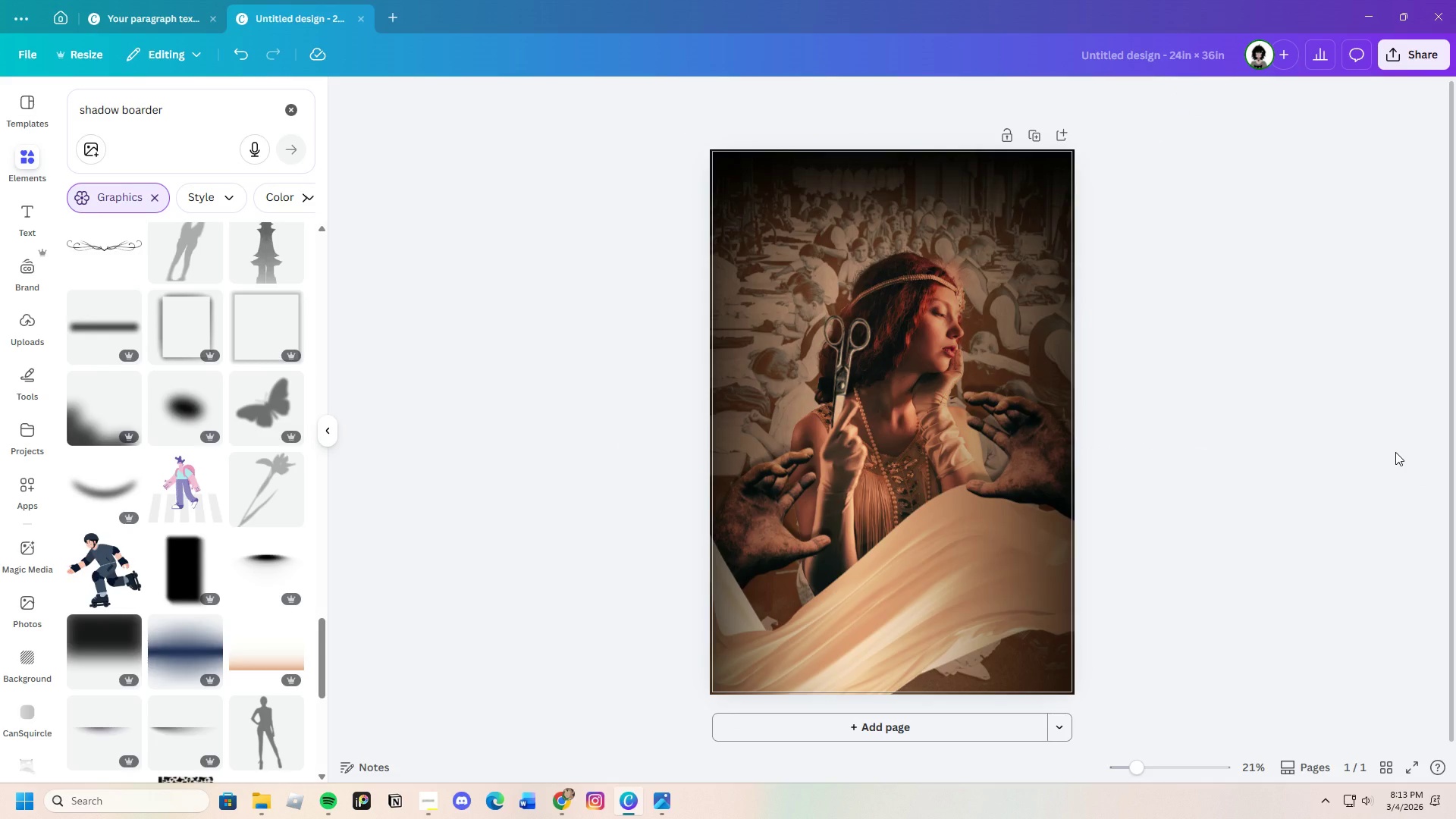 
scroll: coordinate [1279, 623], scroll_direction: down, amount: 2.0
 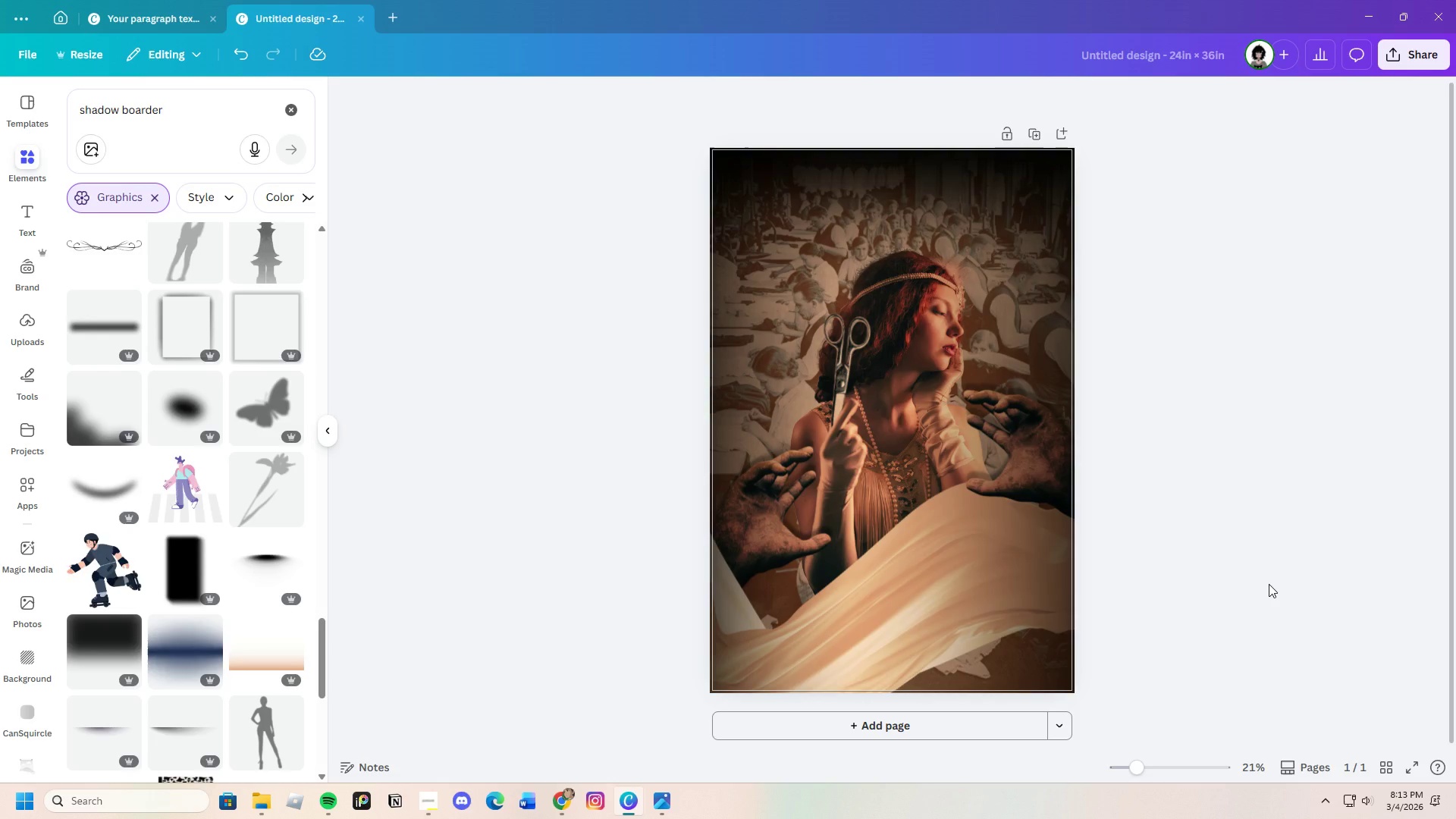 
wait(5.64)
 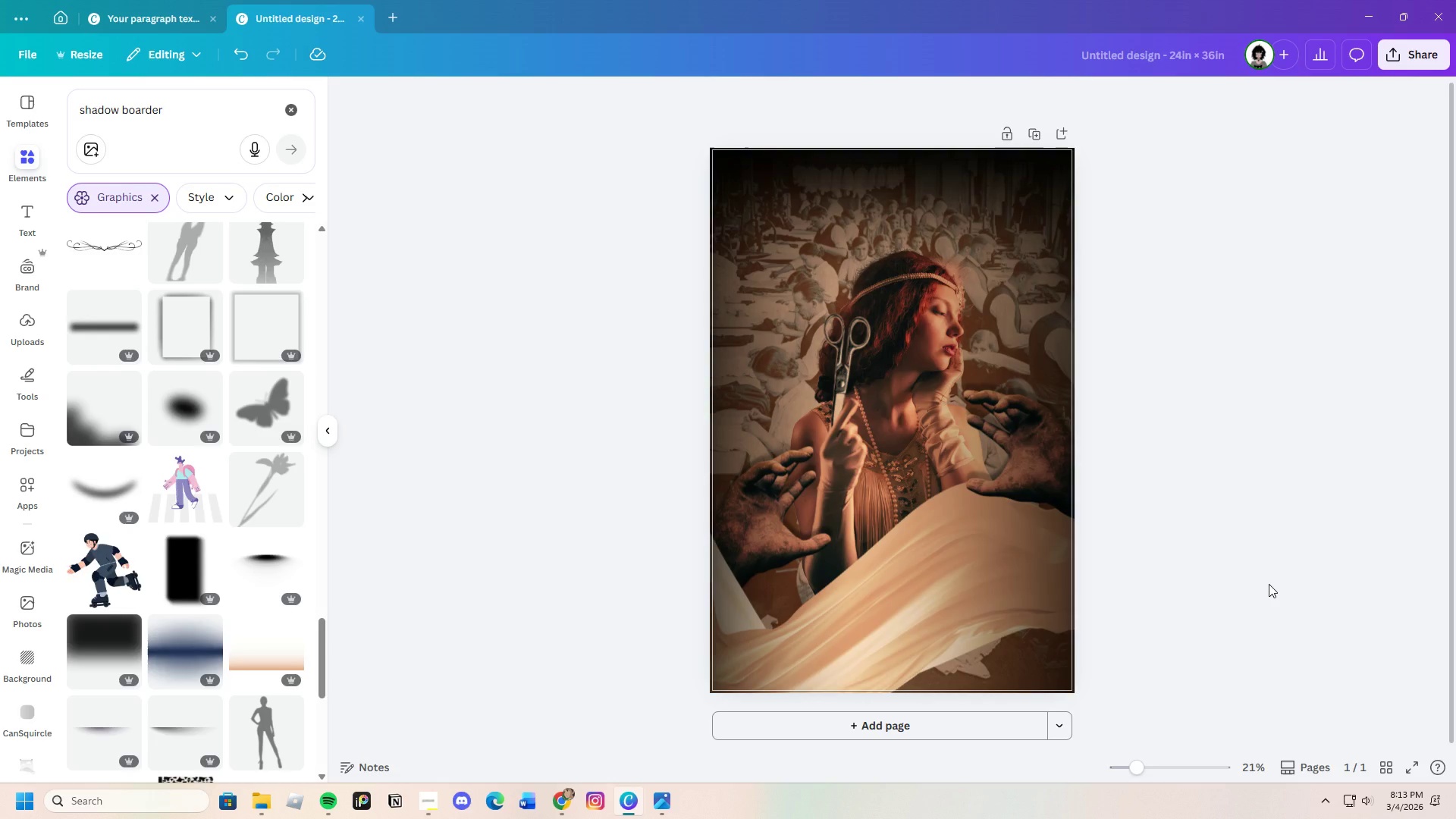 
left_click([792, 288])
 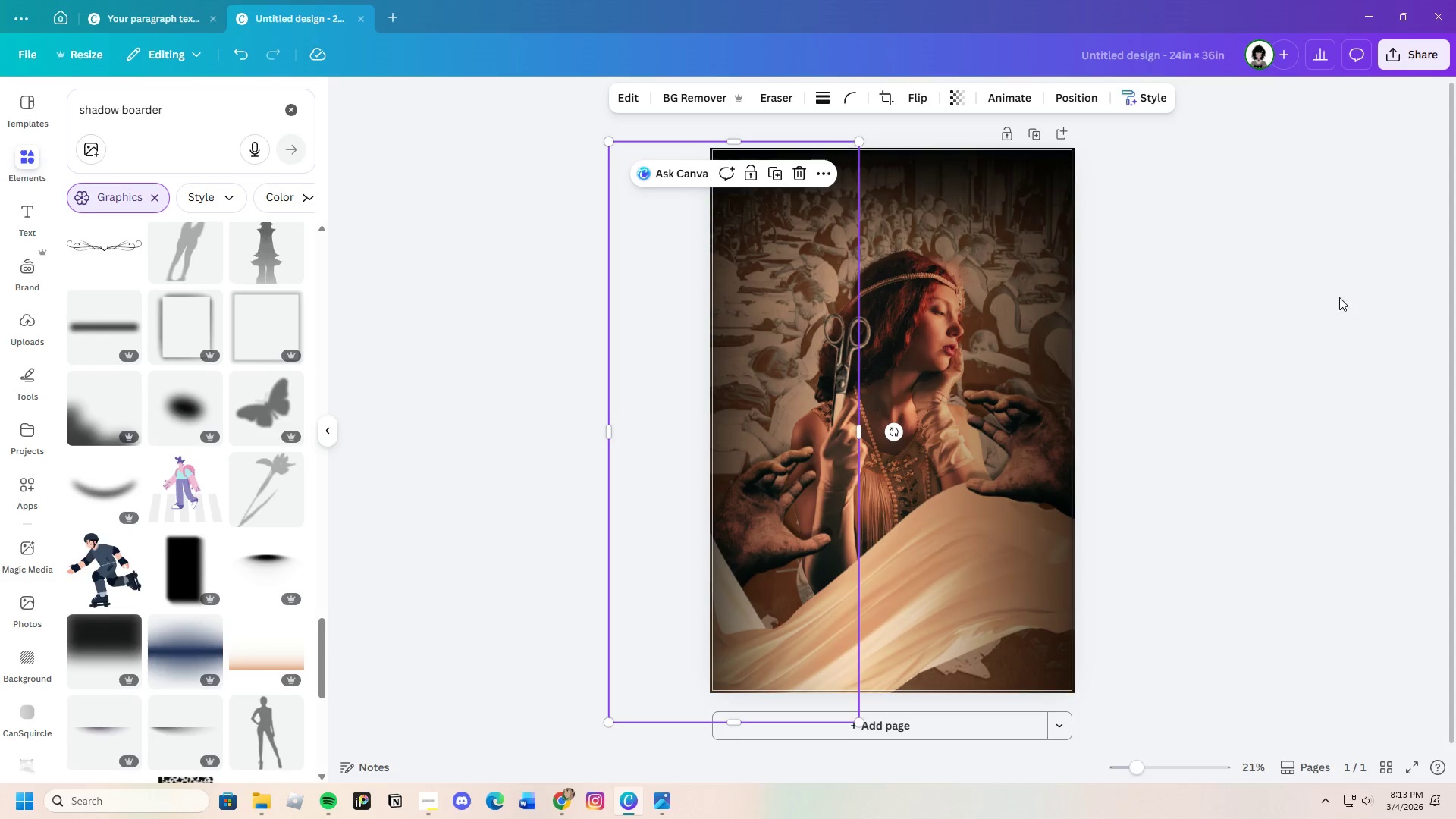 
left_click([1378, 324])
 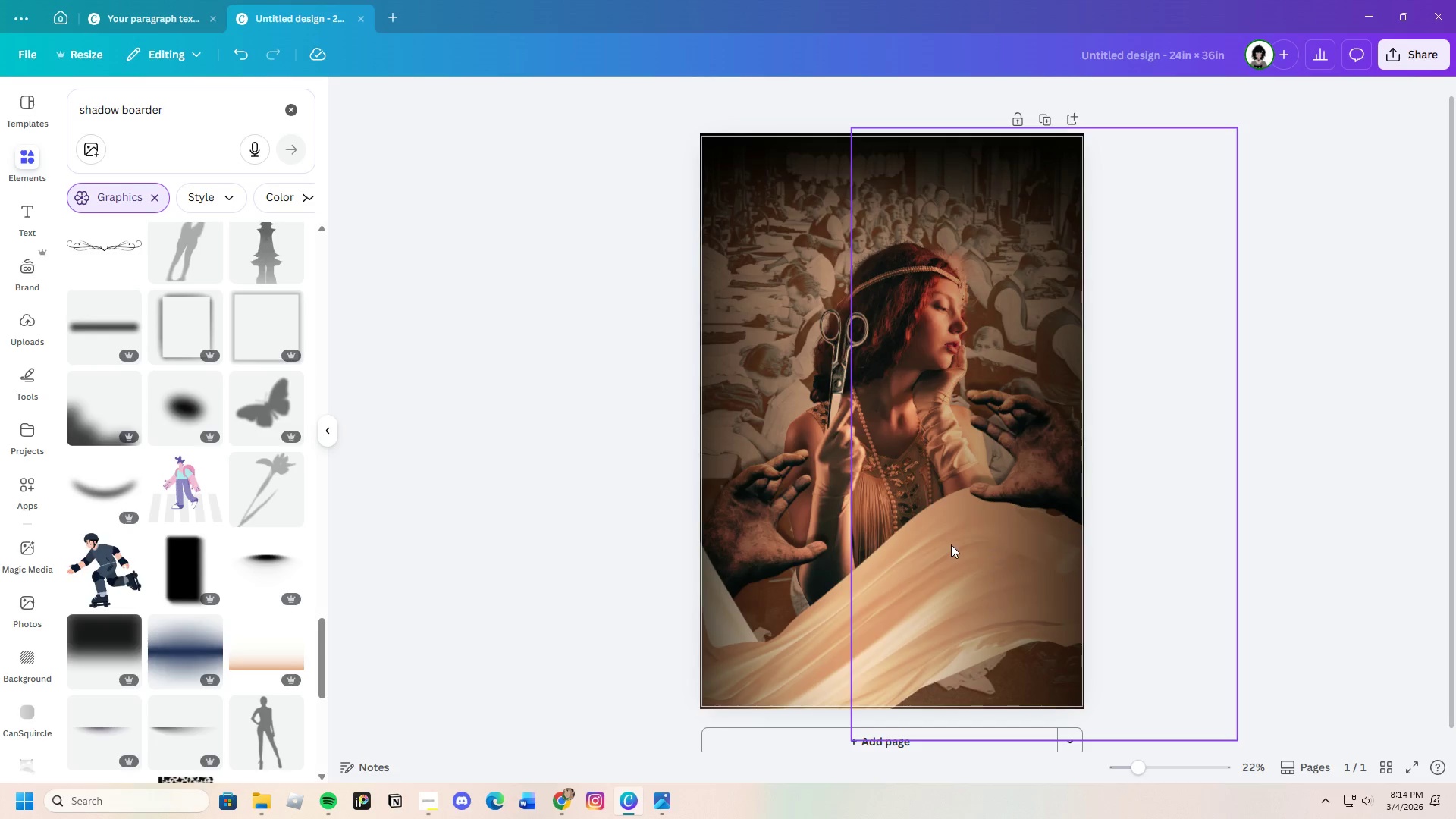 
wait(30.34)
 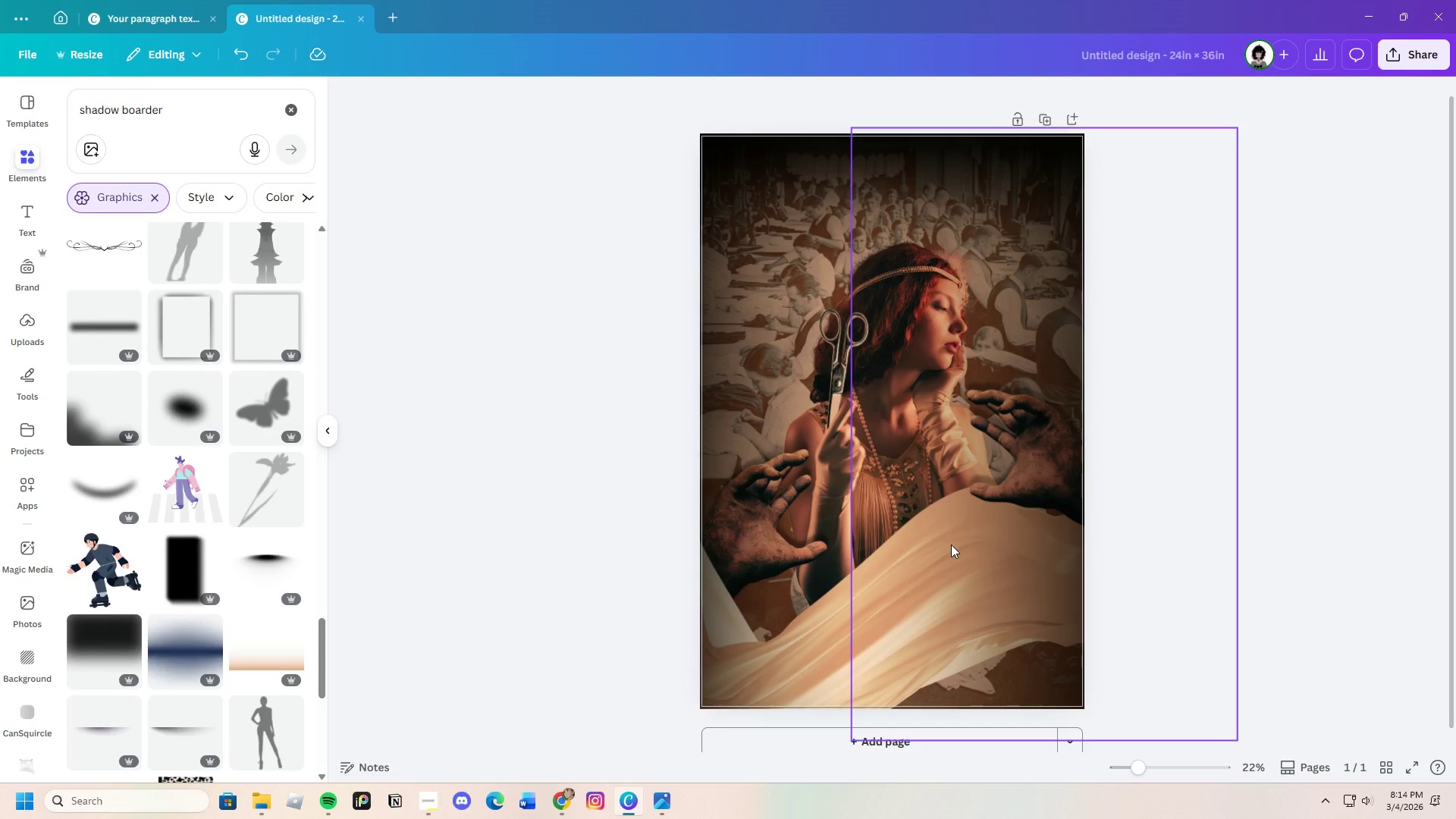 
scroll: coordinate [1053, 367], scroll_direction: up, amount: 1.0
 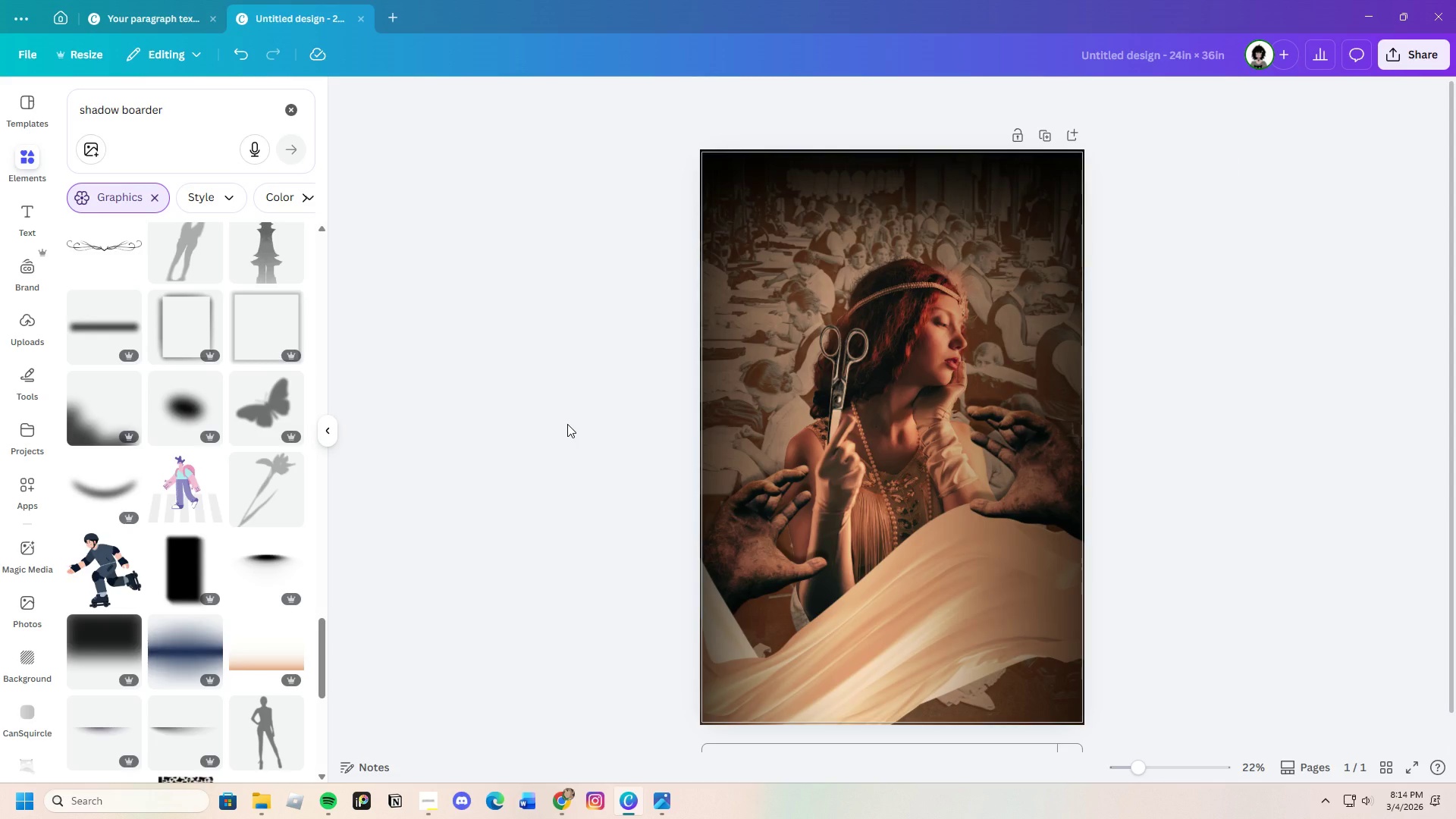 
scroll: coordinate [567, 424], scroll_direction: down, amount: 2.0
 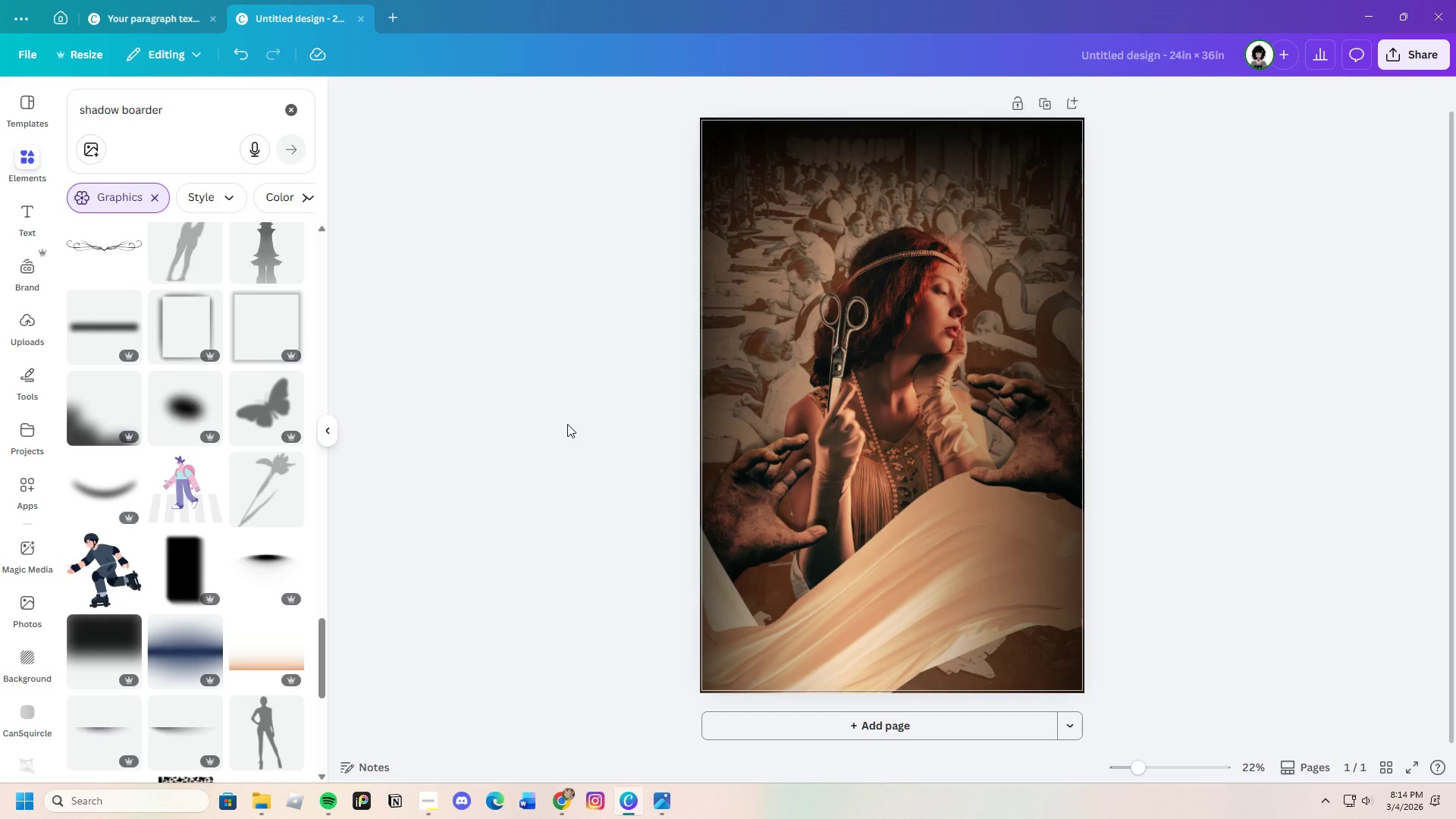 
scroll: coordinate [567, 424], scroll_direction: up, amount: 1.0
 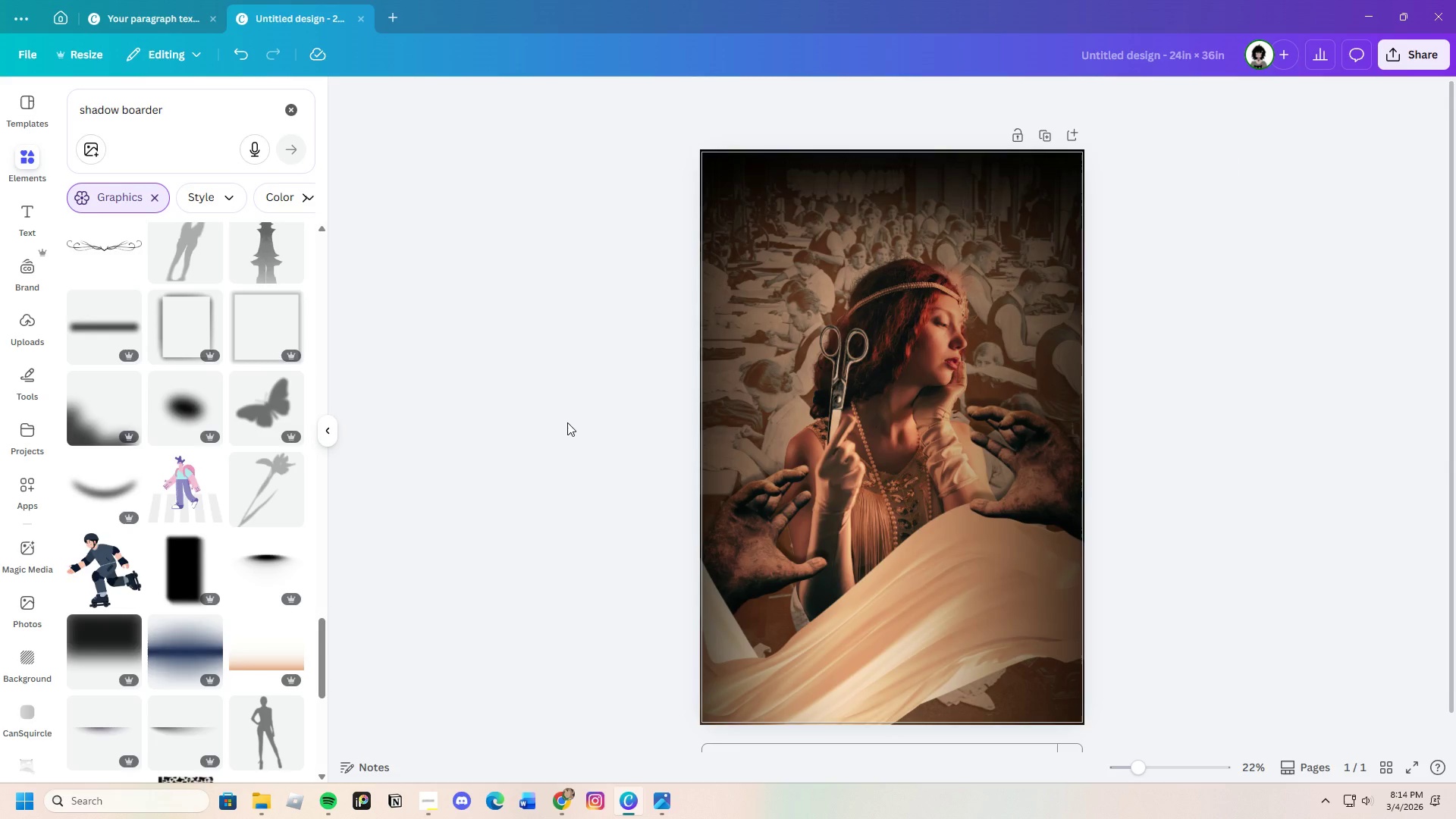 
scroll: coordinate [567, 422], scroll_direction: down, amount: 1.0
 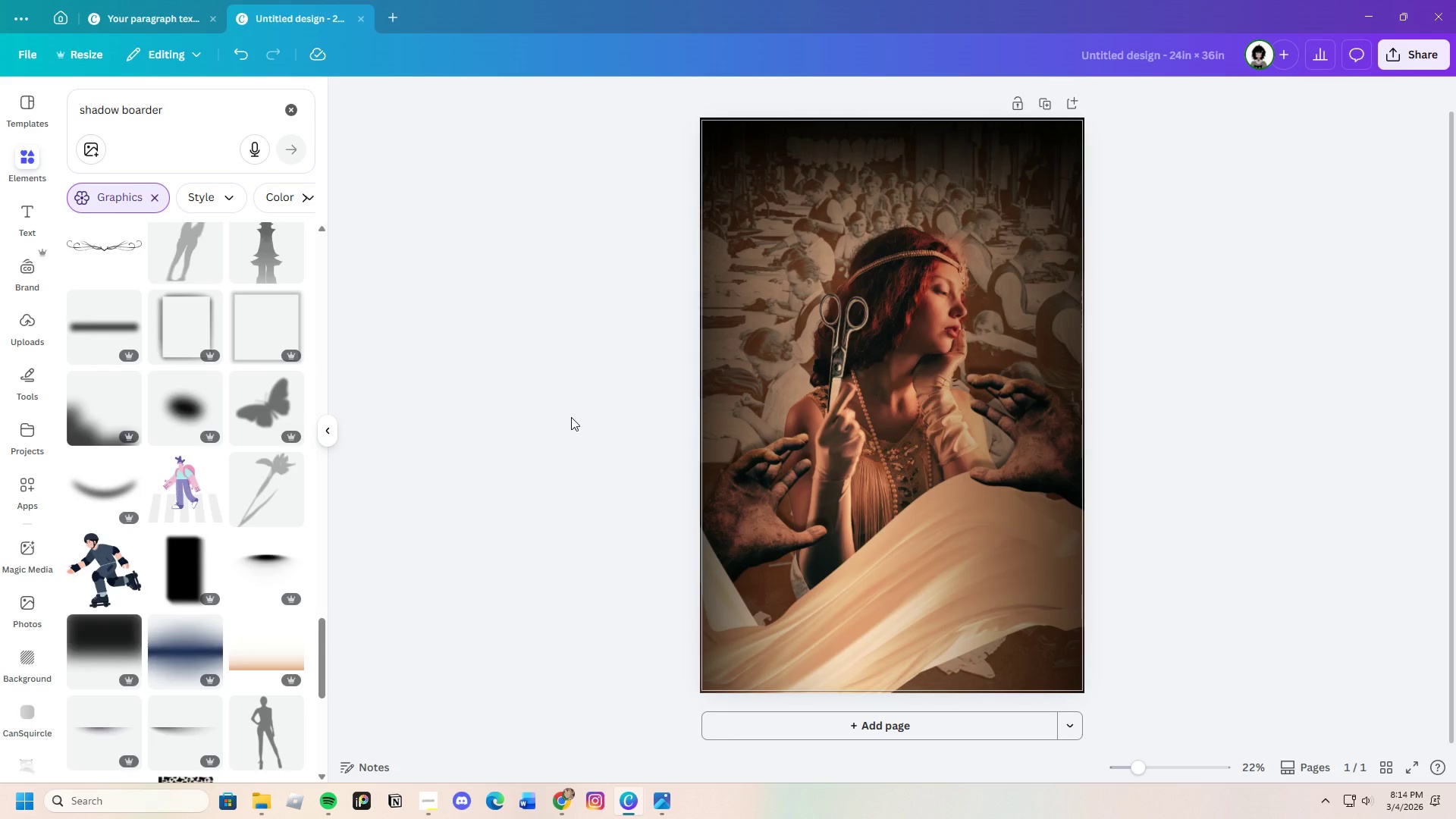 
wait(5.96)
 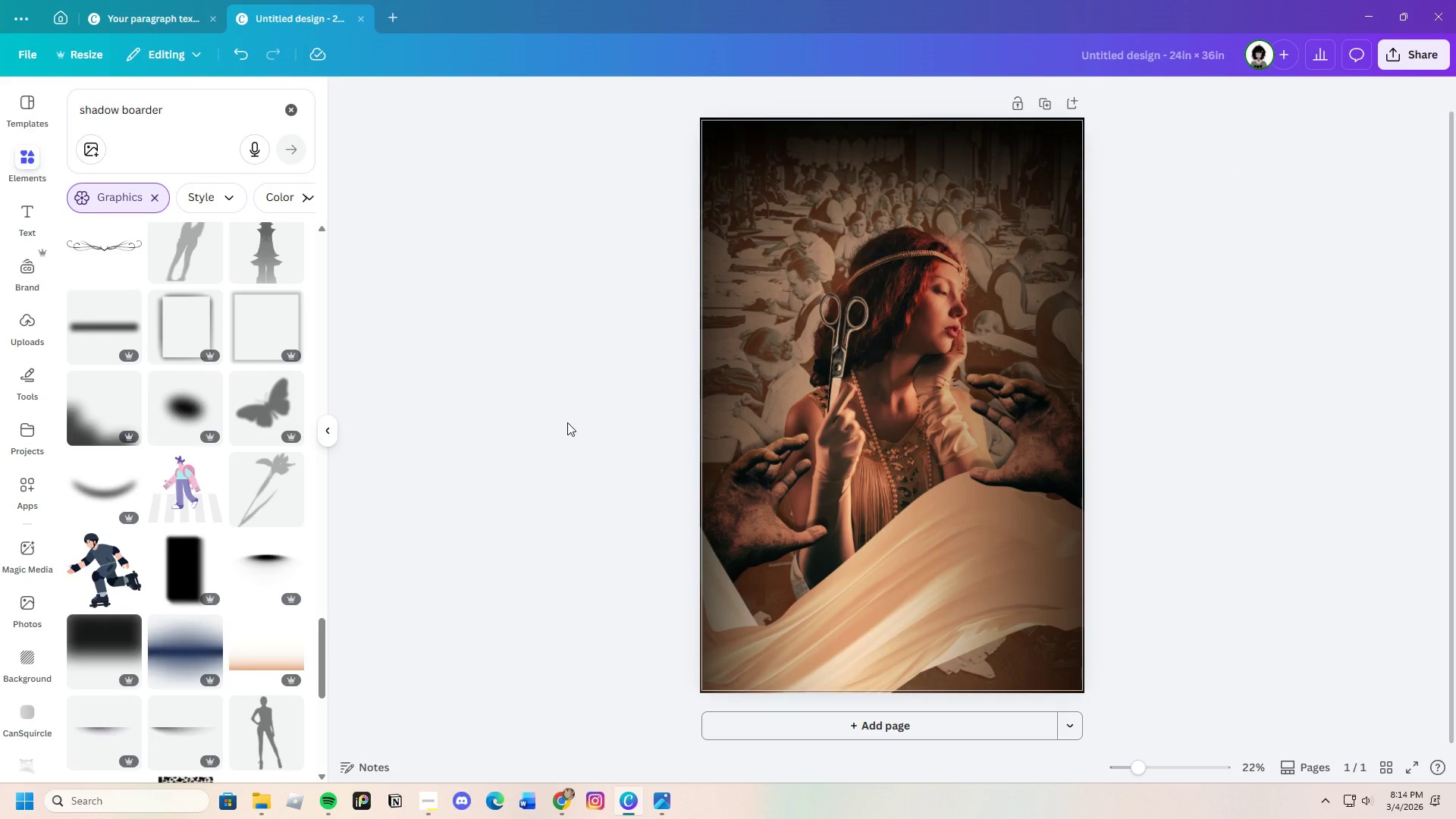 
scroll: coordinate [271, 561], scroll_direction: down, amount: 7.0
 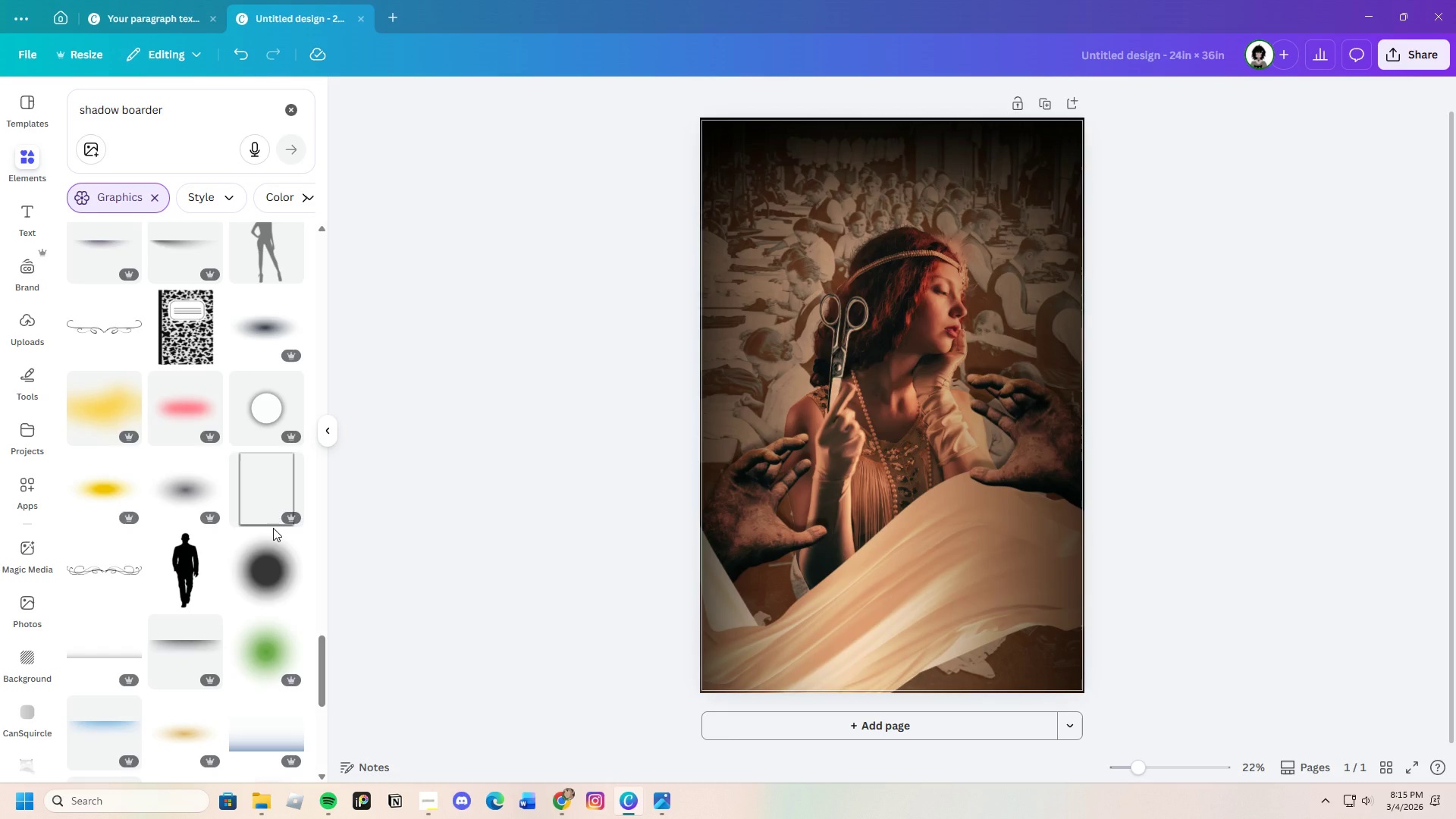 
wait(38.62)
 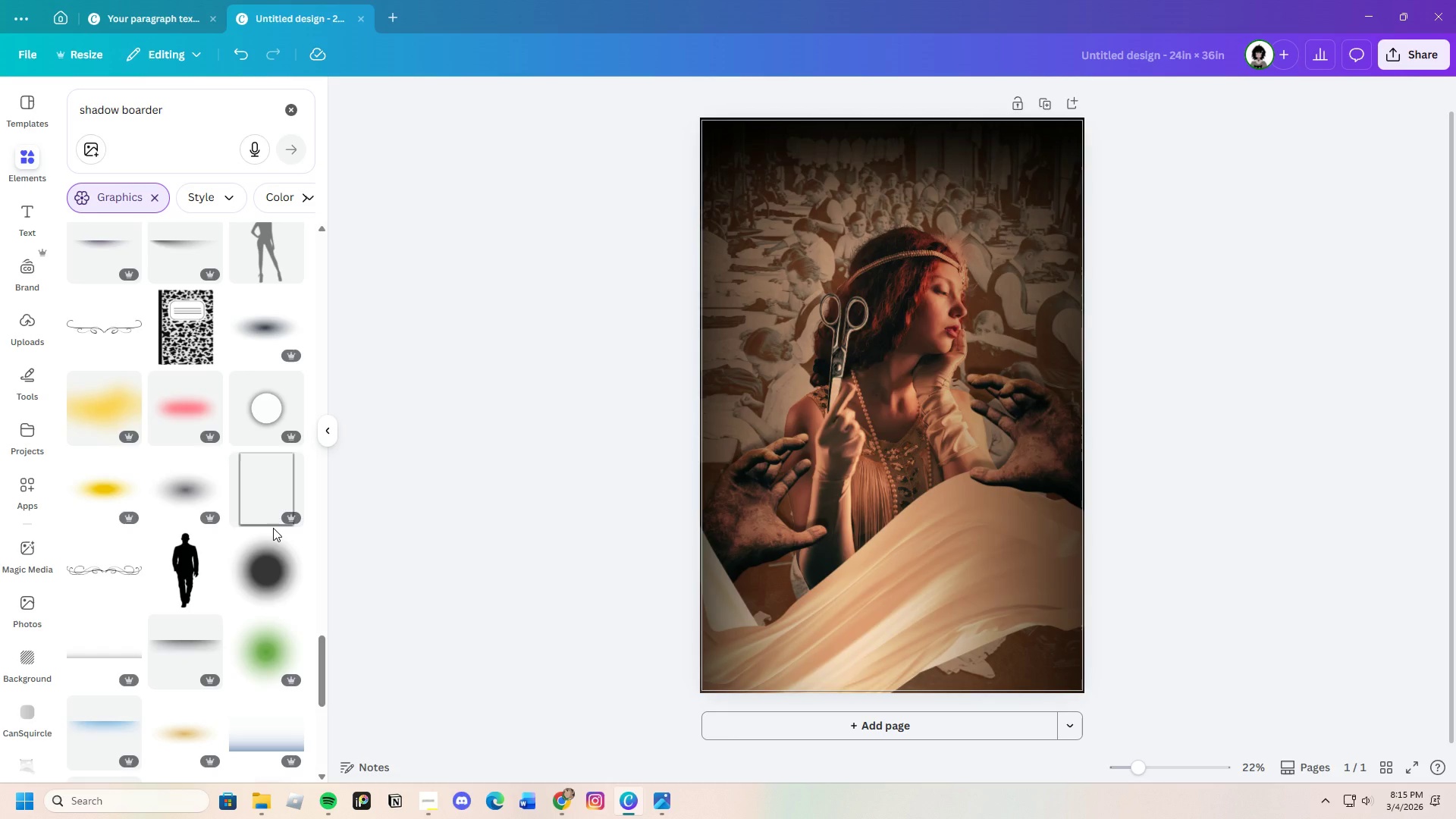 
left_click([1442, 475])
 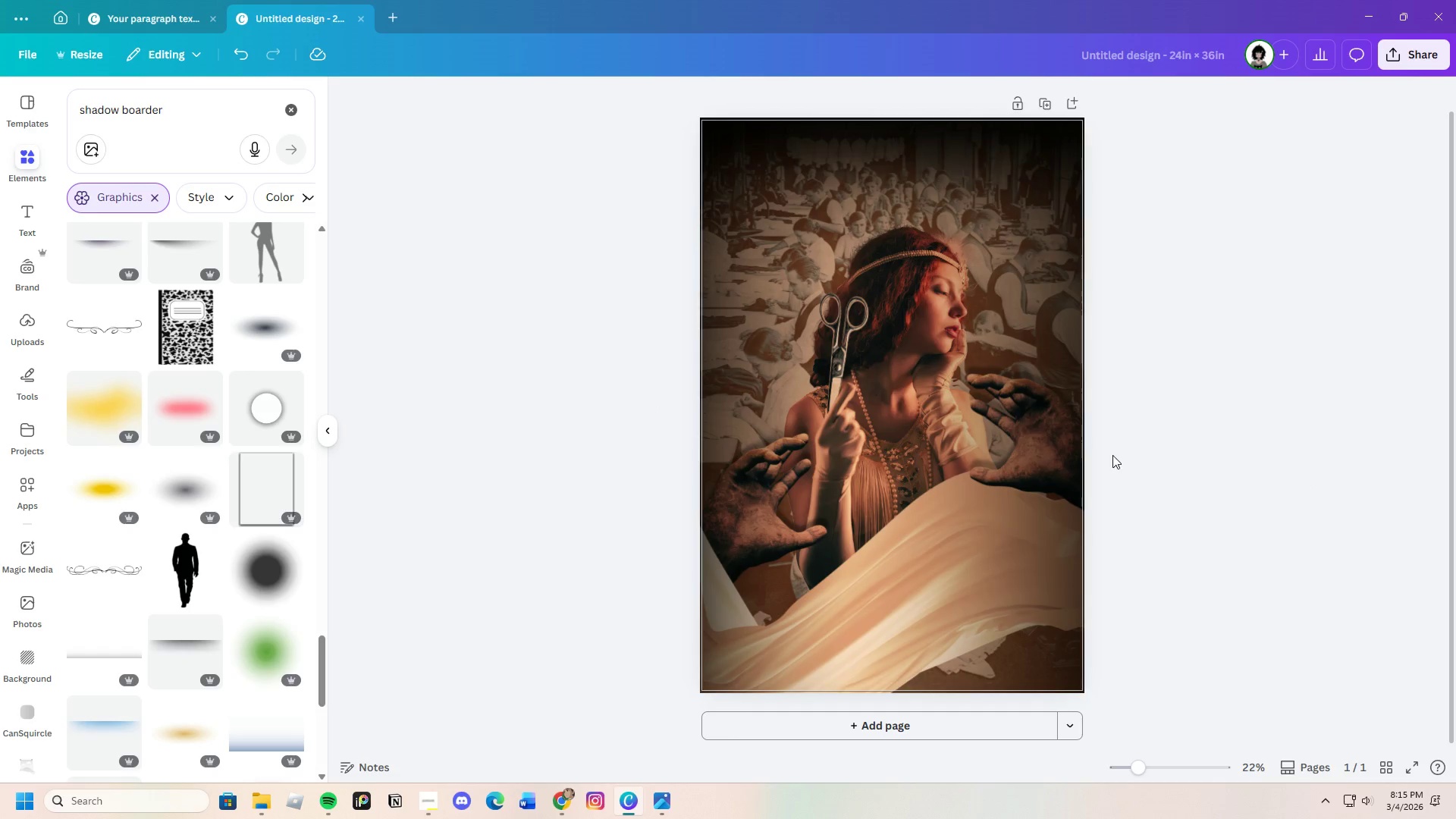 
scroll: coordinate [1134, 457], scroll_direction: up, amount: 1.0
 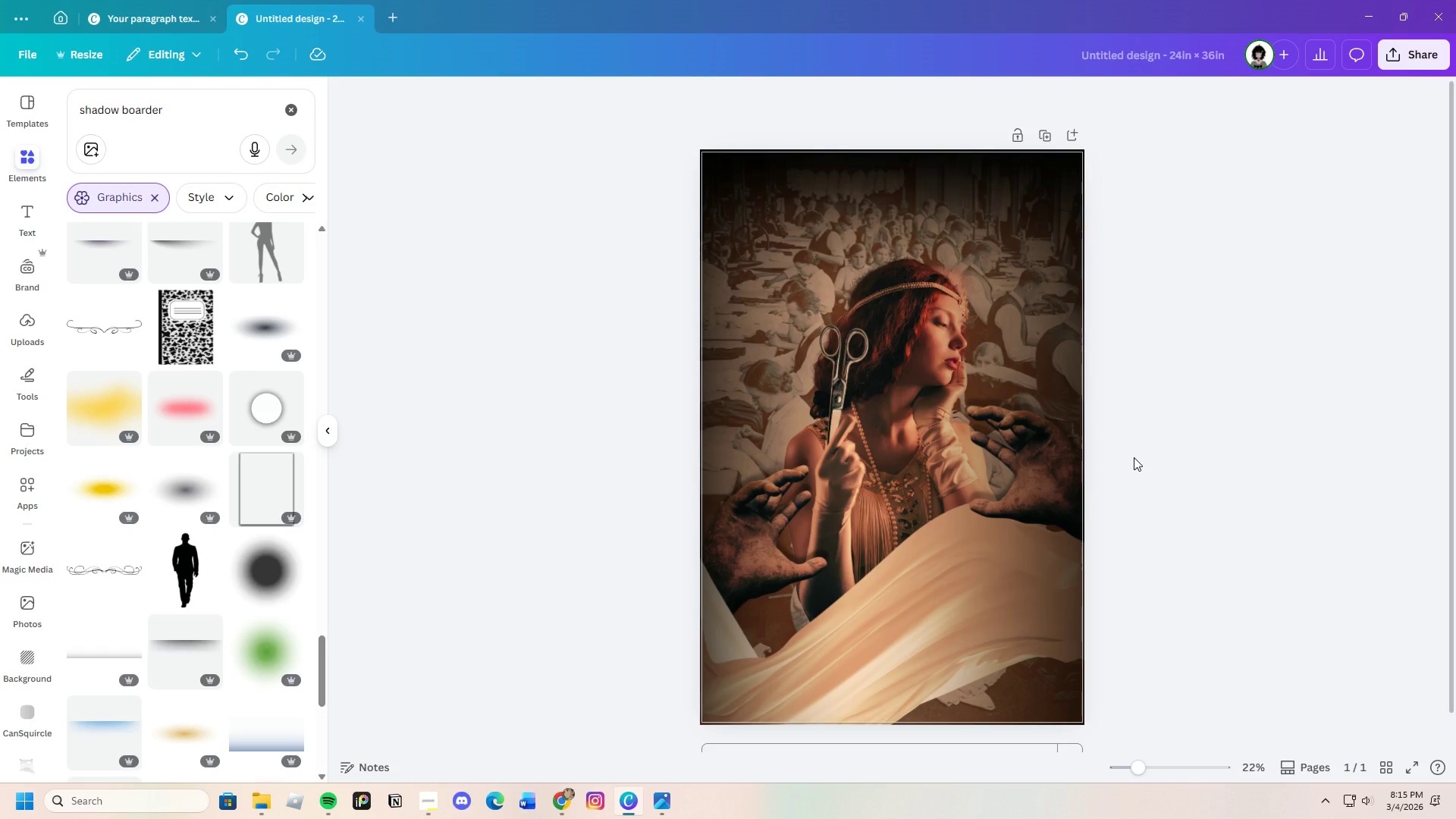 
scroll: coordinate [1134, 457], scroll_direction: down, amount: 2.0
 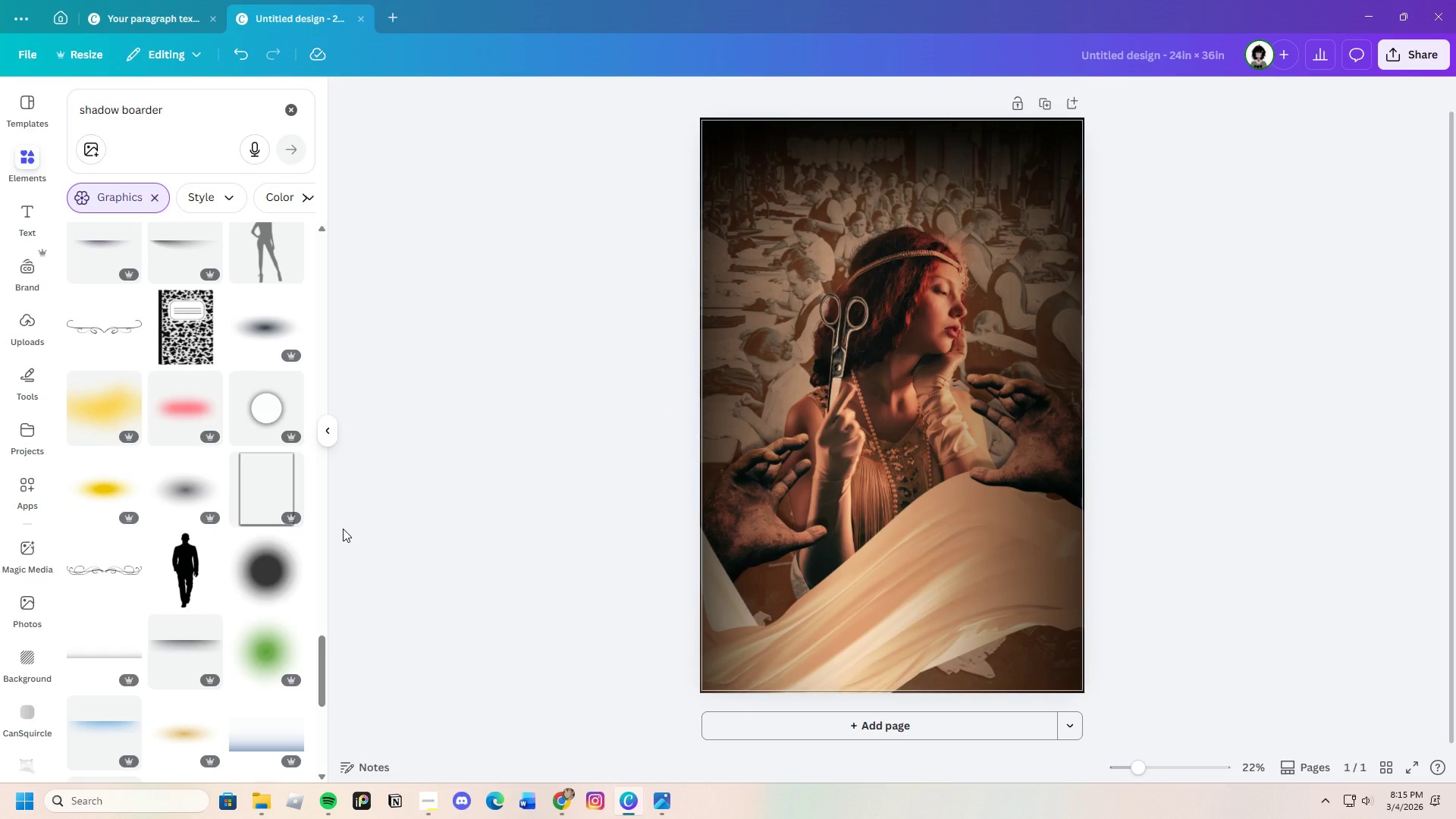 
wait(23.72)
 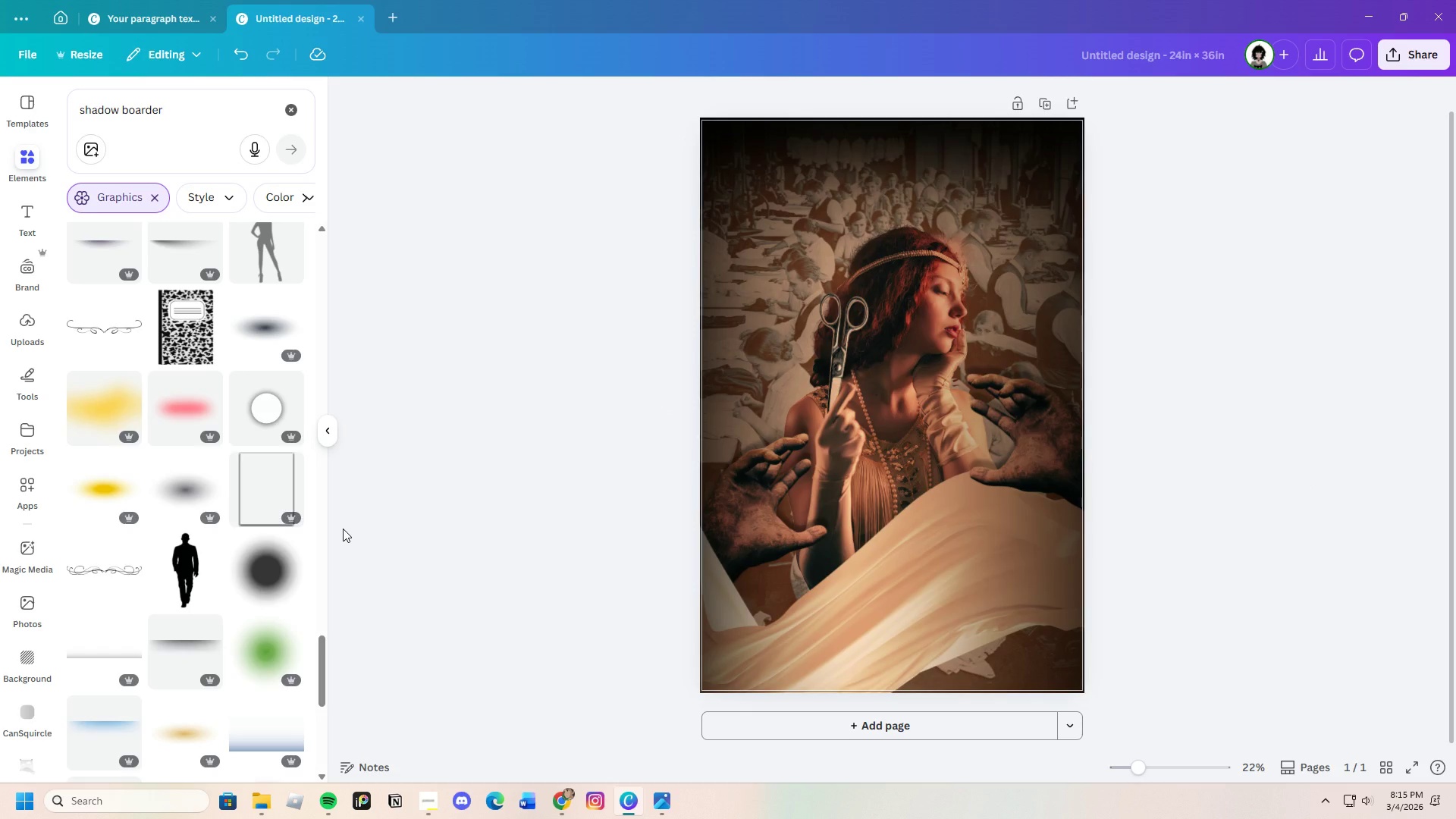 
left_click([25, 220])
 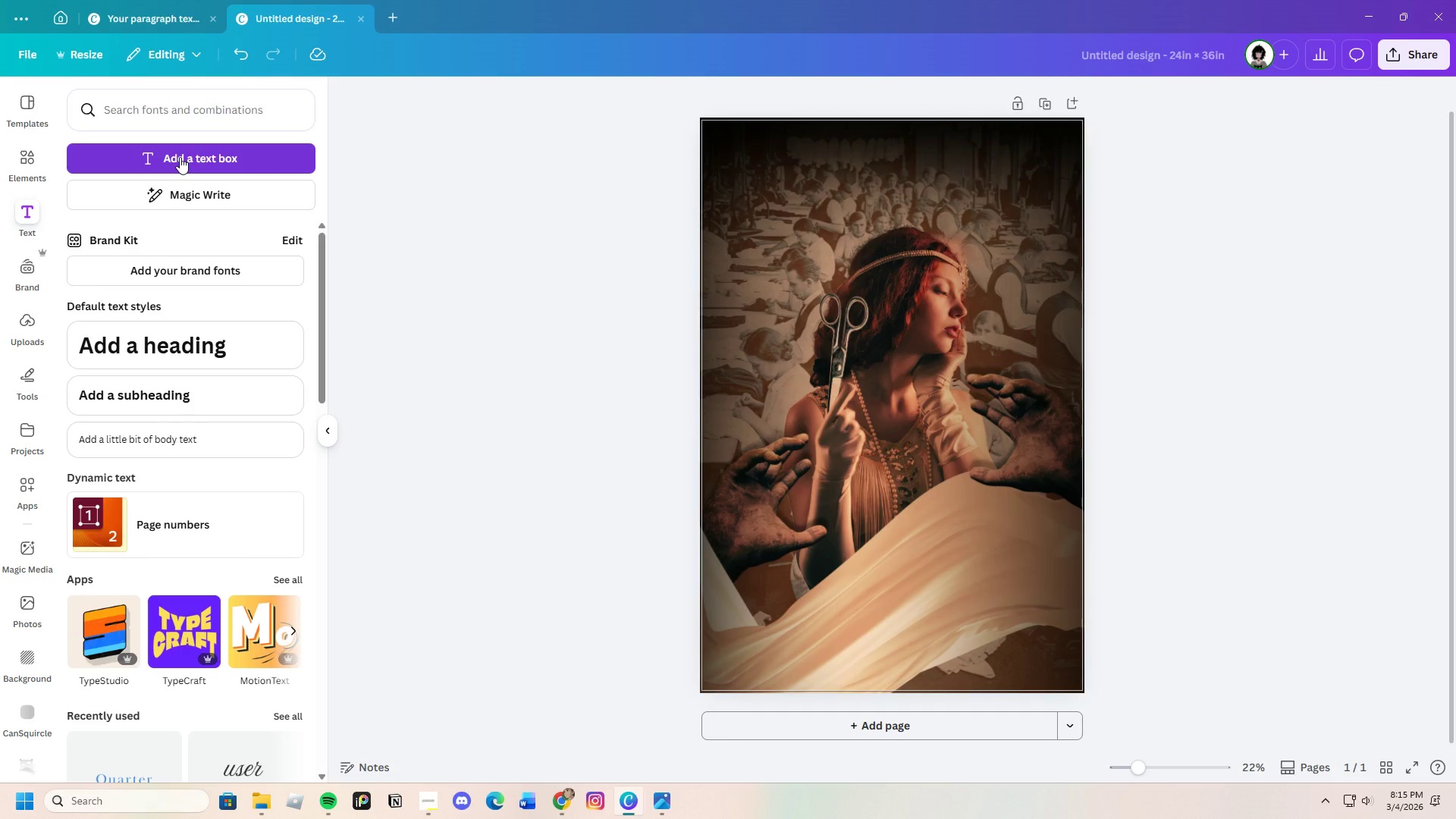 
wait(5.23)
 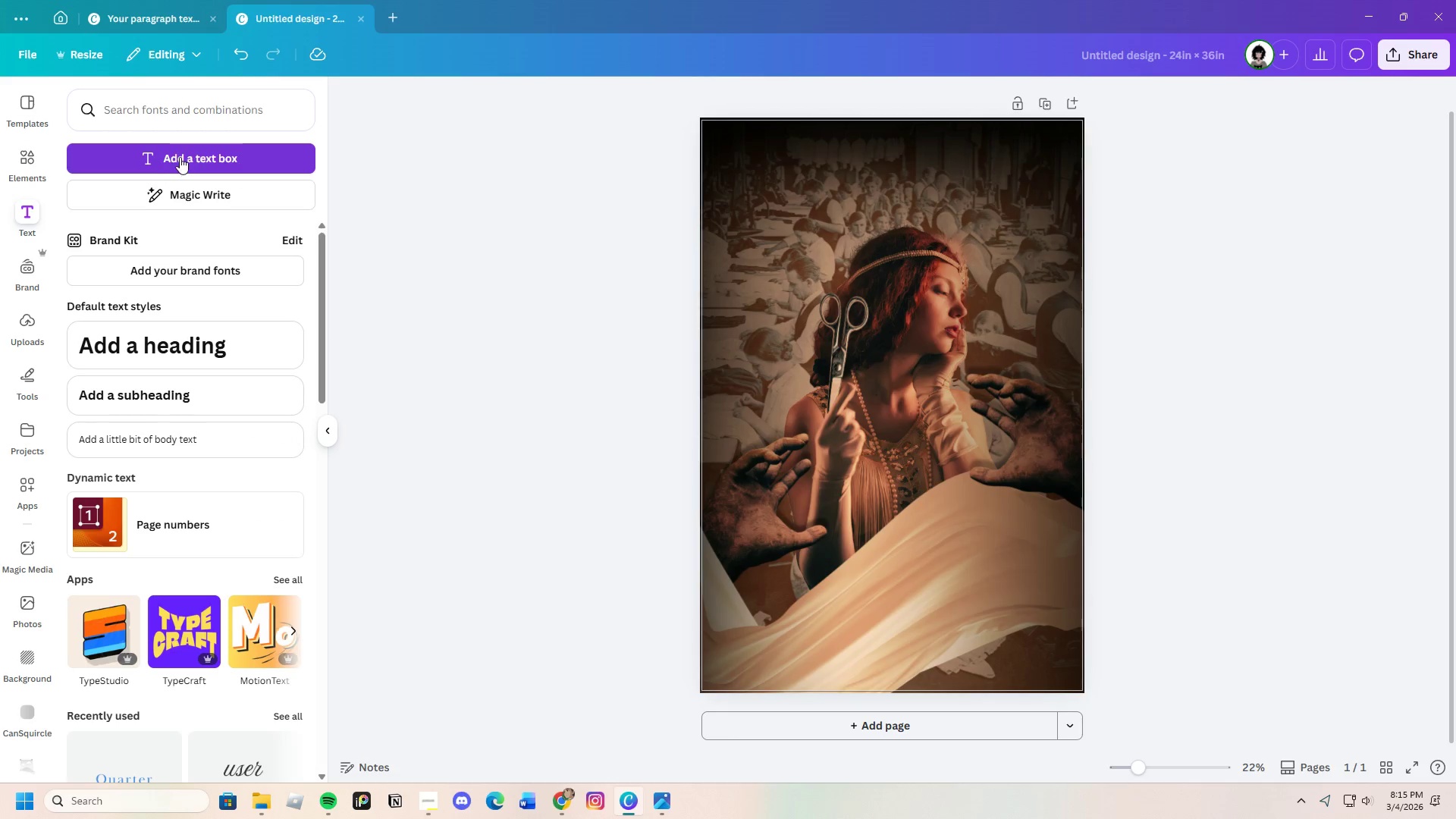 
left_click([180, 156])
 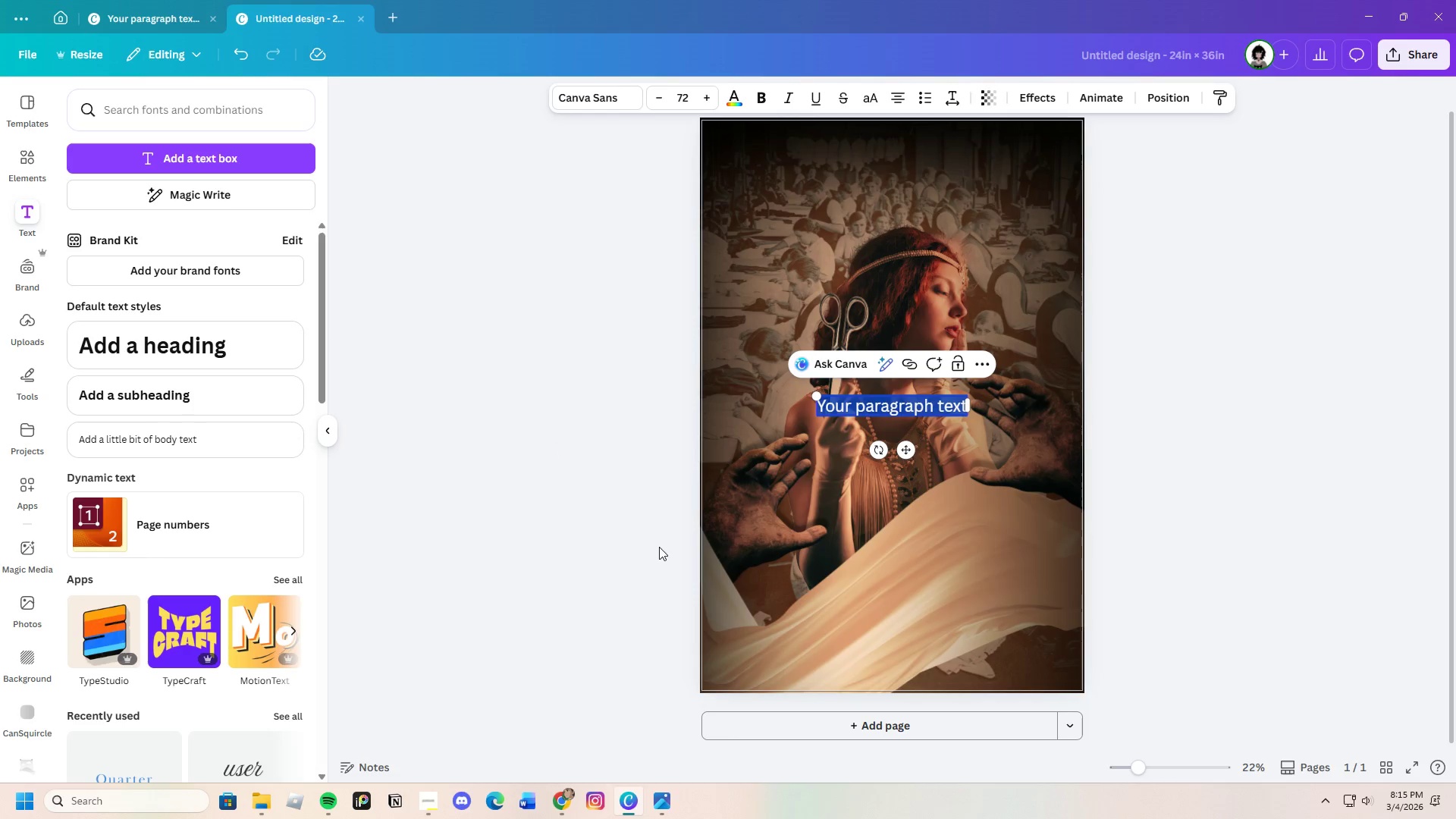 
left_click([579, 89])
 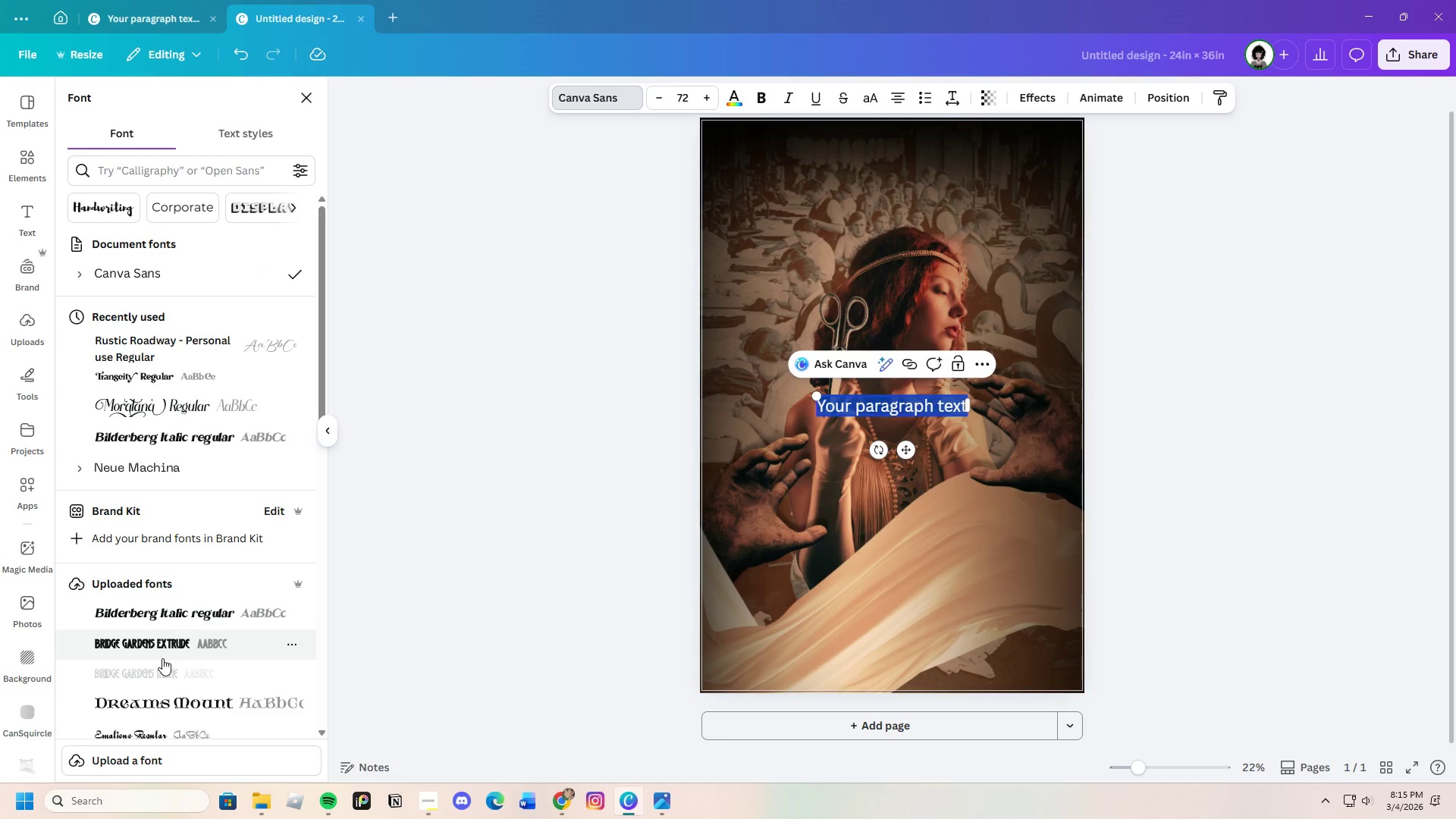 
scroll: coordinate [180, 651], scroll_direction: down, amount: 3.0
 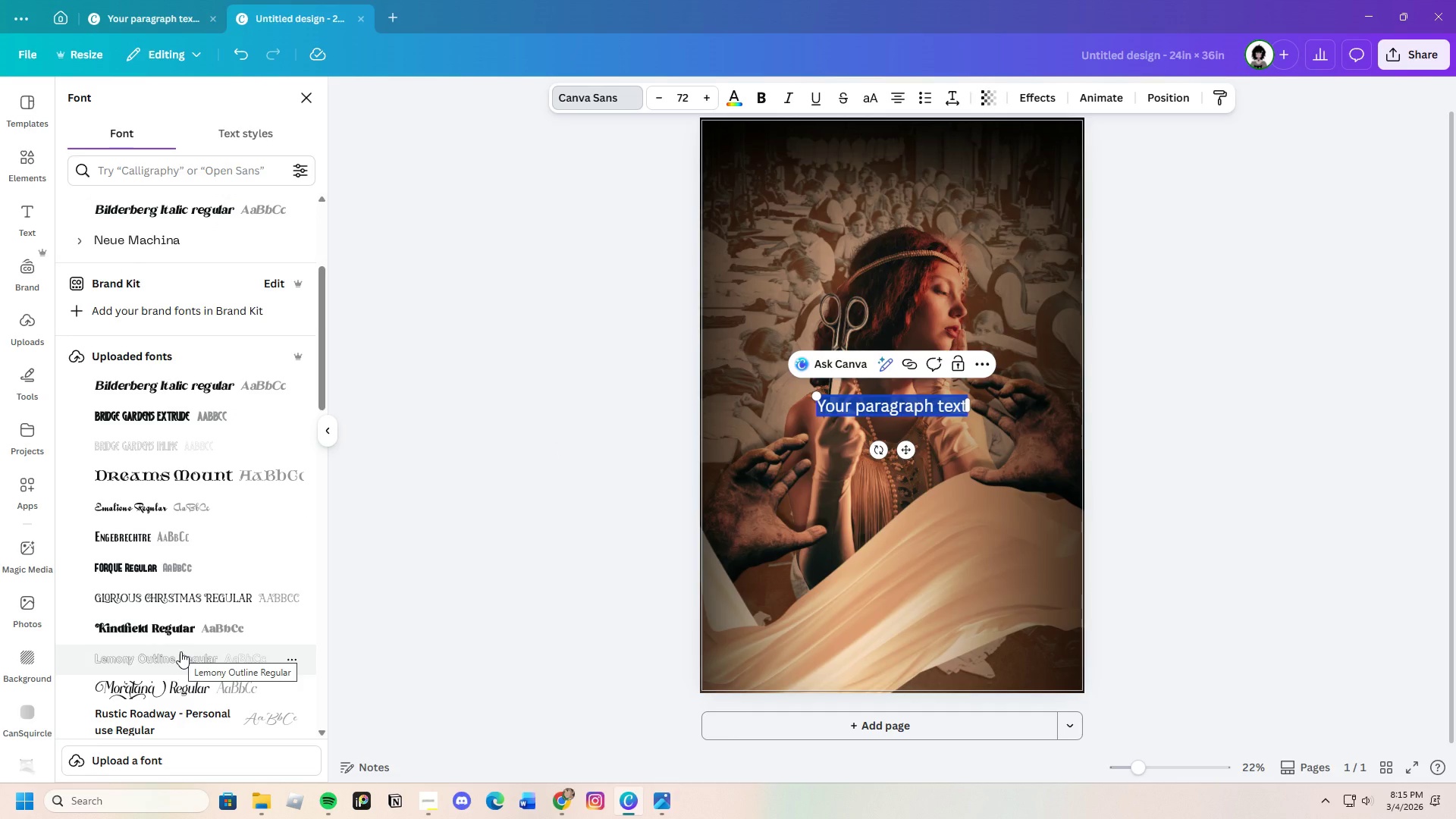 
wait(6.37)
 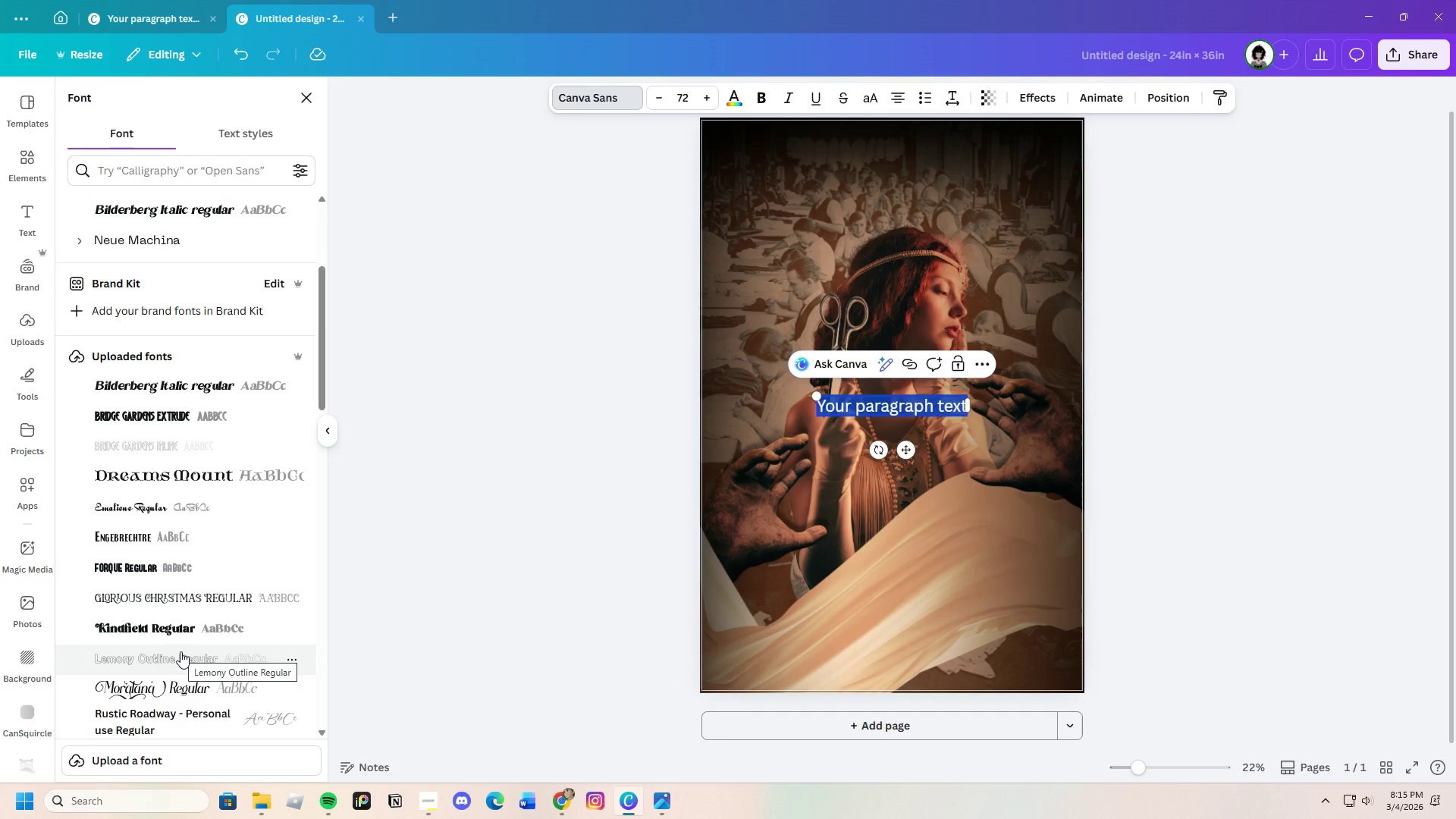 
left_click([135, 419])
 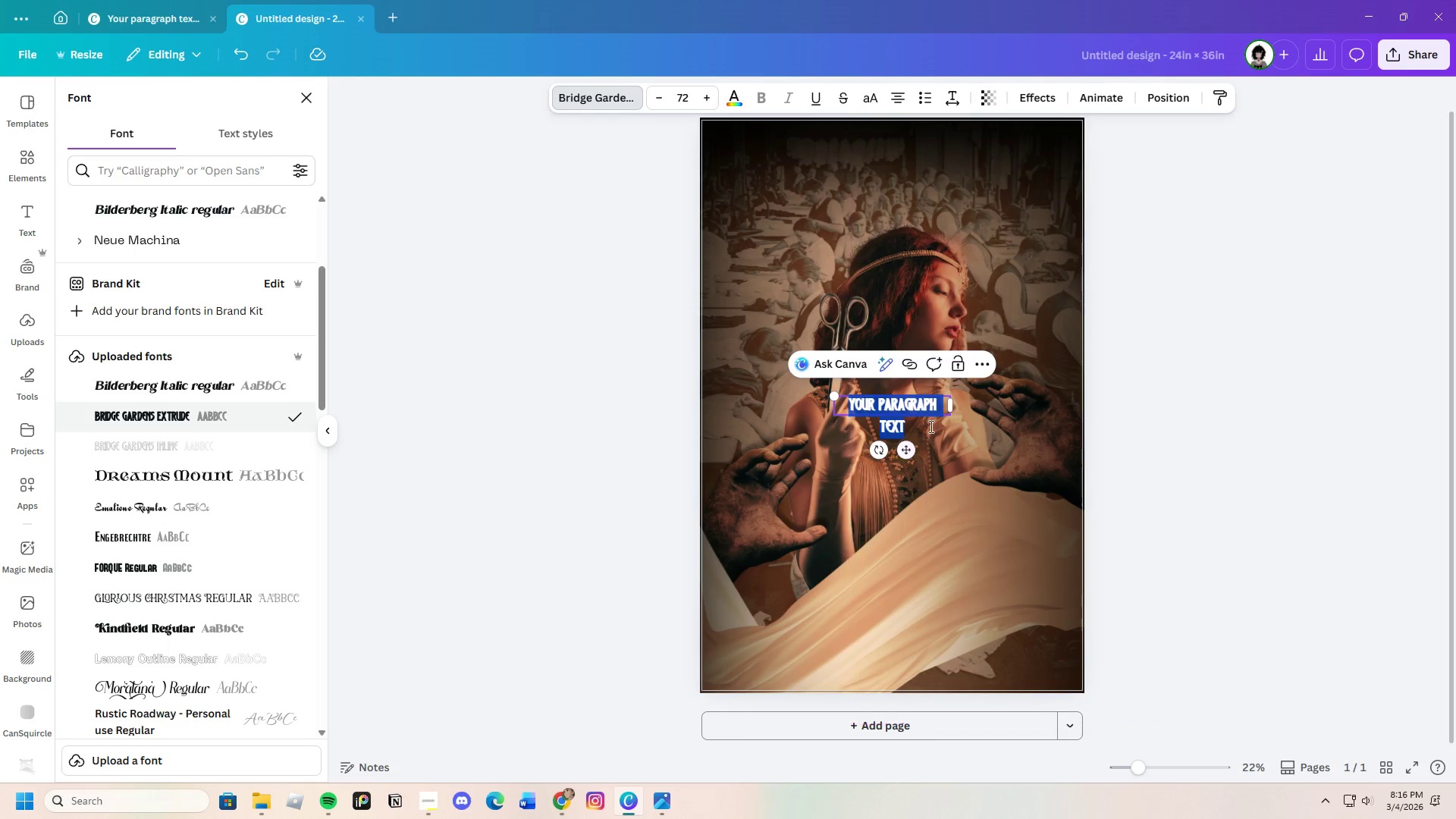 
left_click([916, 406])
 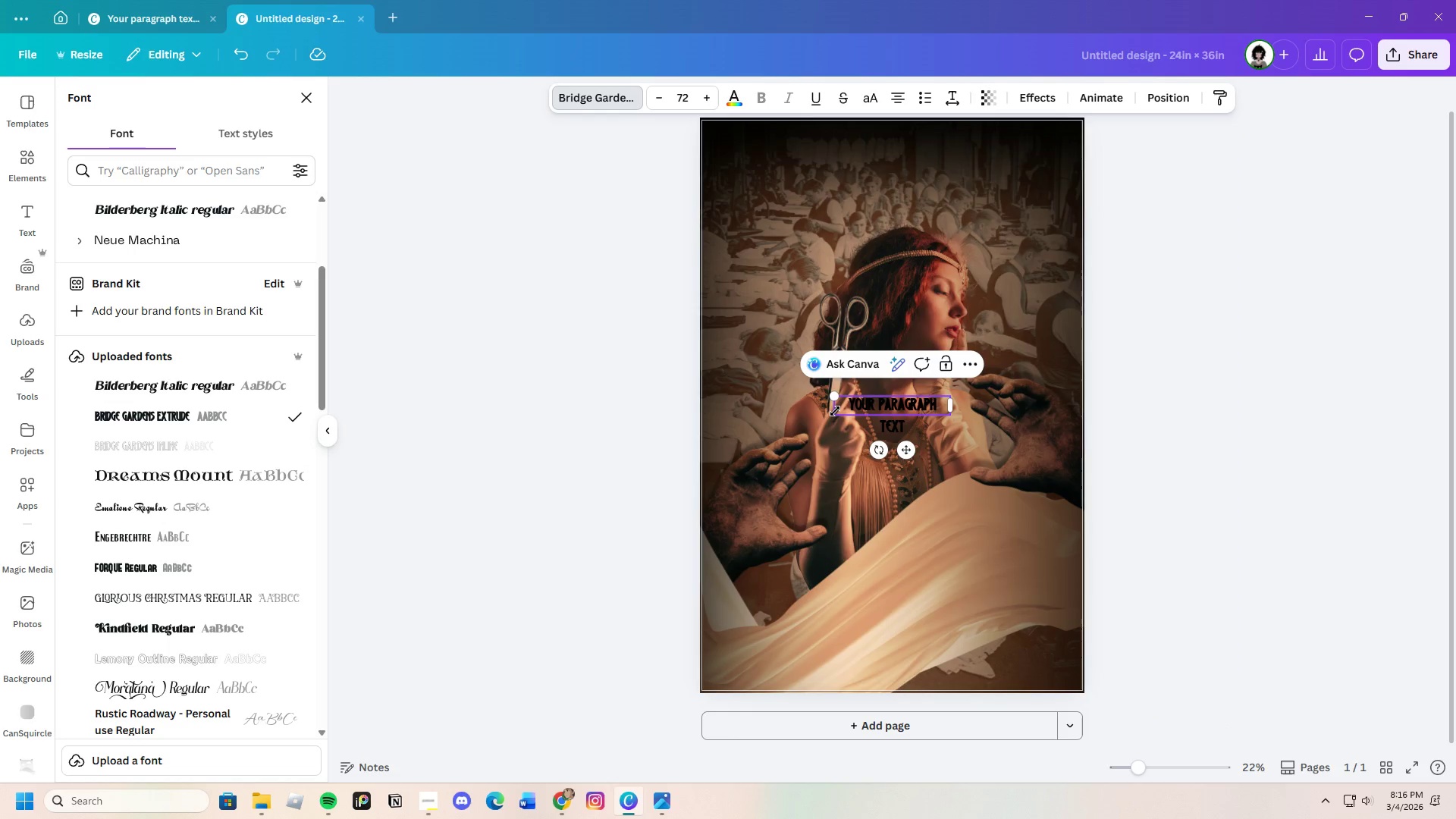 
left_click_drag(start_coordinate=[836, 398], to_coordinate=[718, 362])
 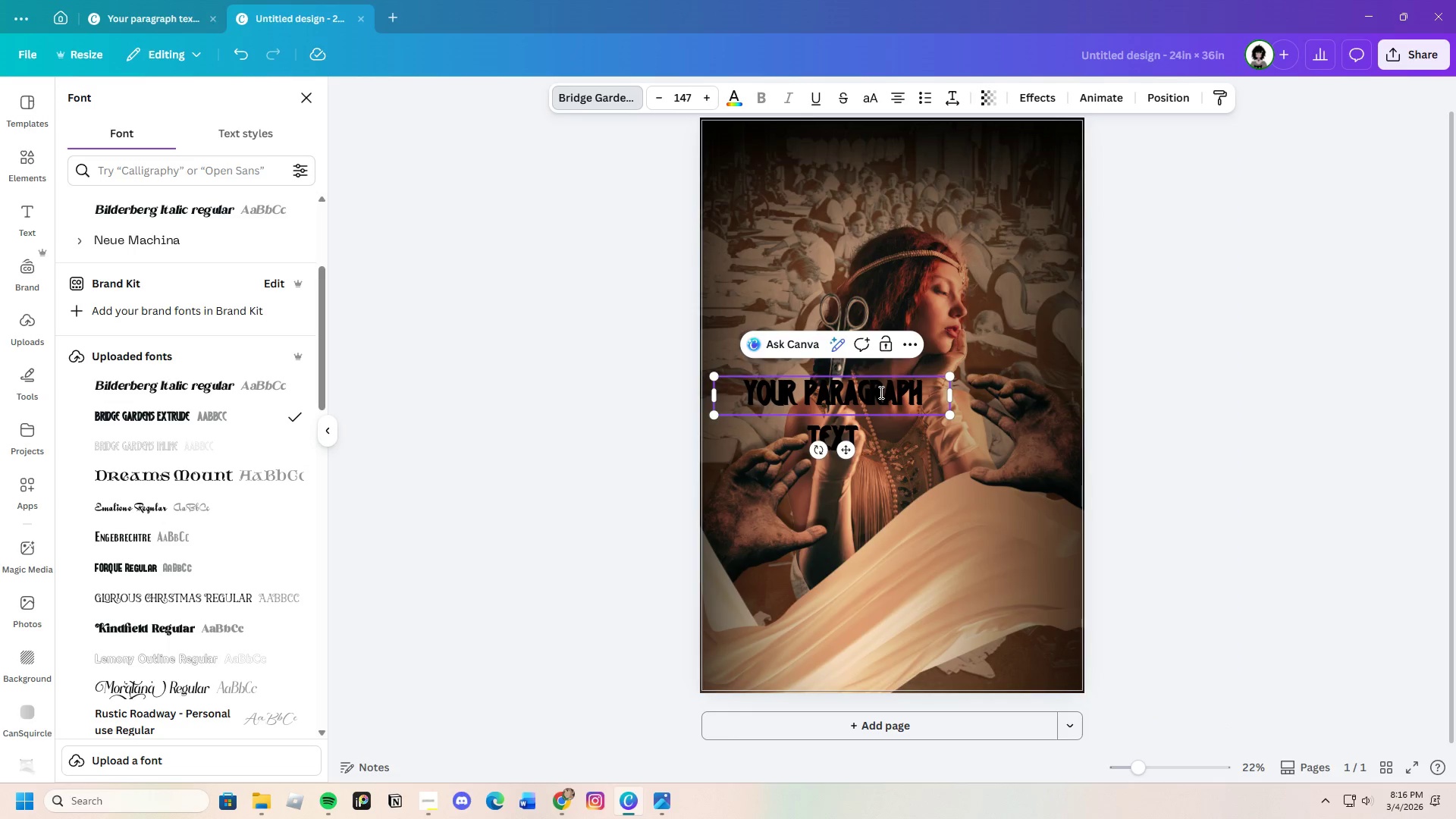 
left_click([880, 392])
 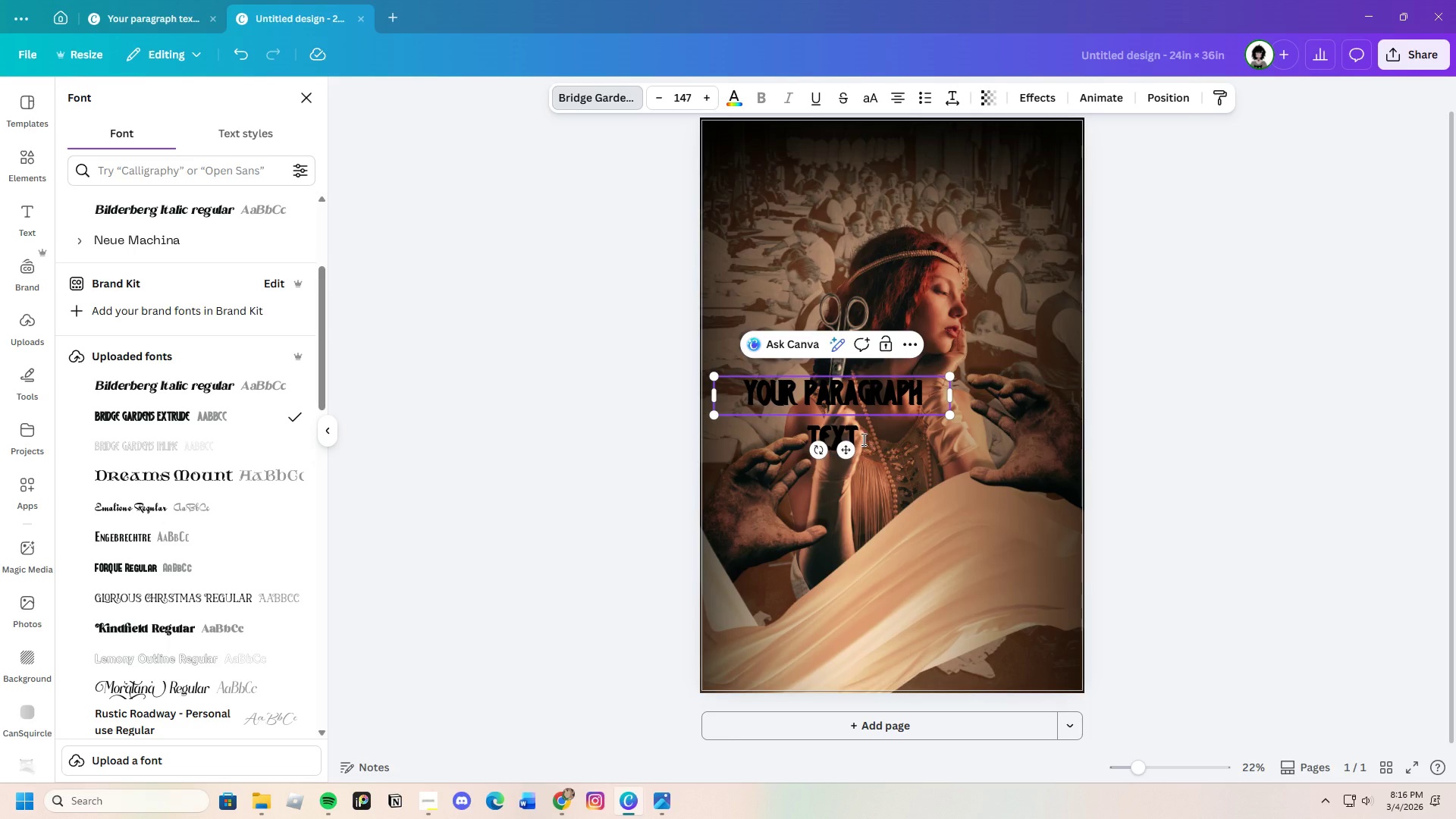 
left_click([850, 432])
 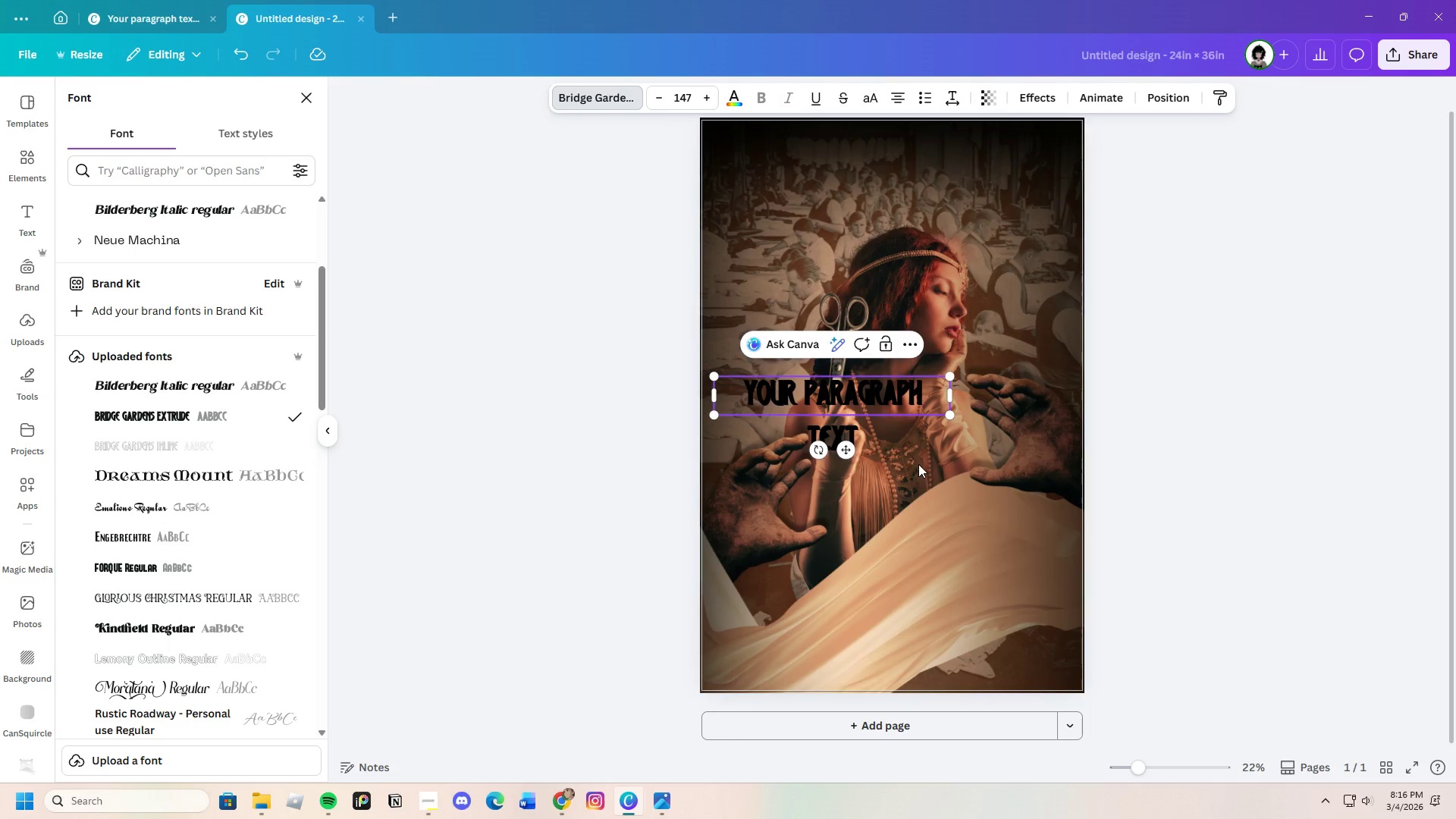 
left_click([919, 464])
 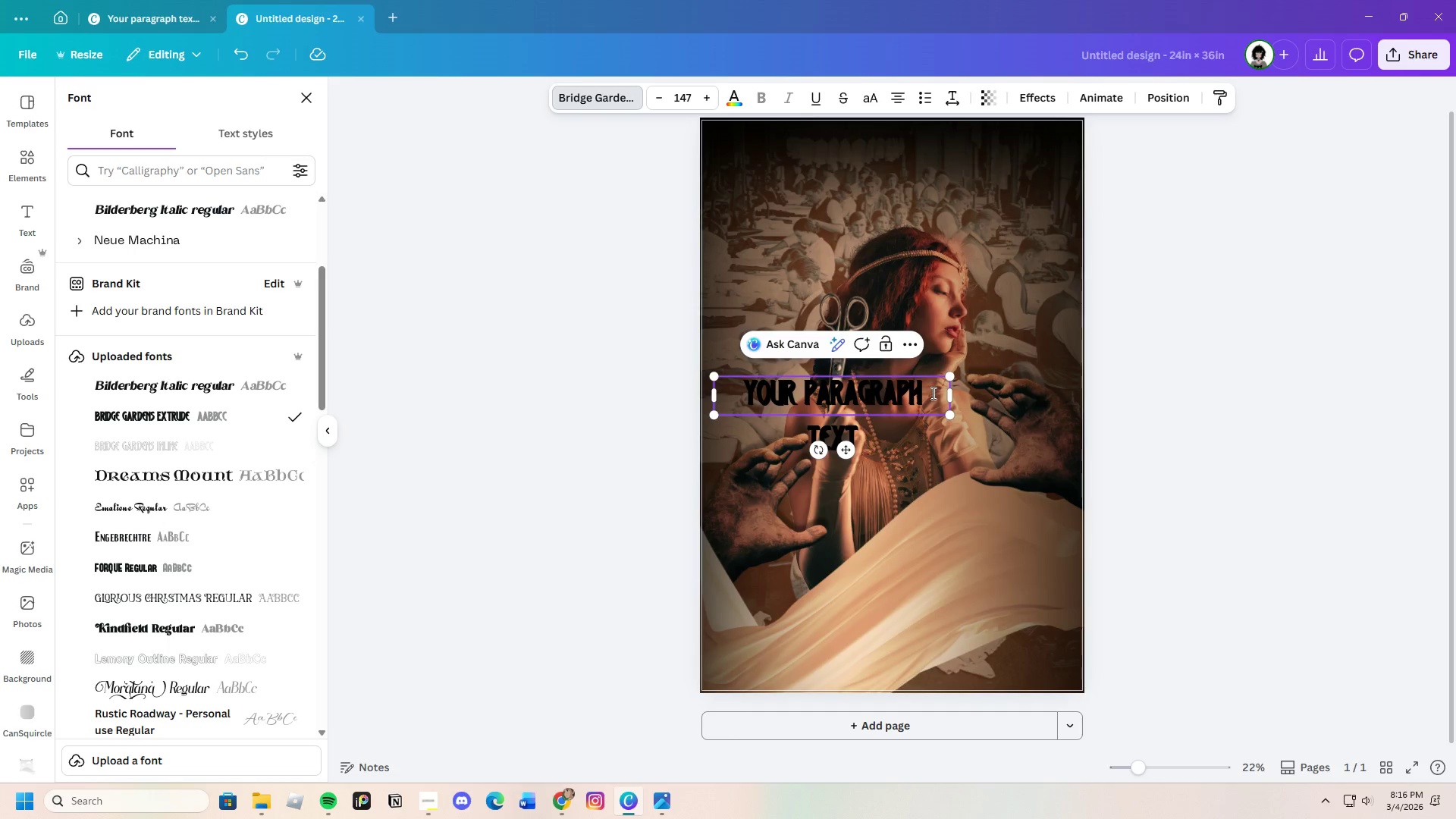 
left_click([932, 393])
 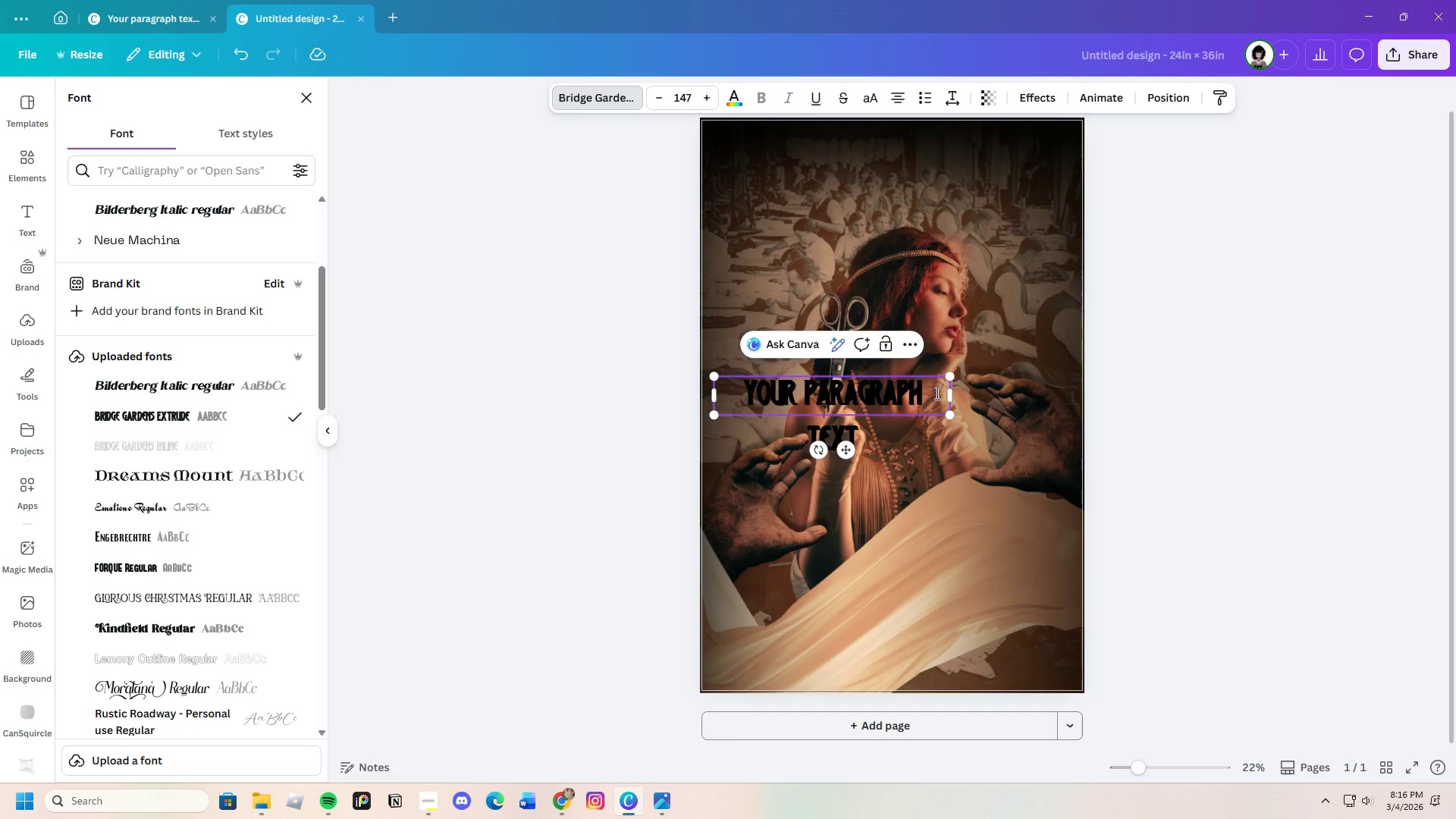 
left_click_drag(start_coordinate=[936, 393], to_coordinate=[908, 393])
 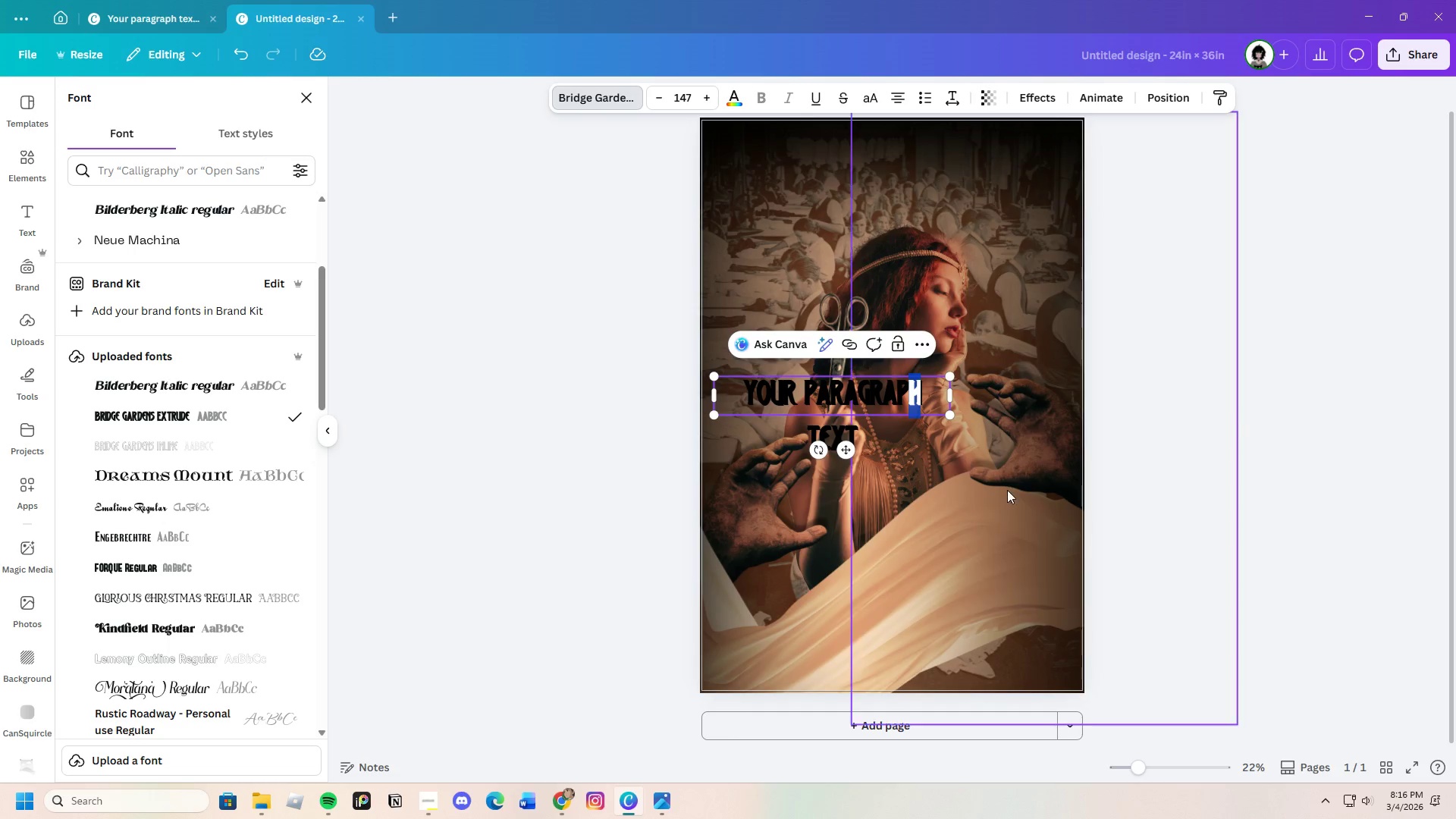 
triple_click([1007, 490])
 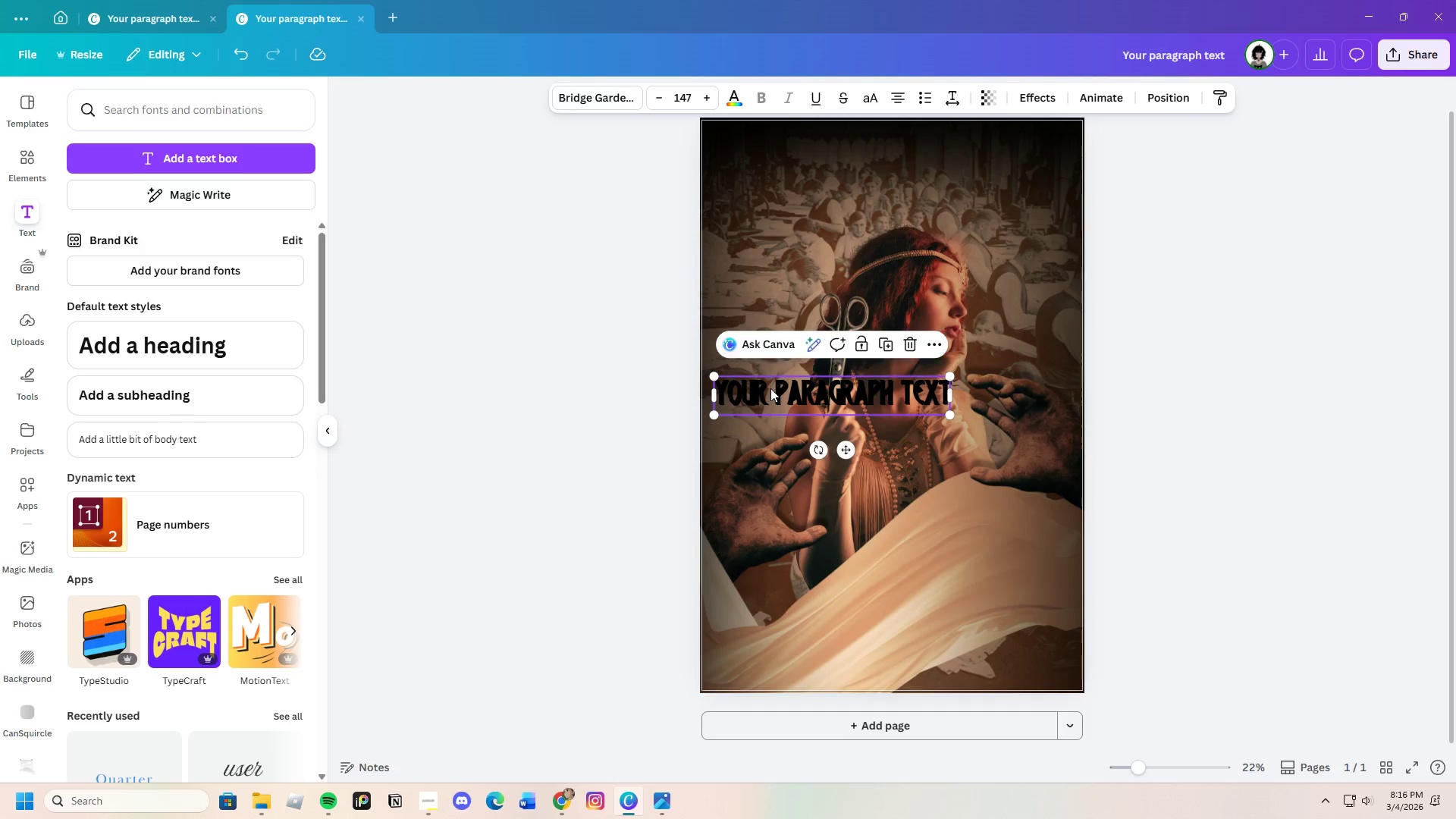 
double_click([770, 388])
 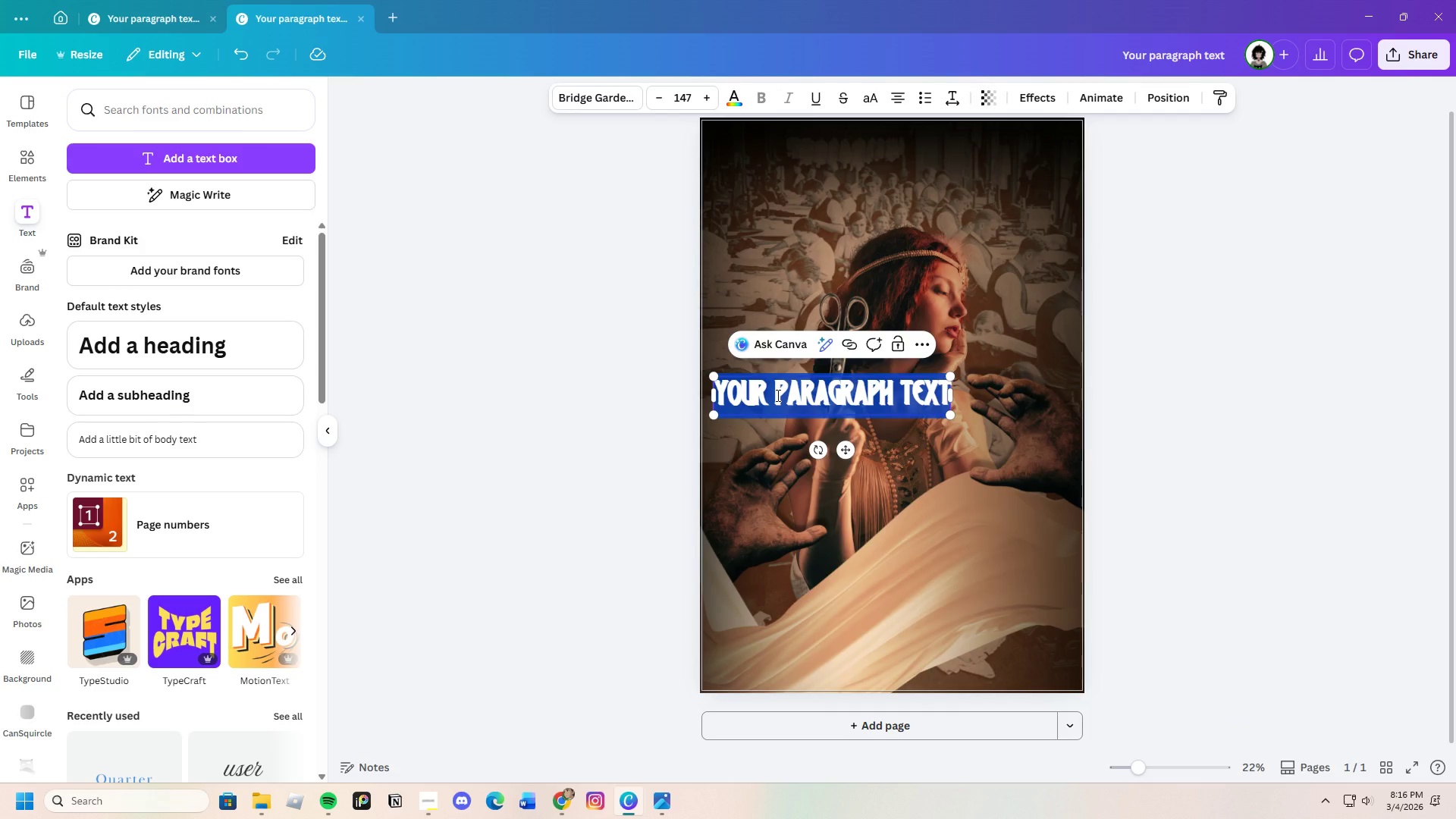 
key(Backspace)
type(thread & rebelliom)
key(Backspace)
type(n)
 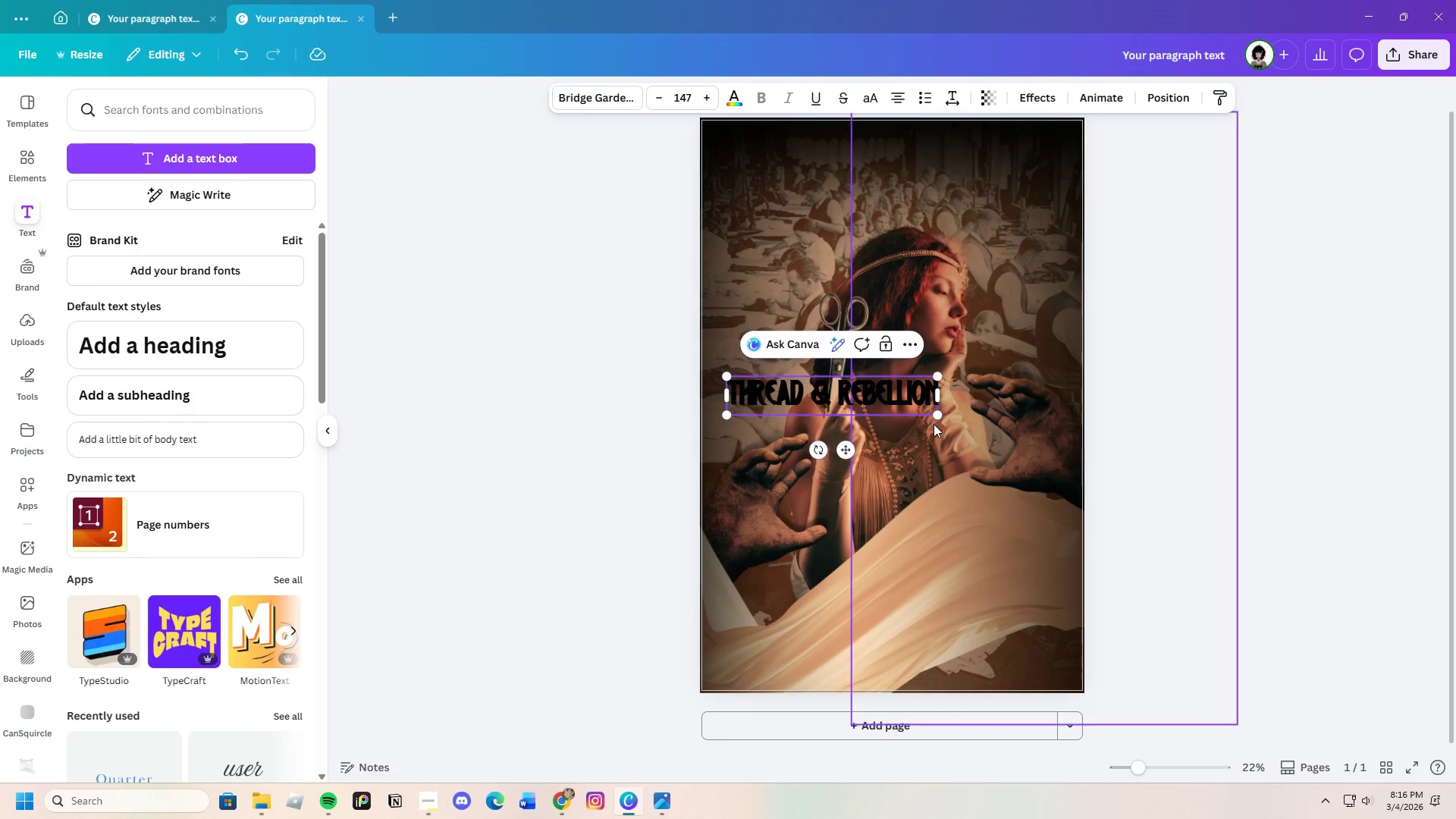 
left_click_drag(start_coordinate=[937, 414], to_coordinate=[1050, 485])
 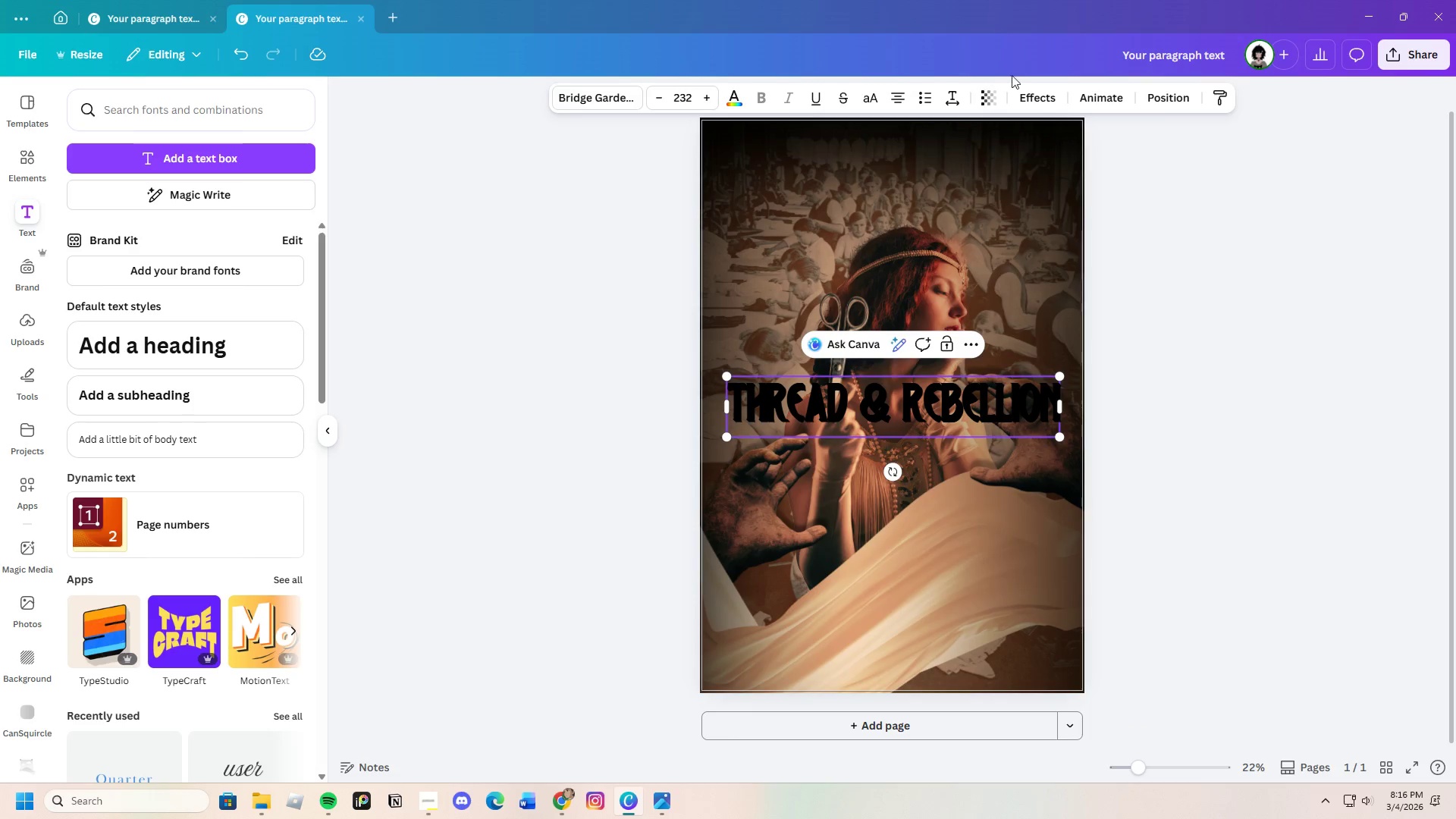 
left_click([946, 98])
 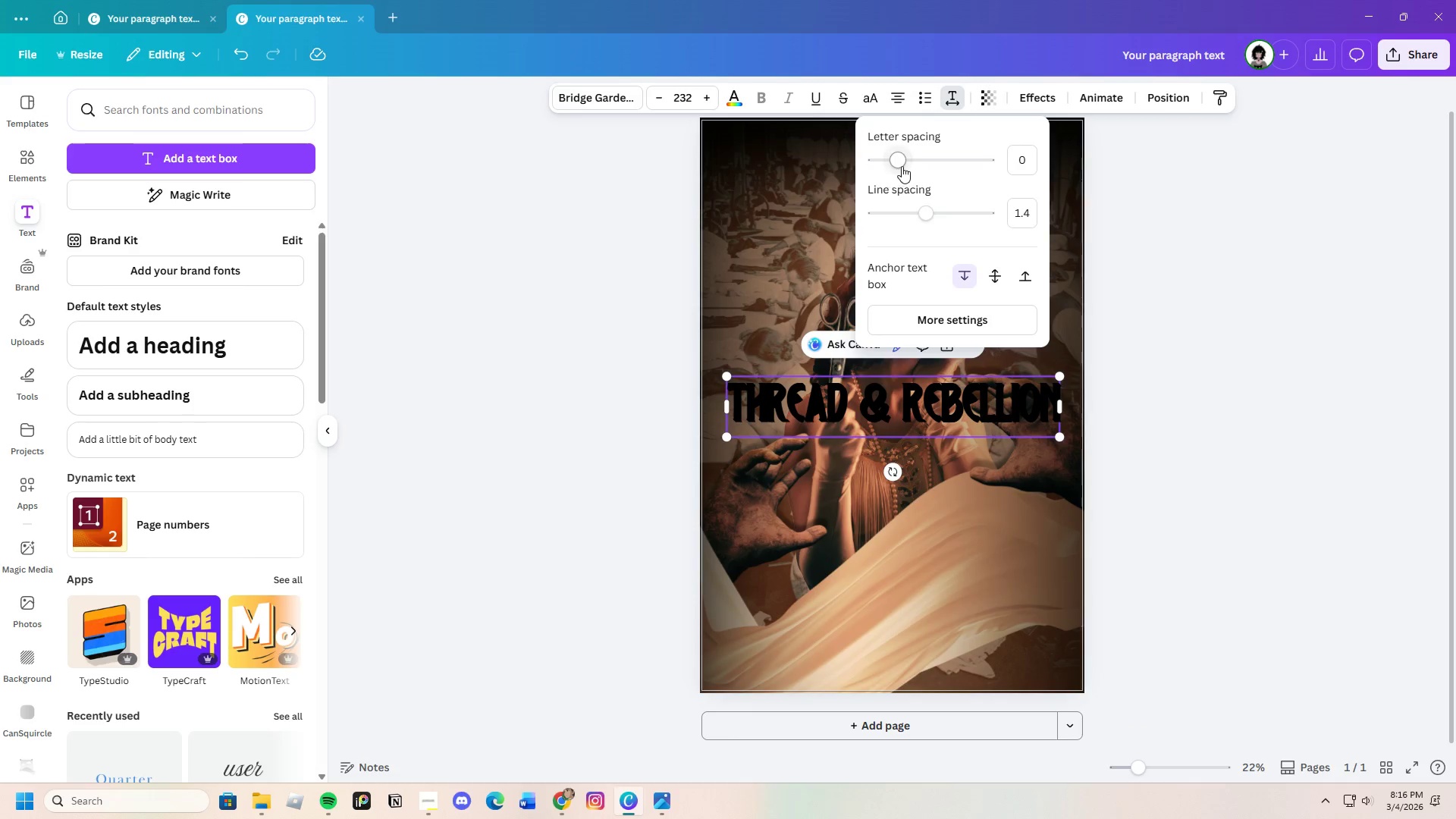 
left_click_drag(start_coordinate=[902, 164], to_coordinate=[896, 179])
 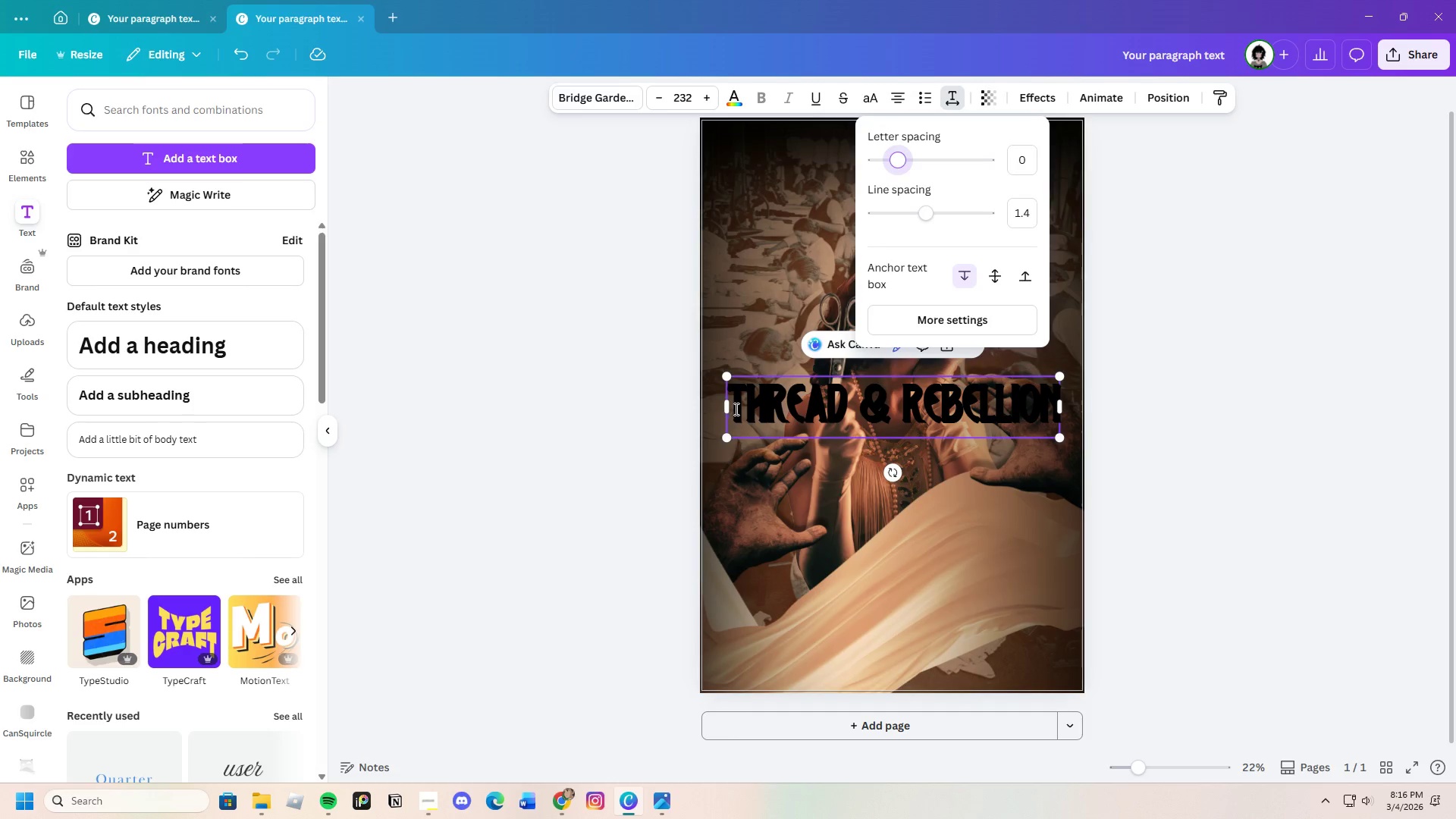 
left_click([735, 409])
 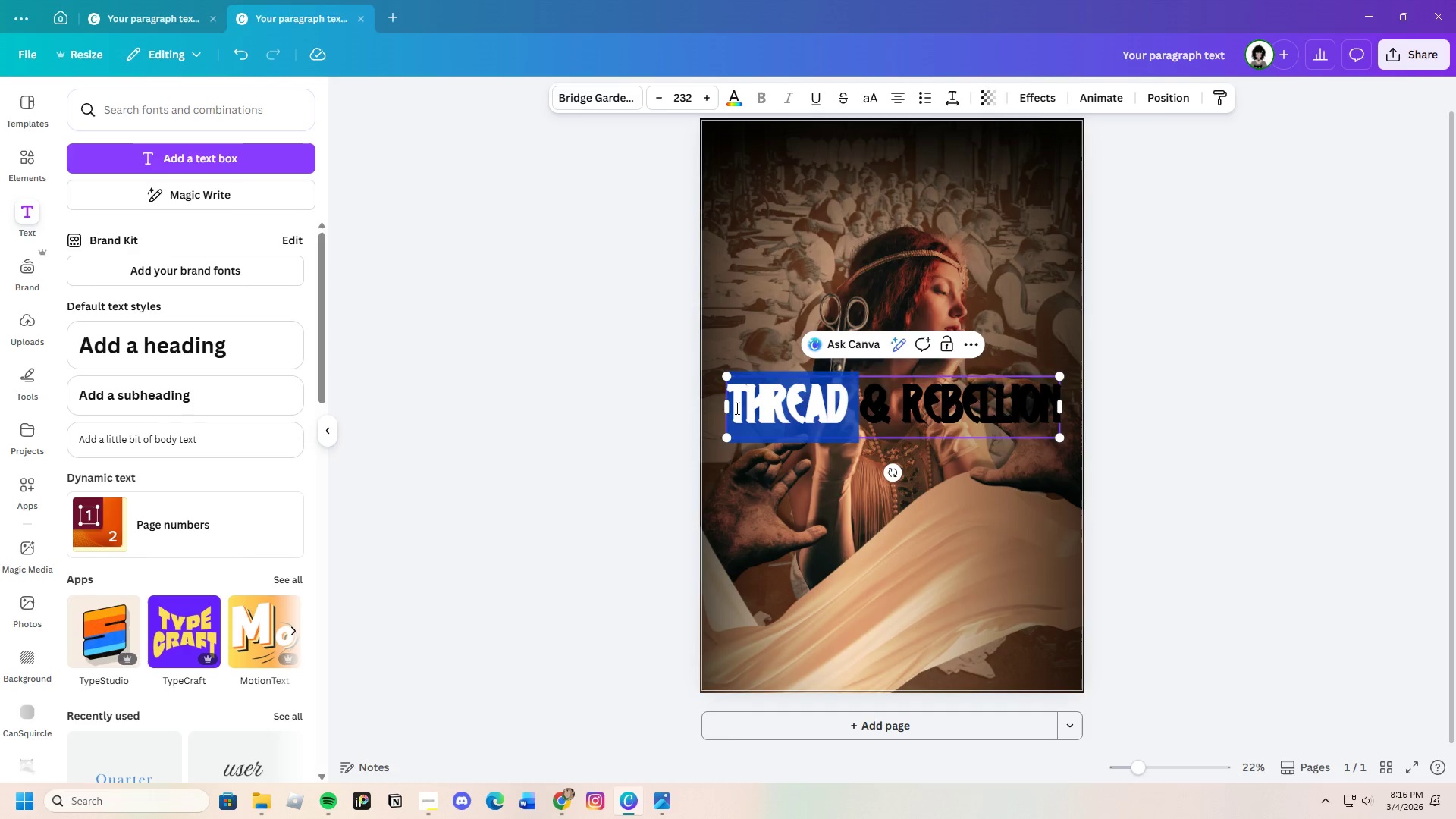 
left_click_drag(start_coordinate=[736, 408], to_coordinate=[1026, 408])
 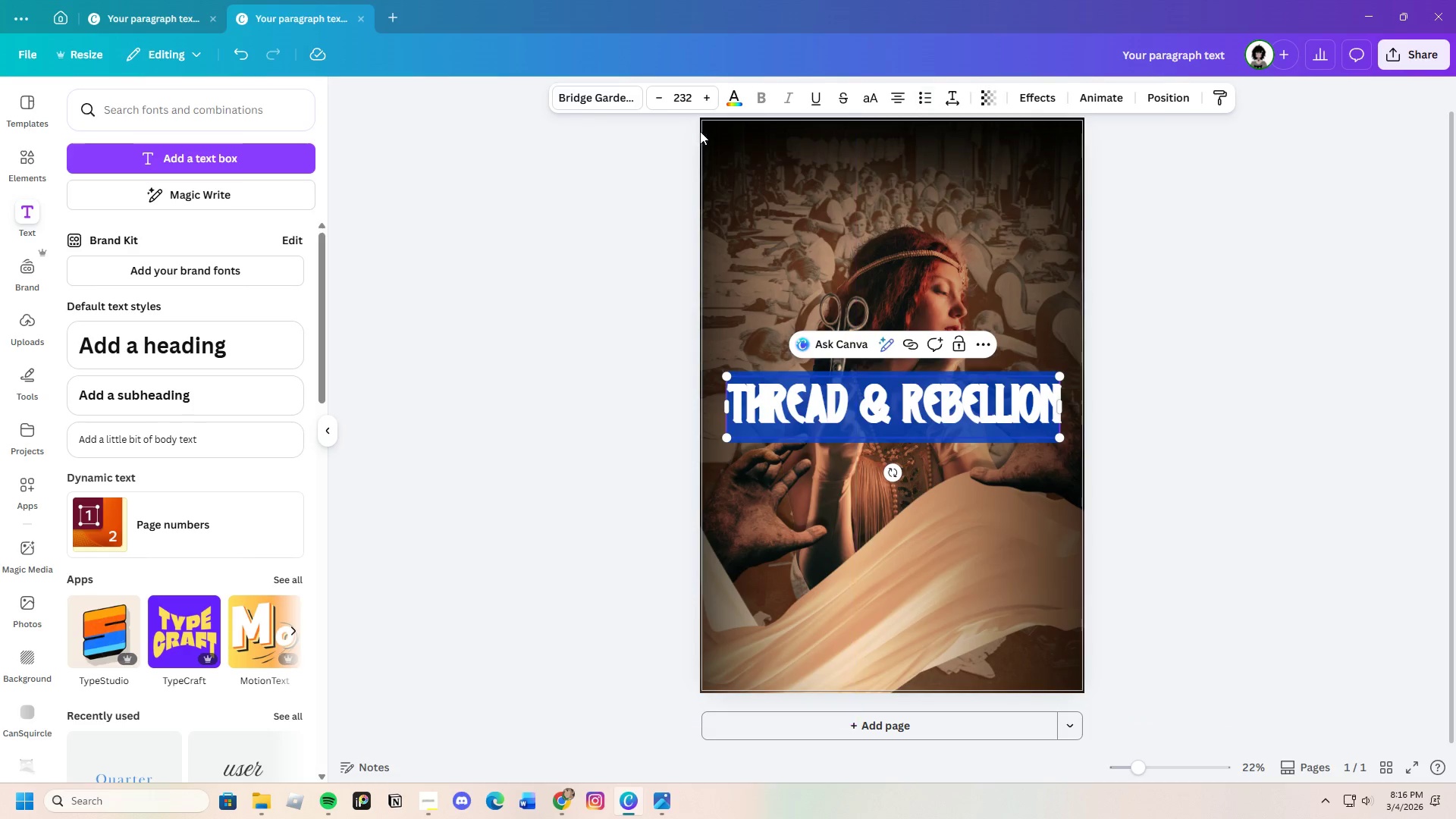 
left_click([730, 99])
 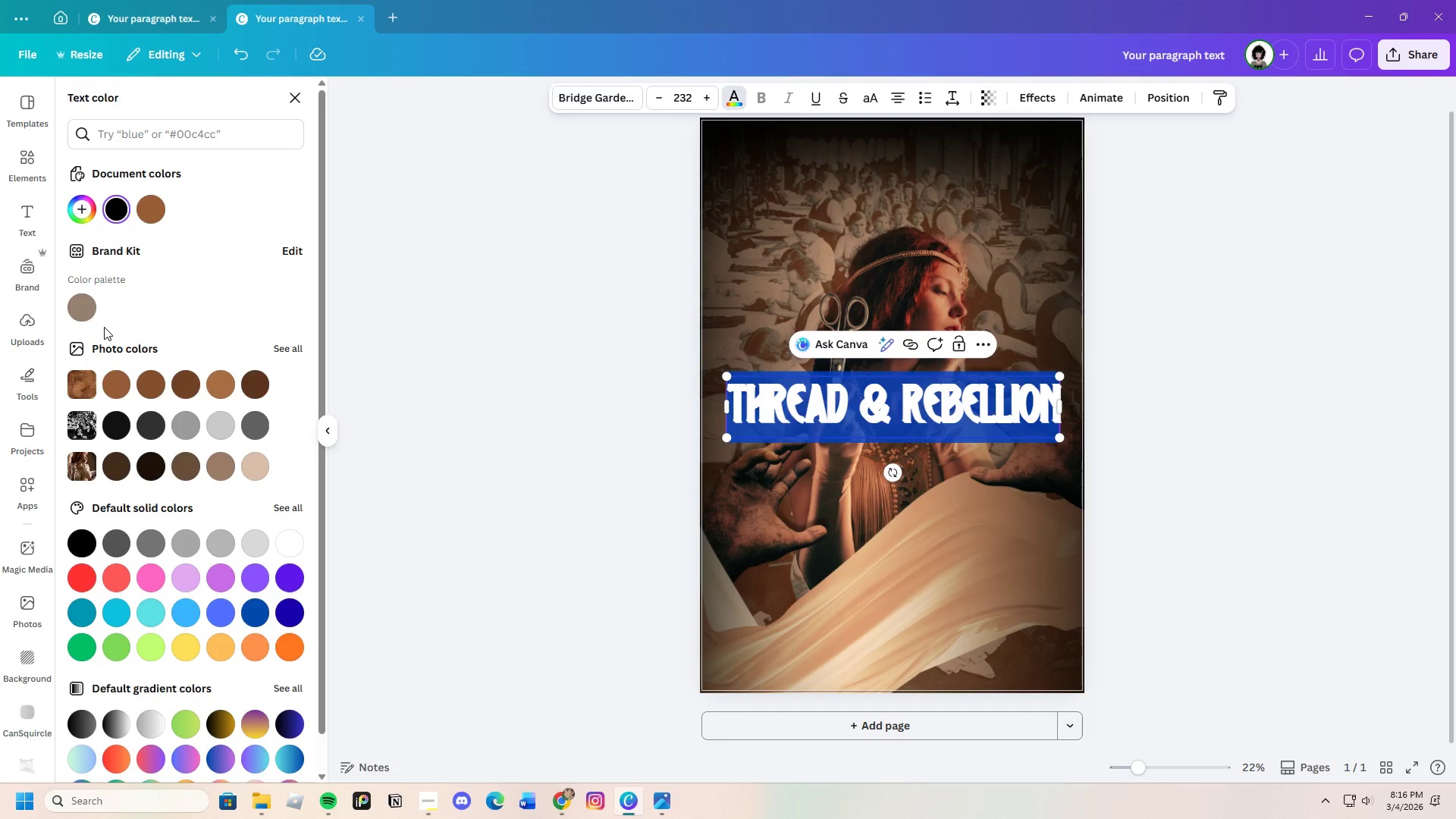 
left_click([89, 306])
 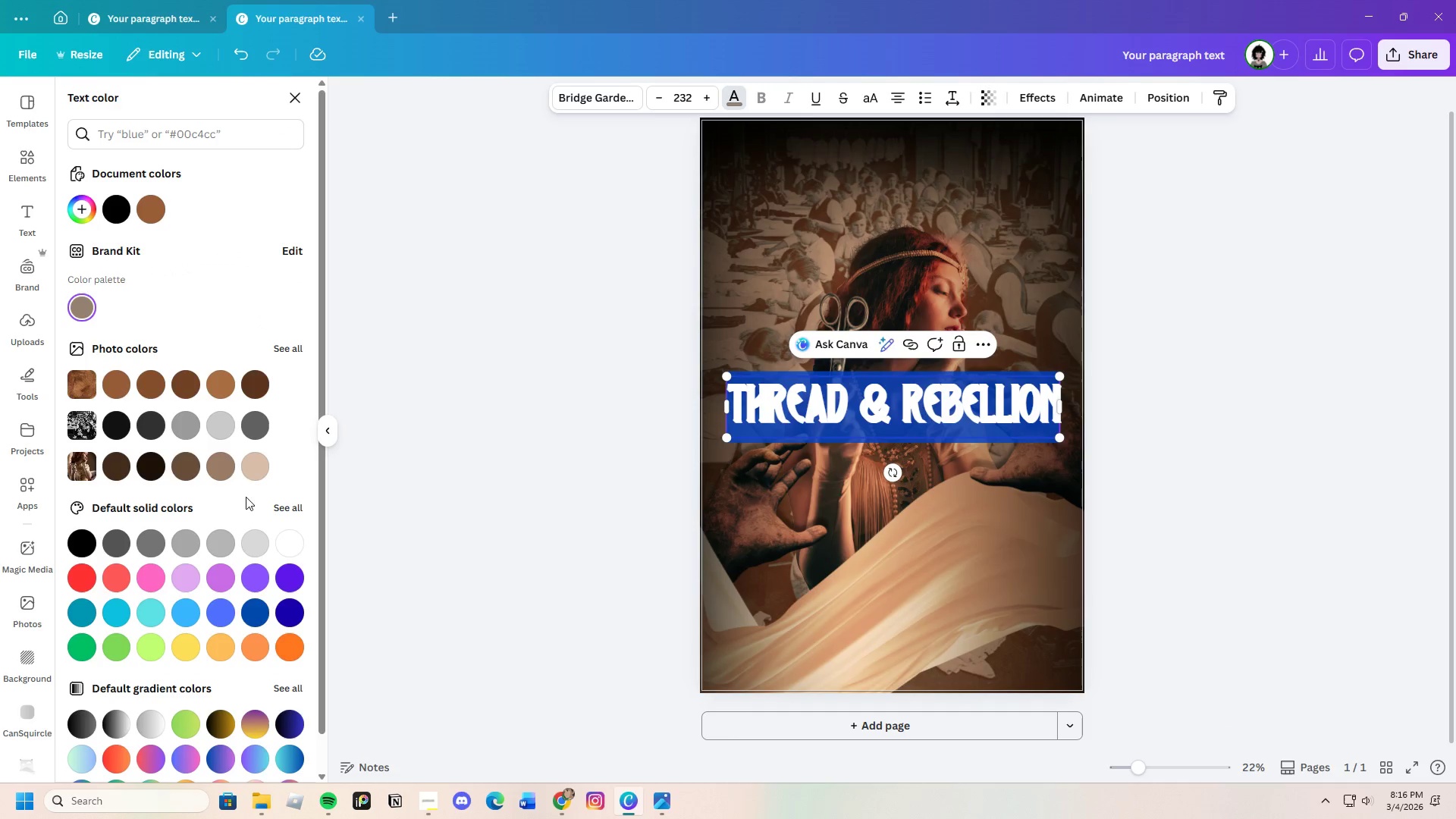 
left_click([253, 472])
 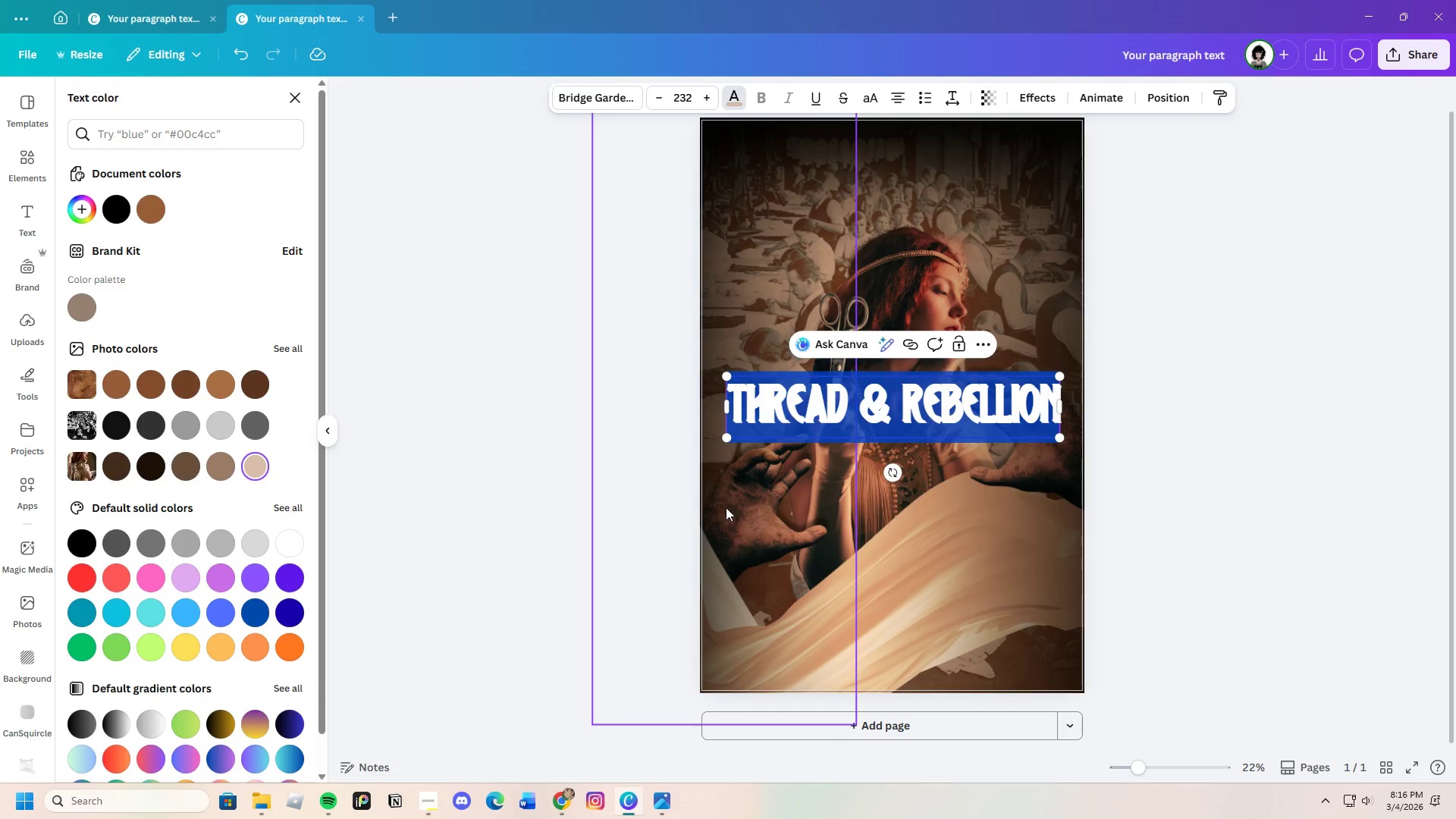 
left_click([744, 512])
 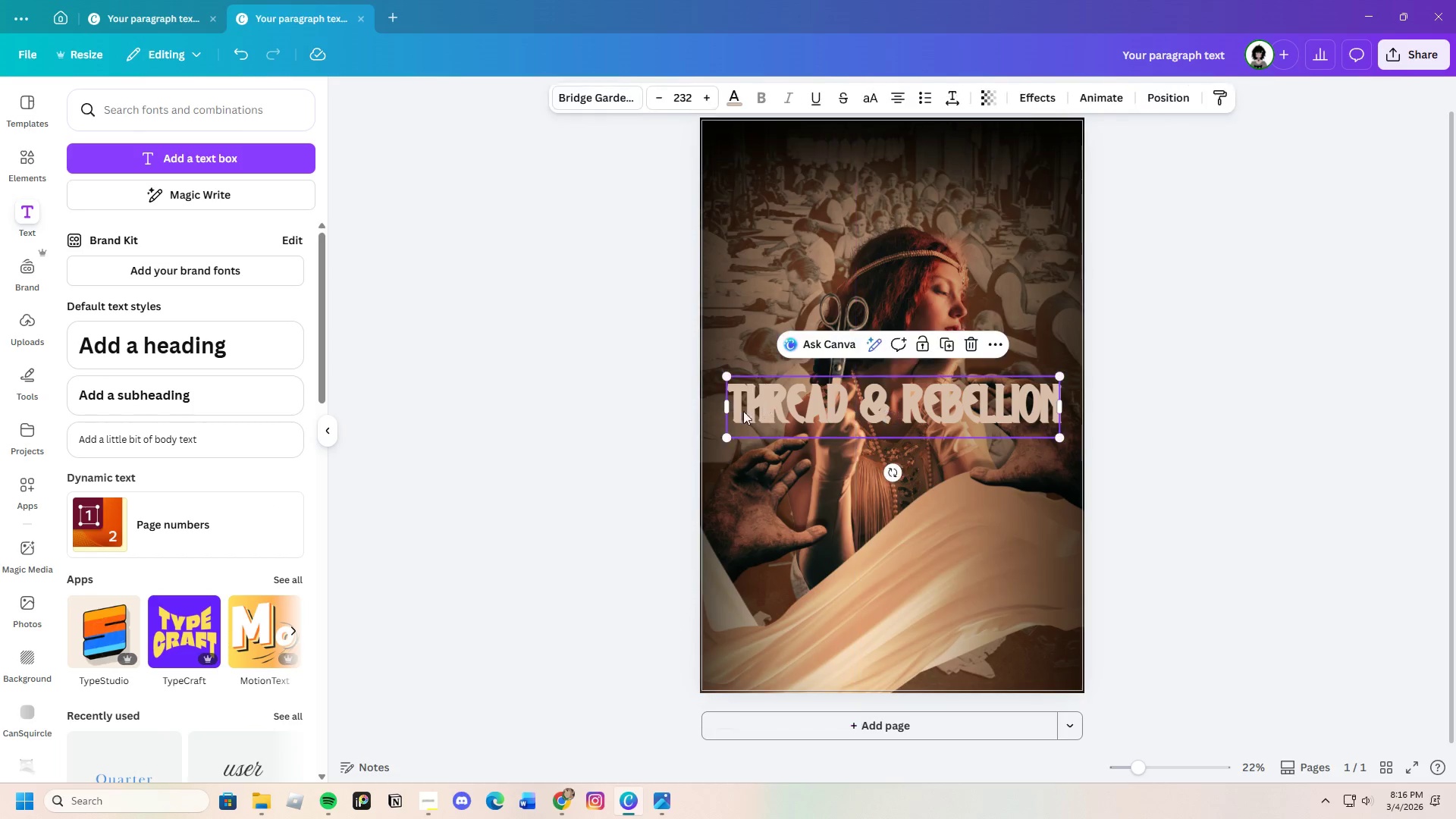 
double_click([733, 413])
 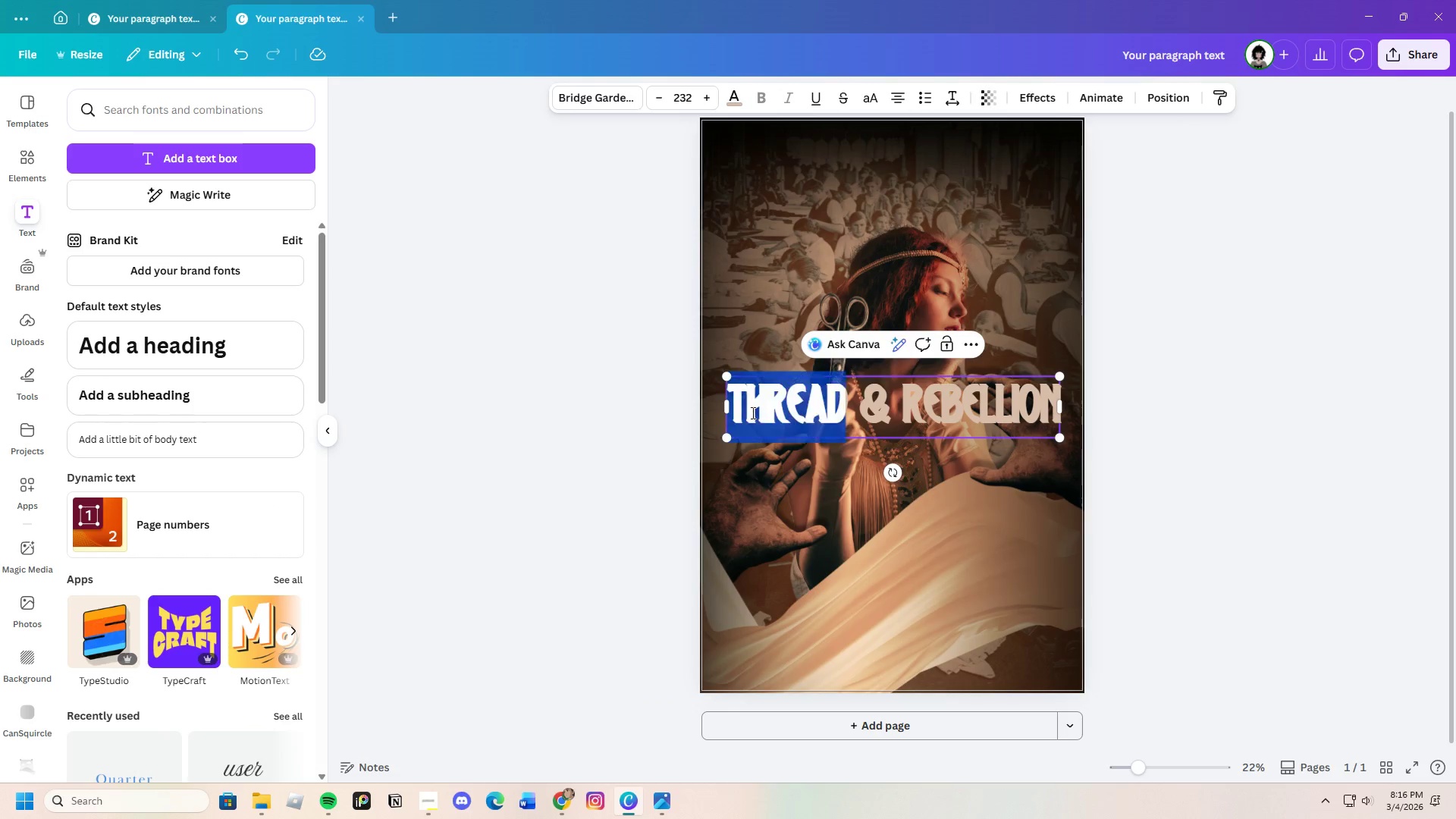 
left_click_drag(start_coordinate=[733, 413], to_coordinate=[987, 413])
 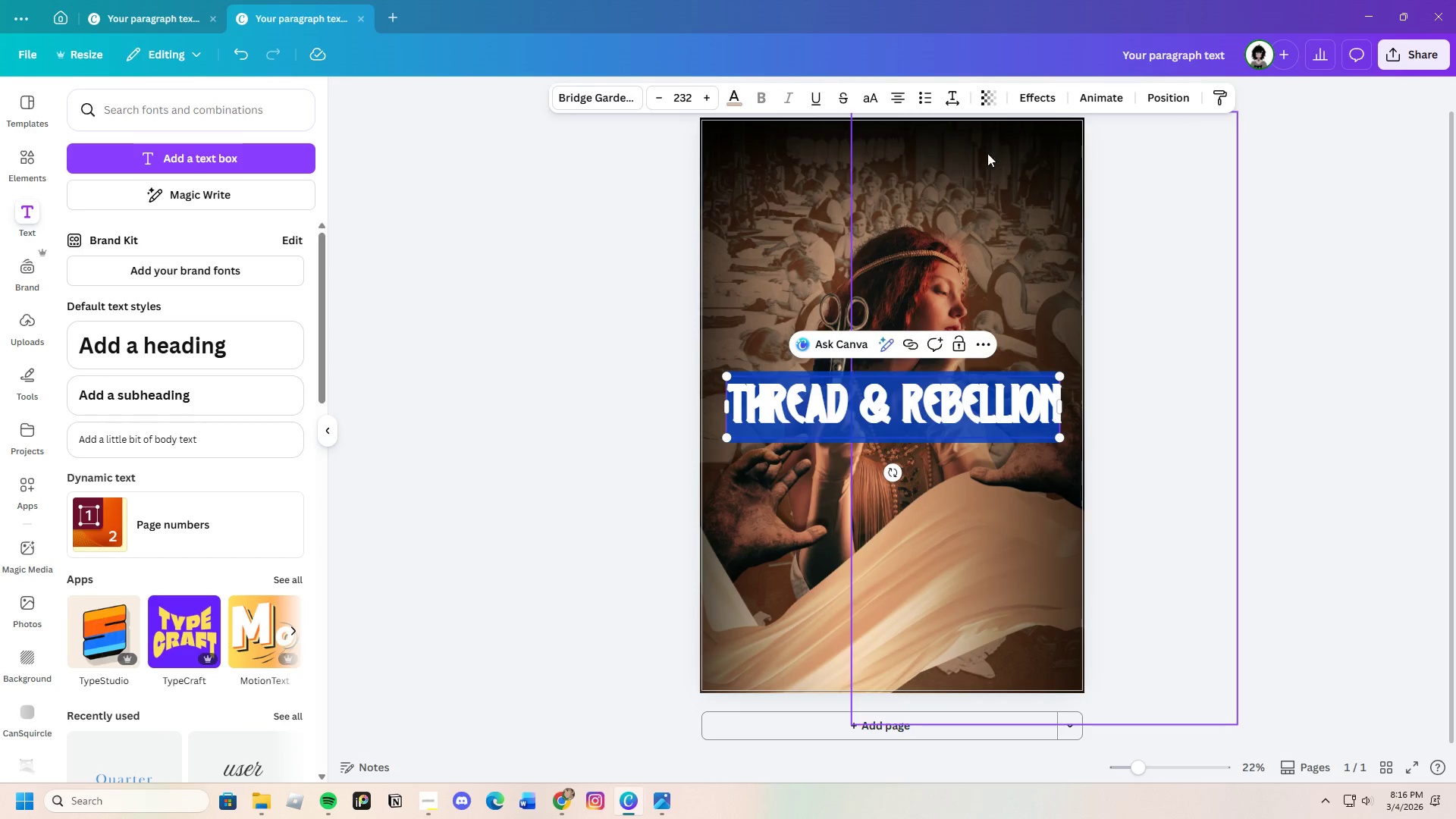 
mouse_move([921, 106])
 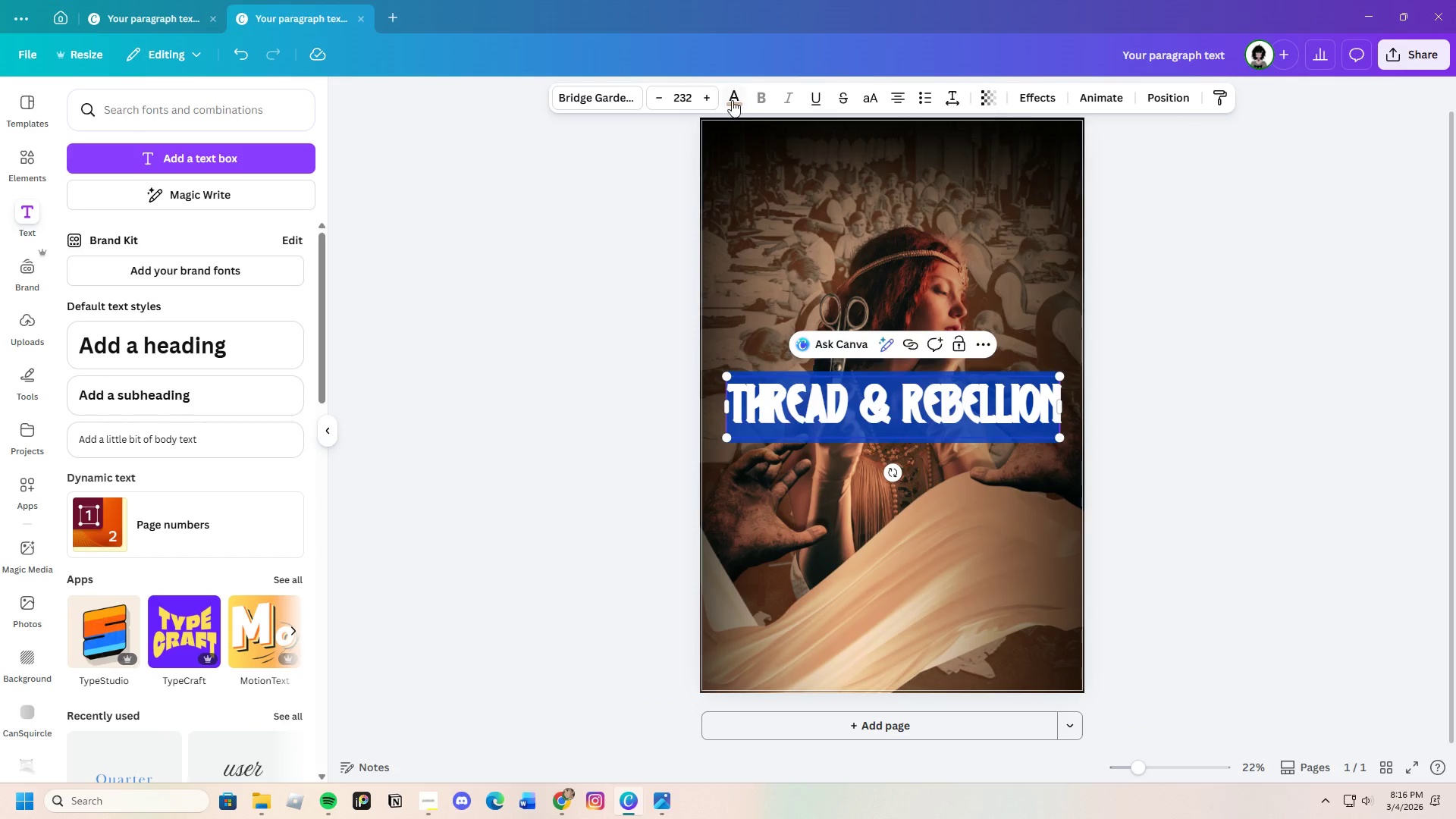 
left_click([732, 100])
 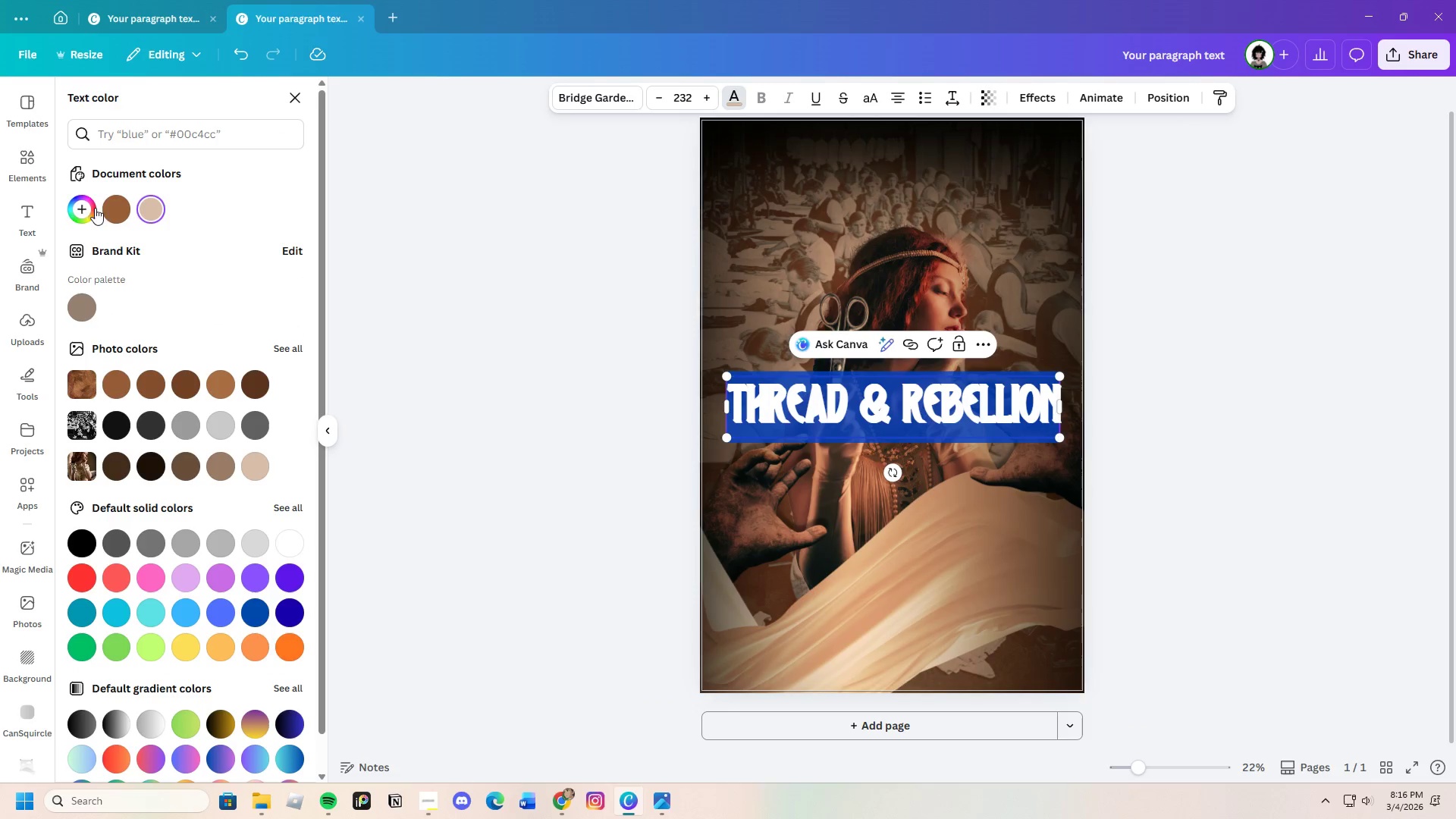 
left_click([87, 208])
 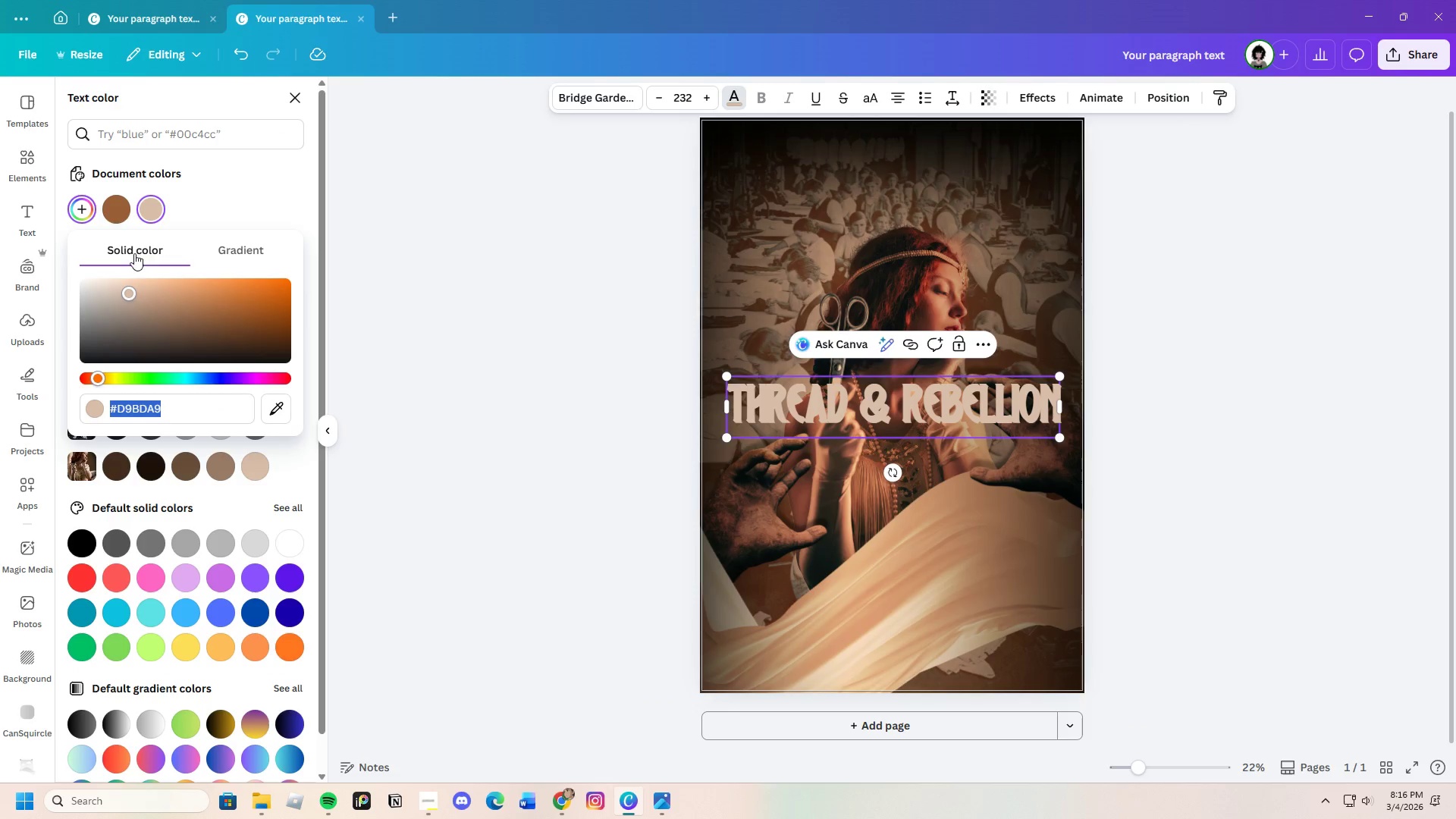 
left_click([110, 208])
 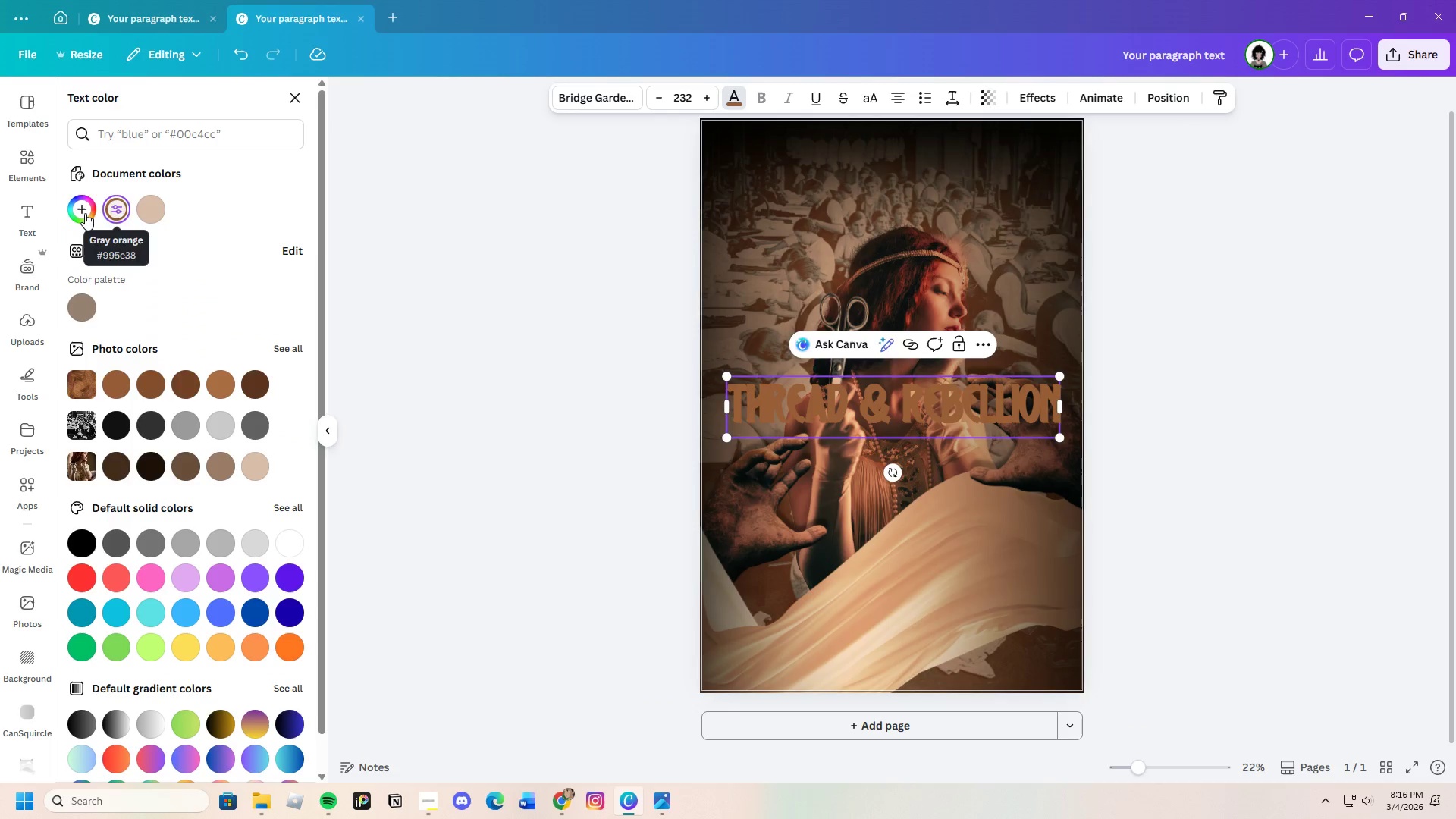 
left_click([86, 213])
 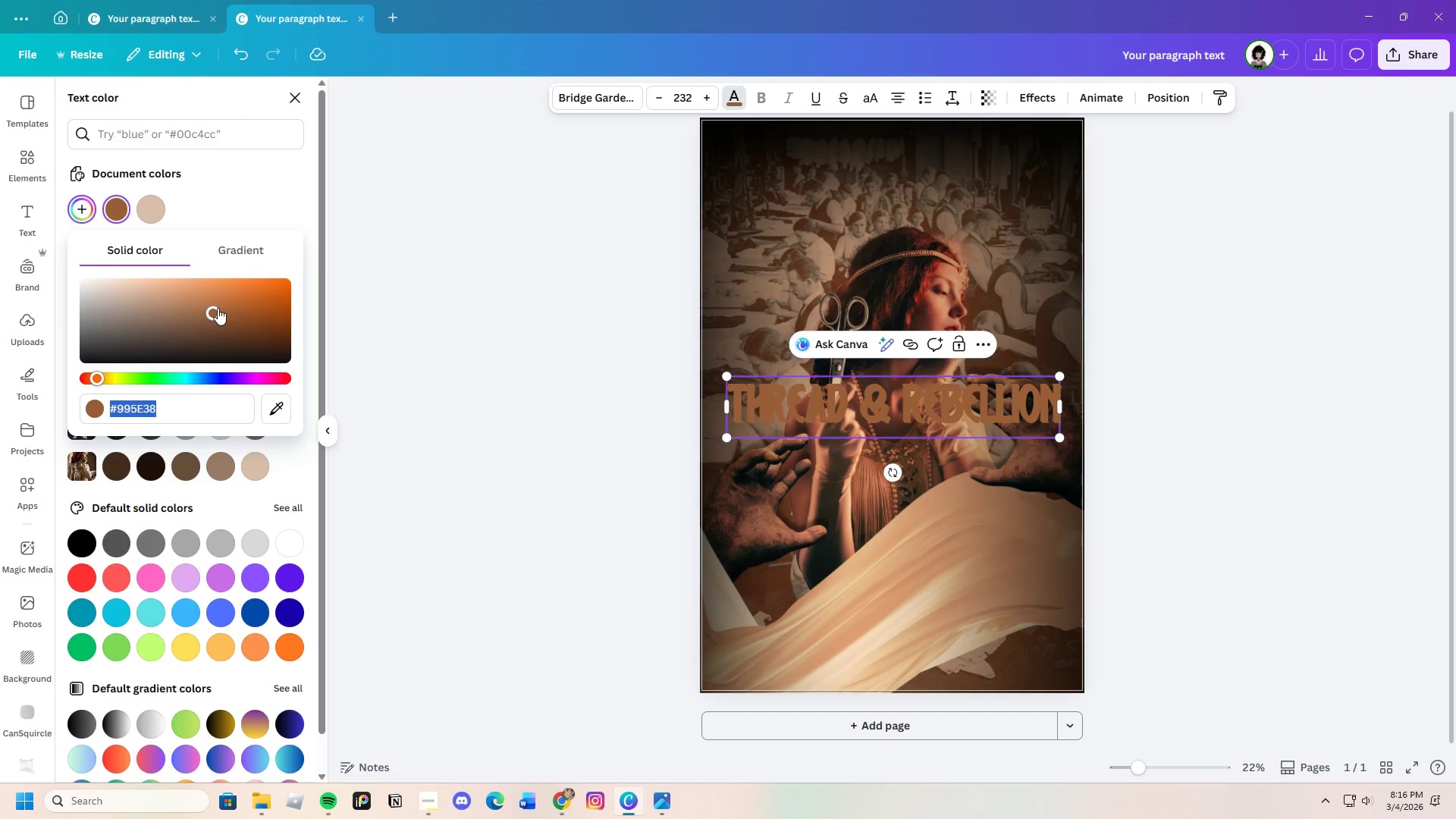 
left_click_drag(start_coordinate=[218, 308], to_coordinate=[115, 278])
 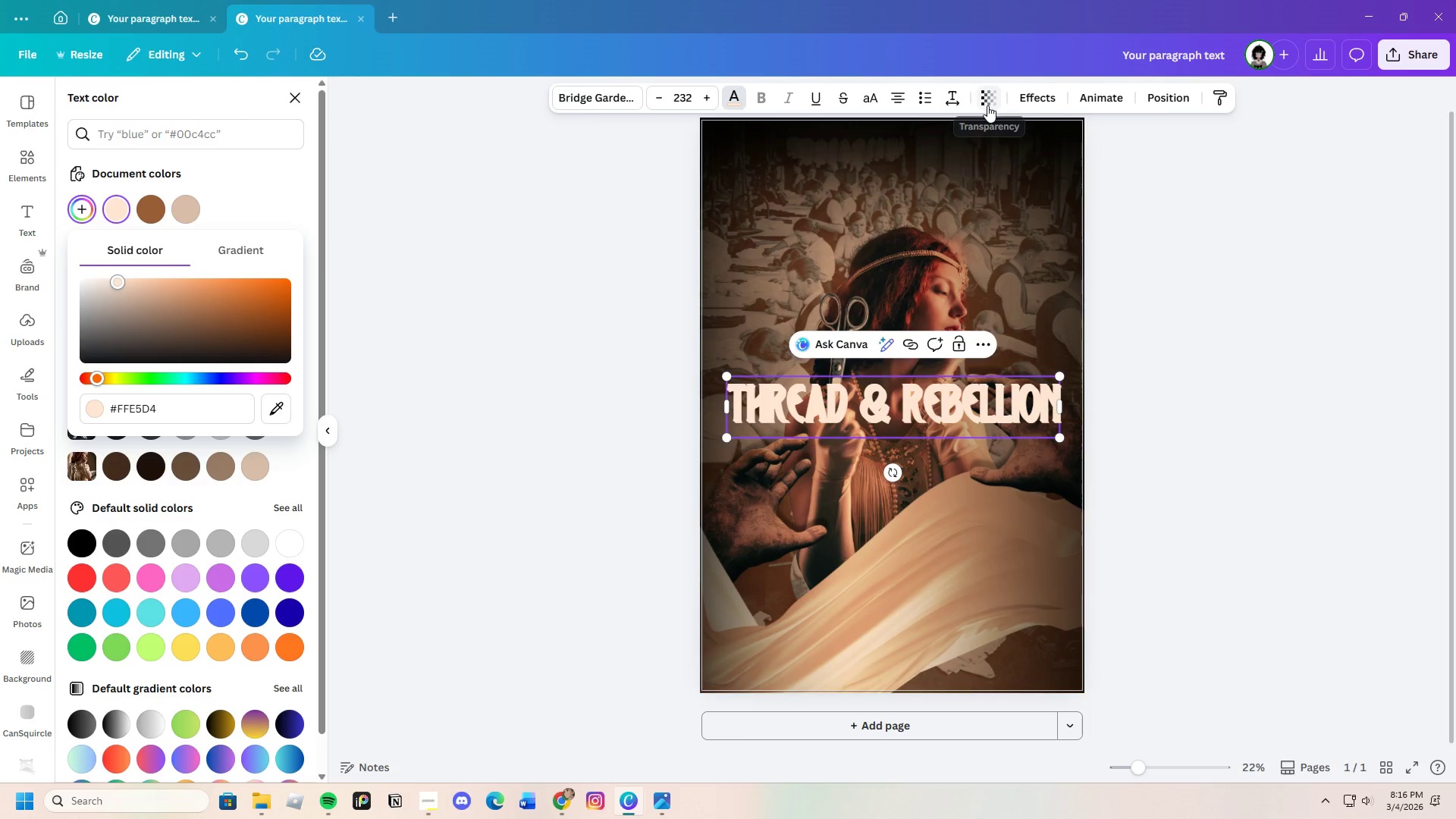 
left_click([948, 100])
 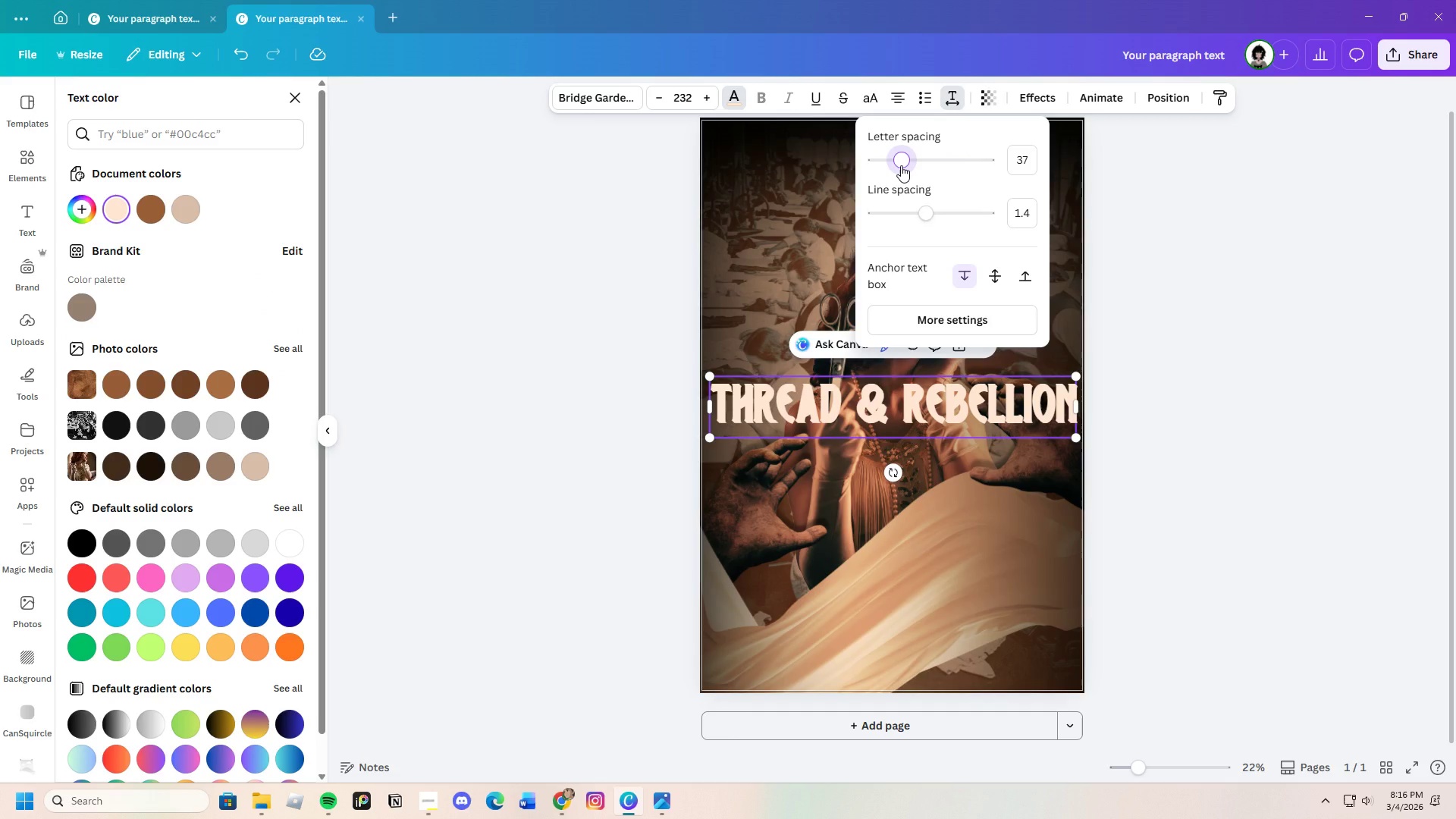 
wait(8.09)
 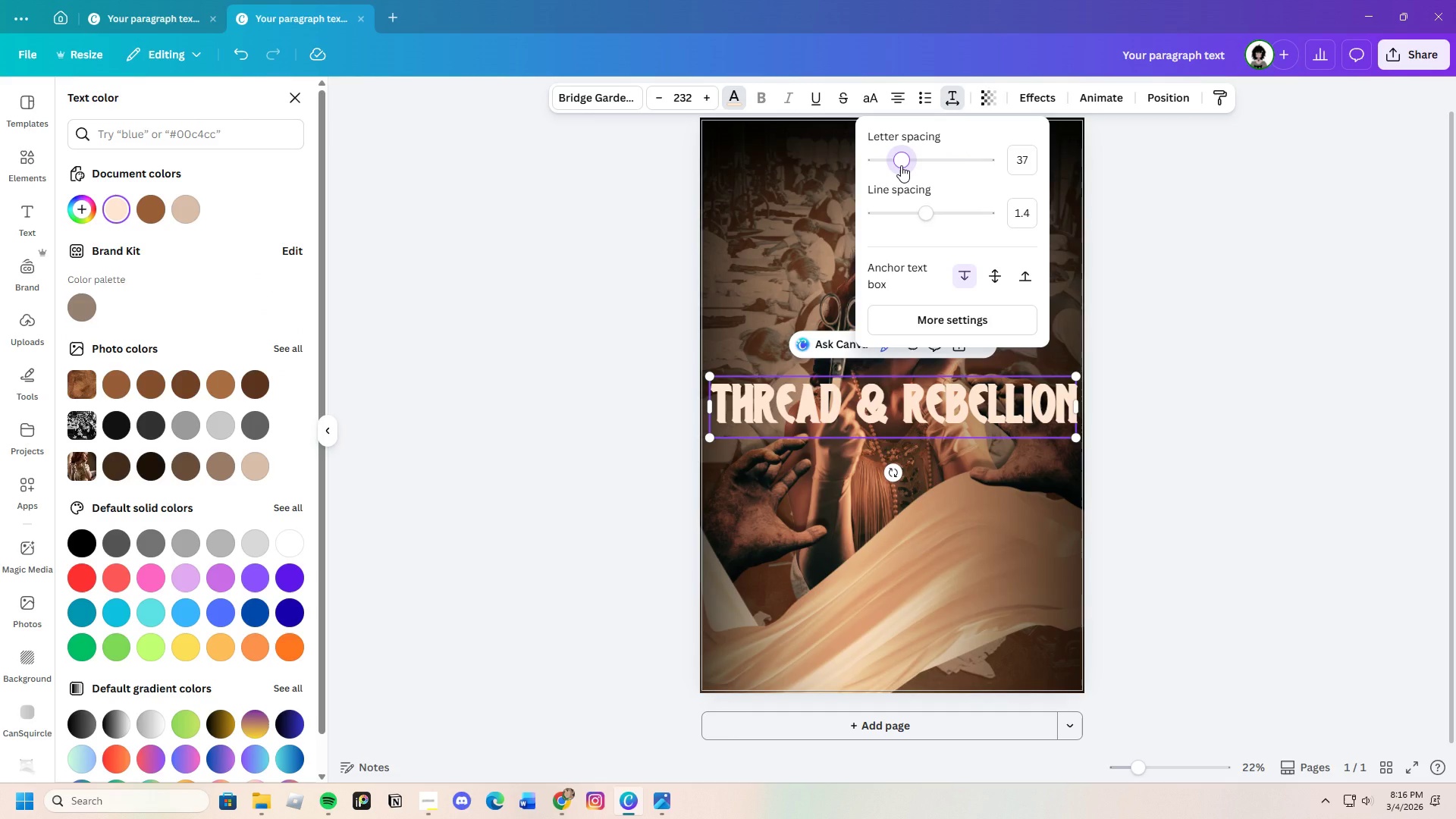 
left_click([1027, 101])
 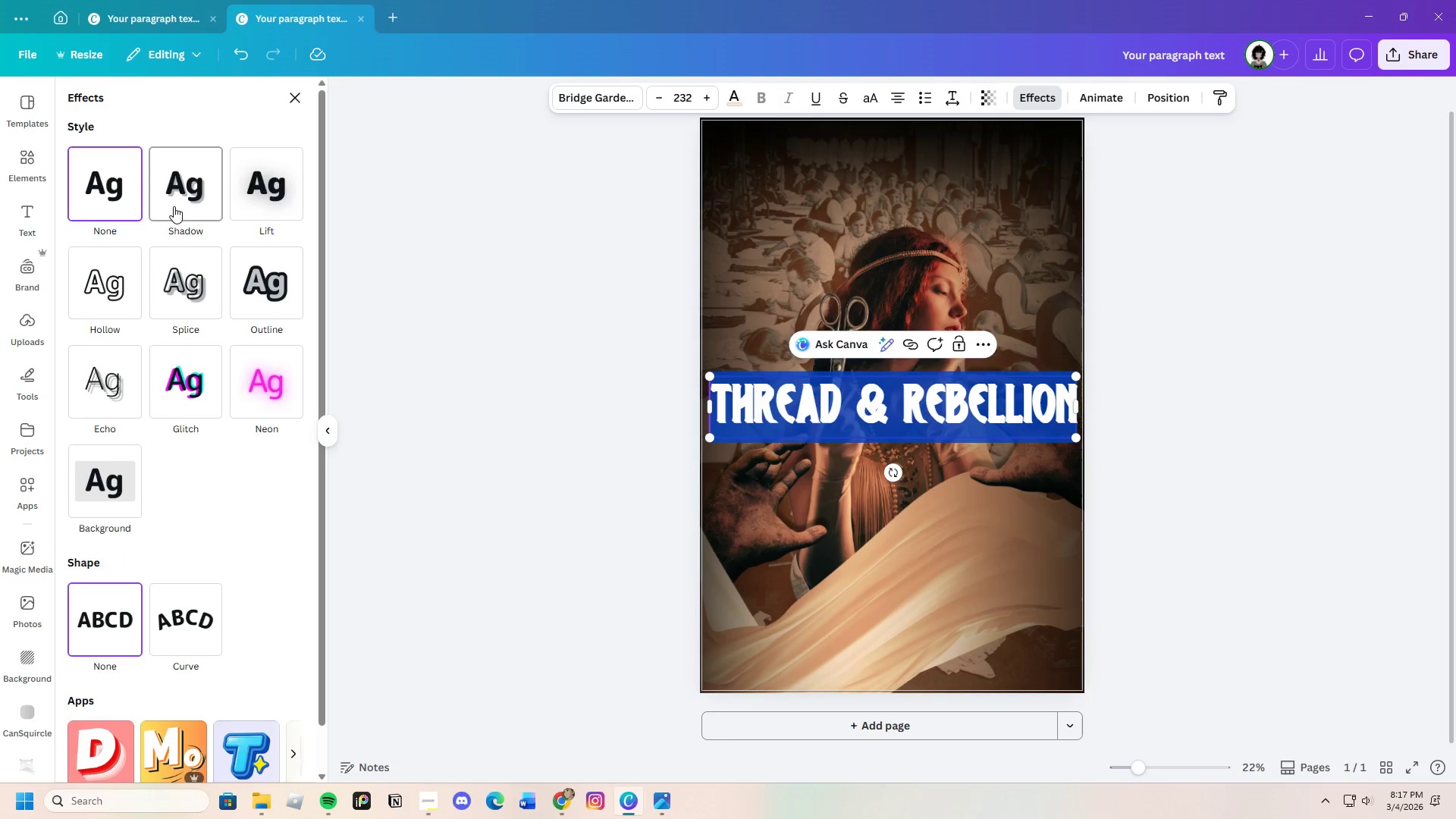 
left_click([177, 193])
 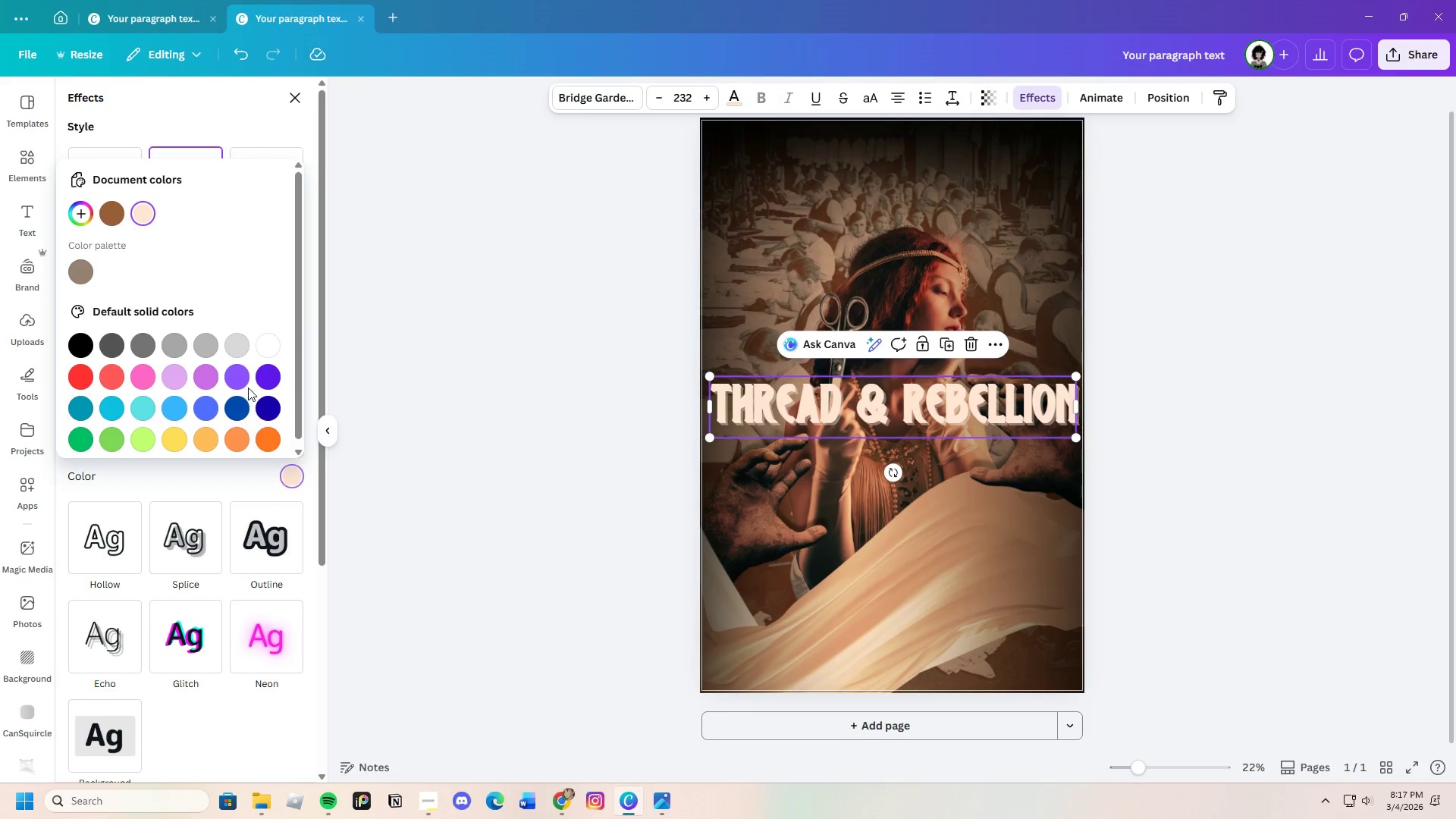 
left_click([115, 218])
 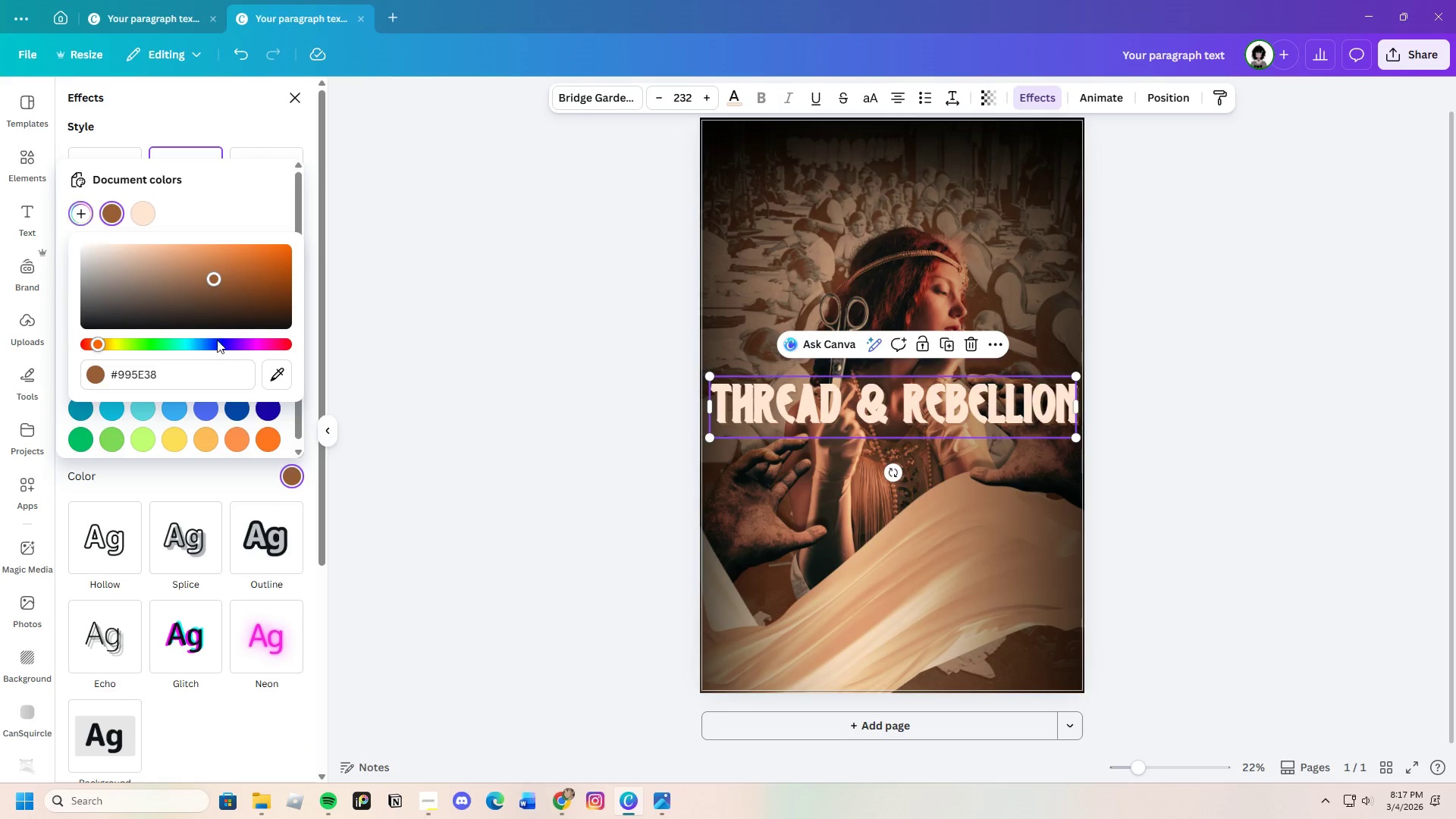 
left_click_drag(start_coordinate=[215, 276], to_coordinate=[283, 316])
 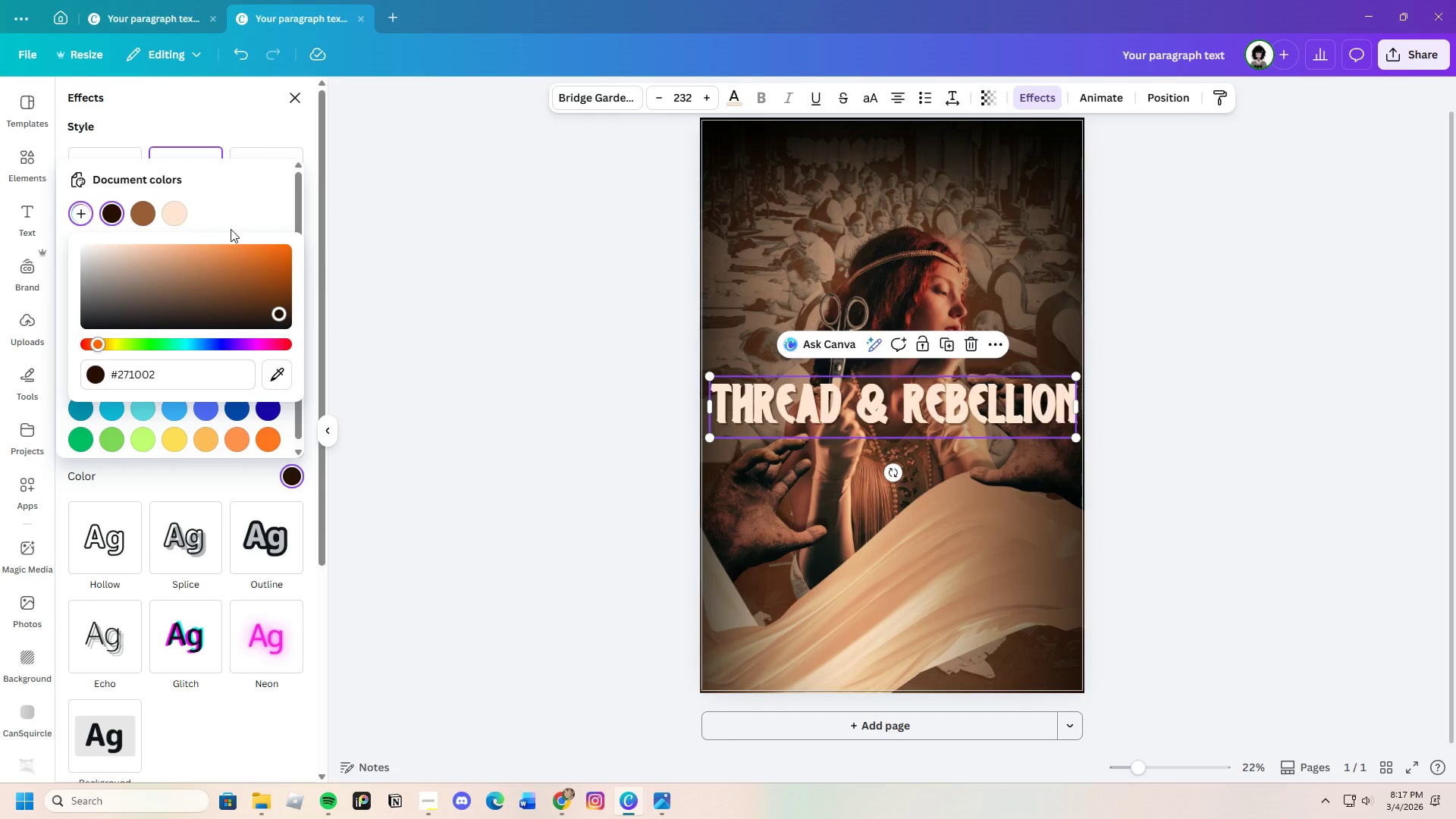 
left_click([457, 233])
 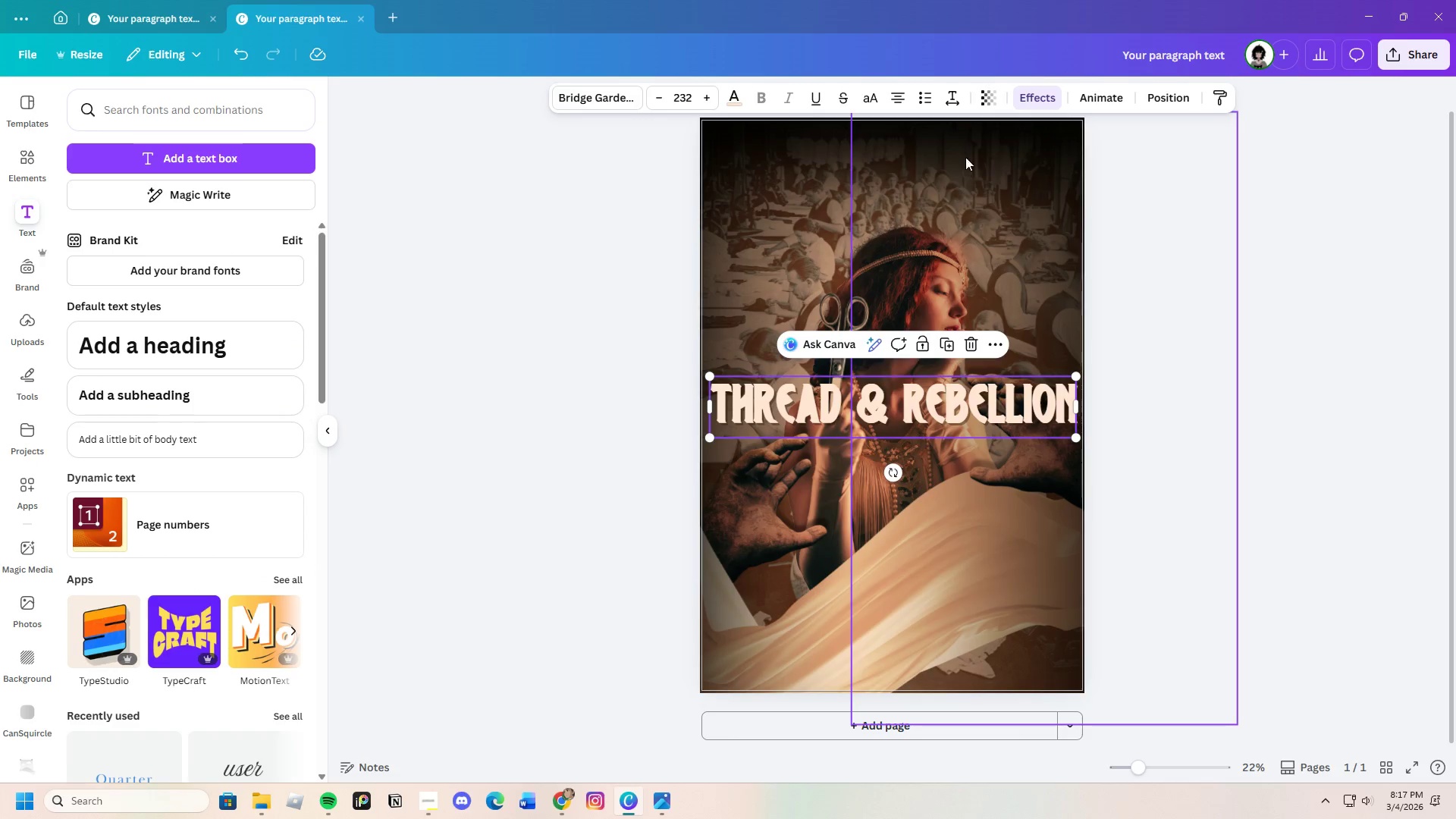 
left_click([1024, 89])
 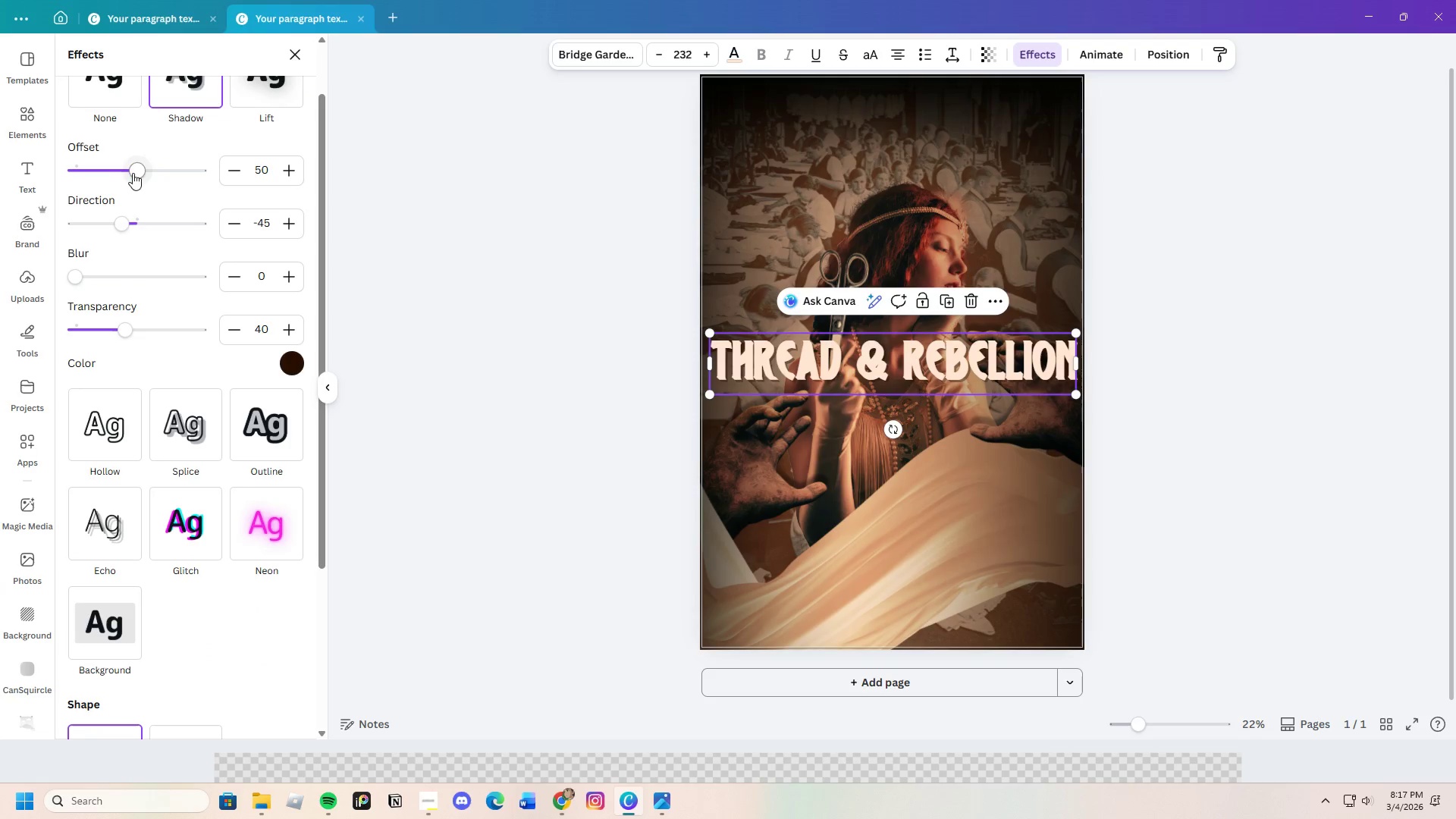 
left_click_drag(start_coordinate=[130, 227], to_coordinate=[134, 228])
 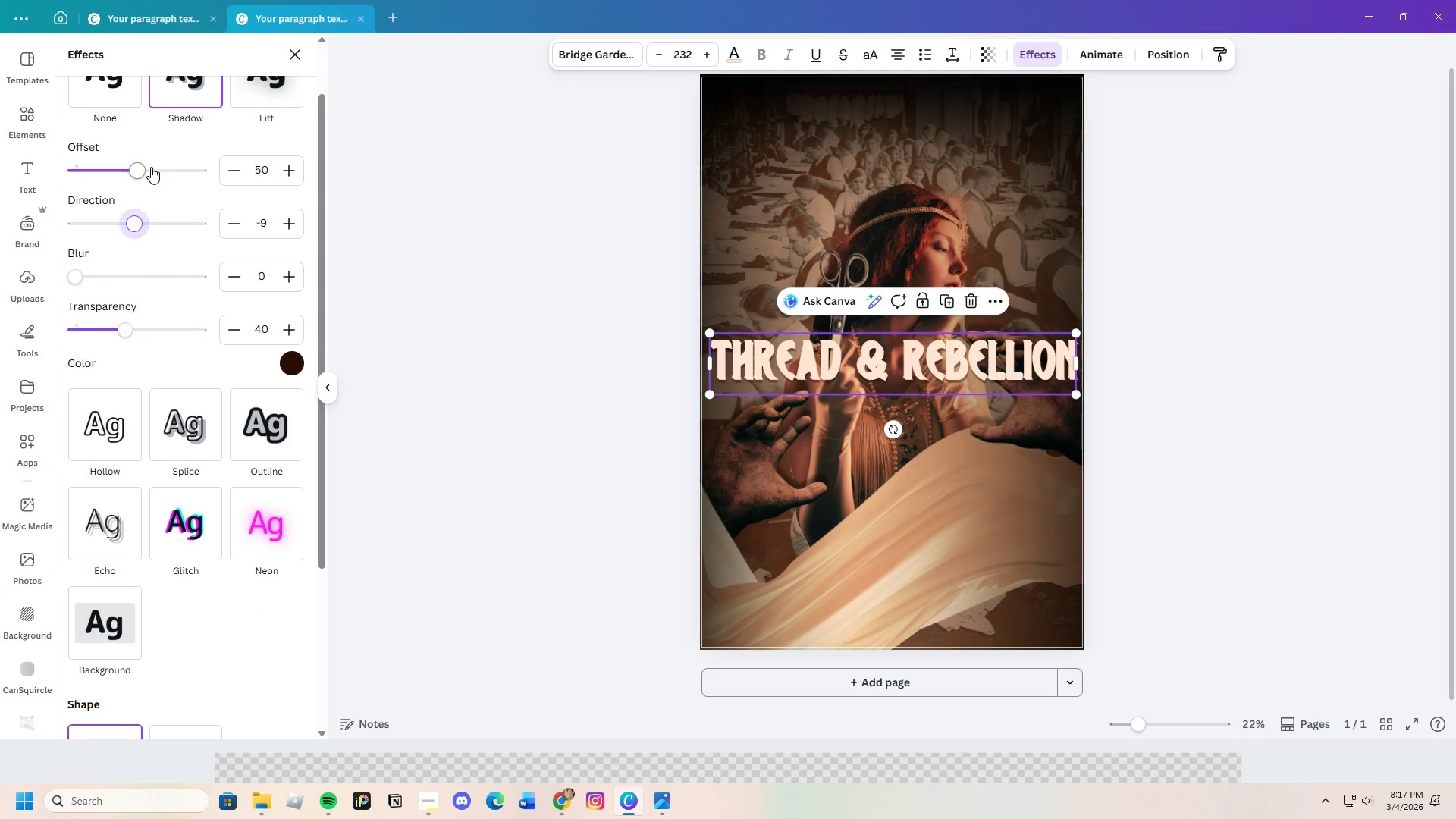 
left_click_drag(start_coordinate=[151, 168], to_coordinate=[201, 180])
 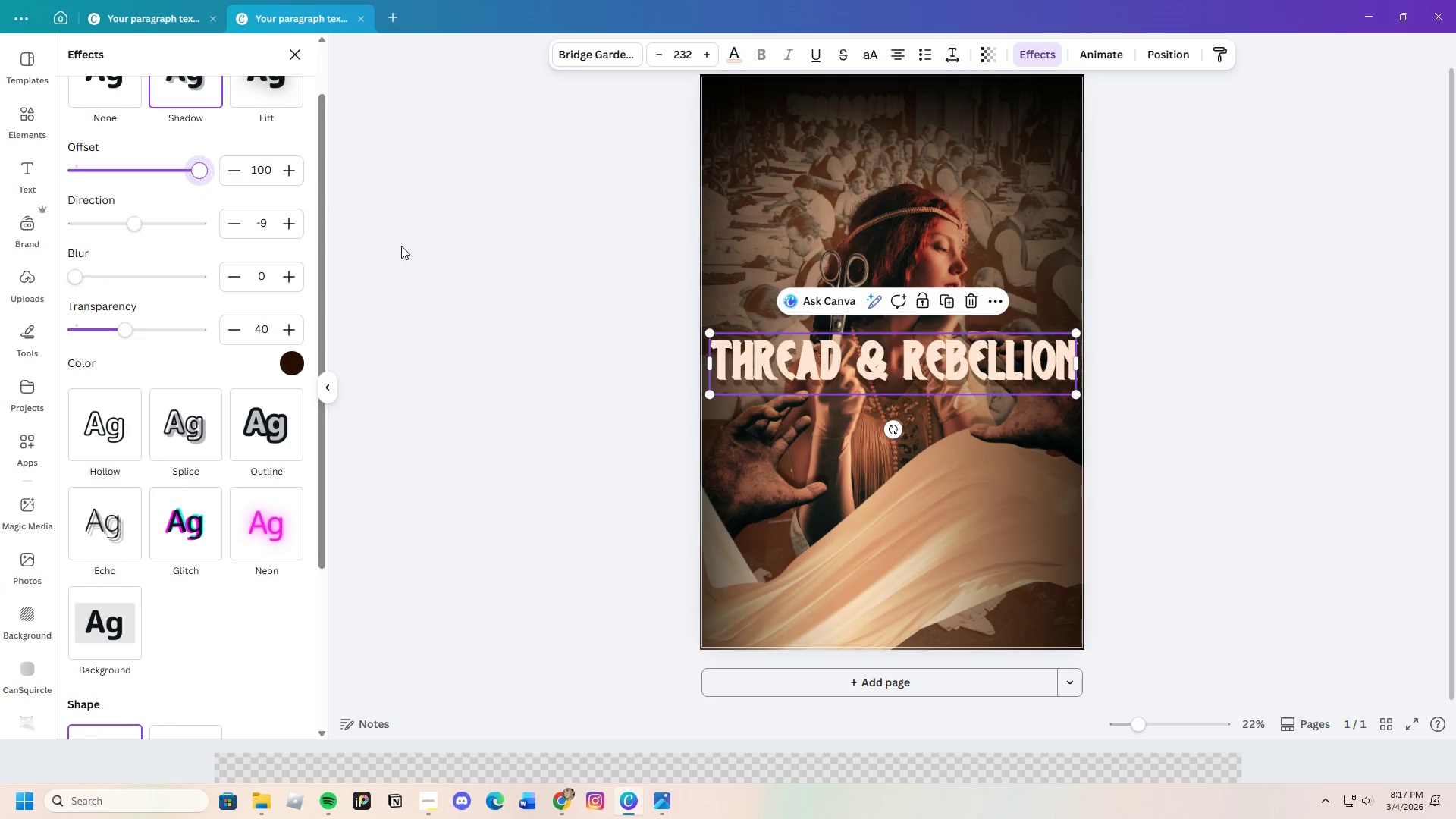 
scroll: coordinate [353, 419], scroll_direction: up, amount: 6.0
 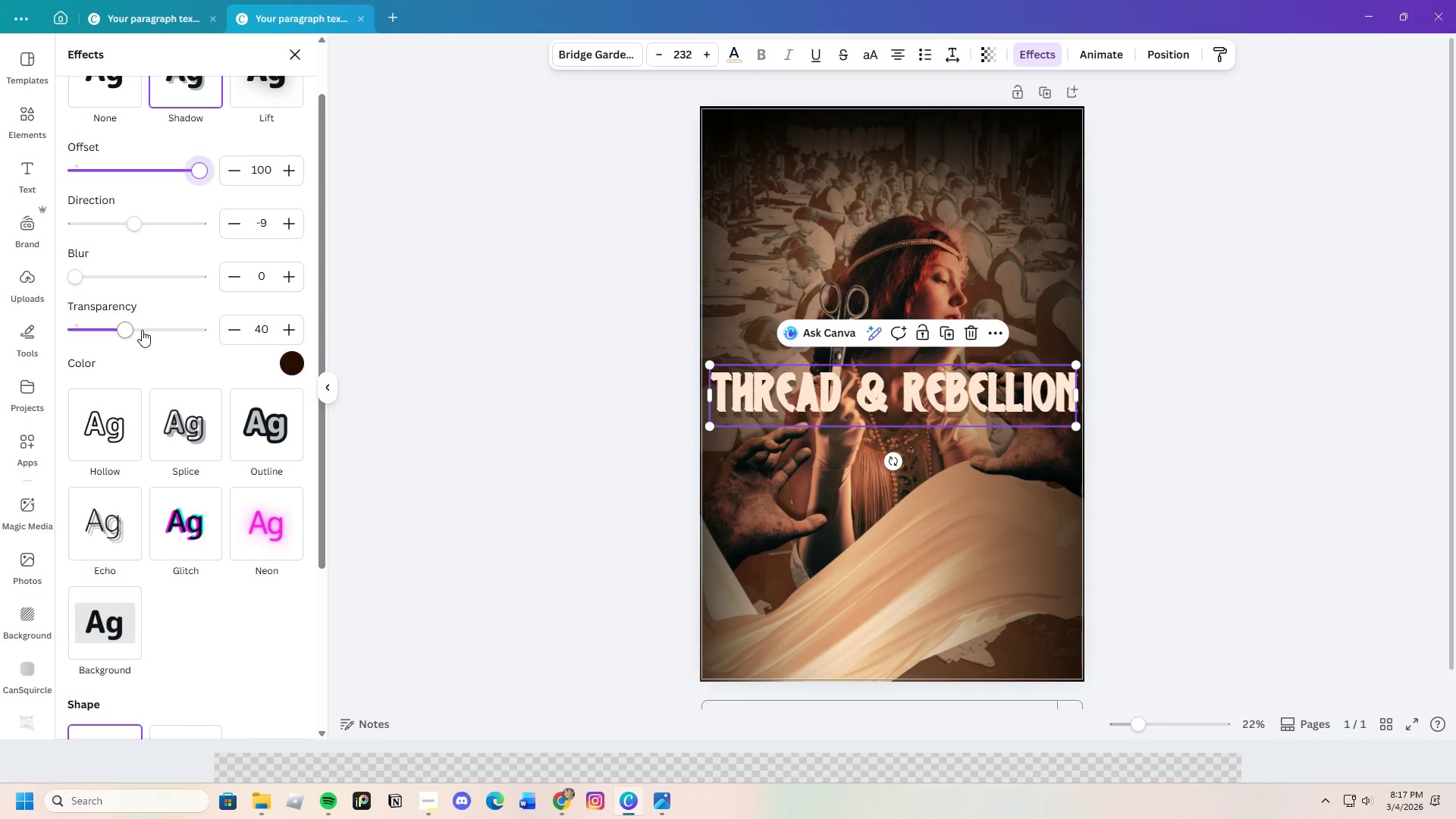 
left_click_drag(start_coordinate=[140, 327], to_coordinate=[180, 347])
 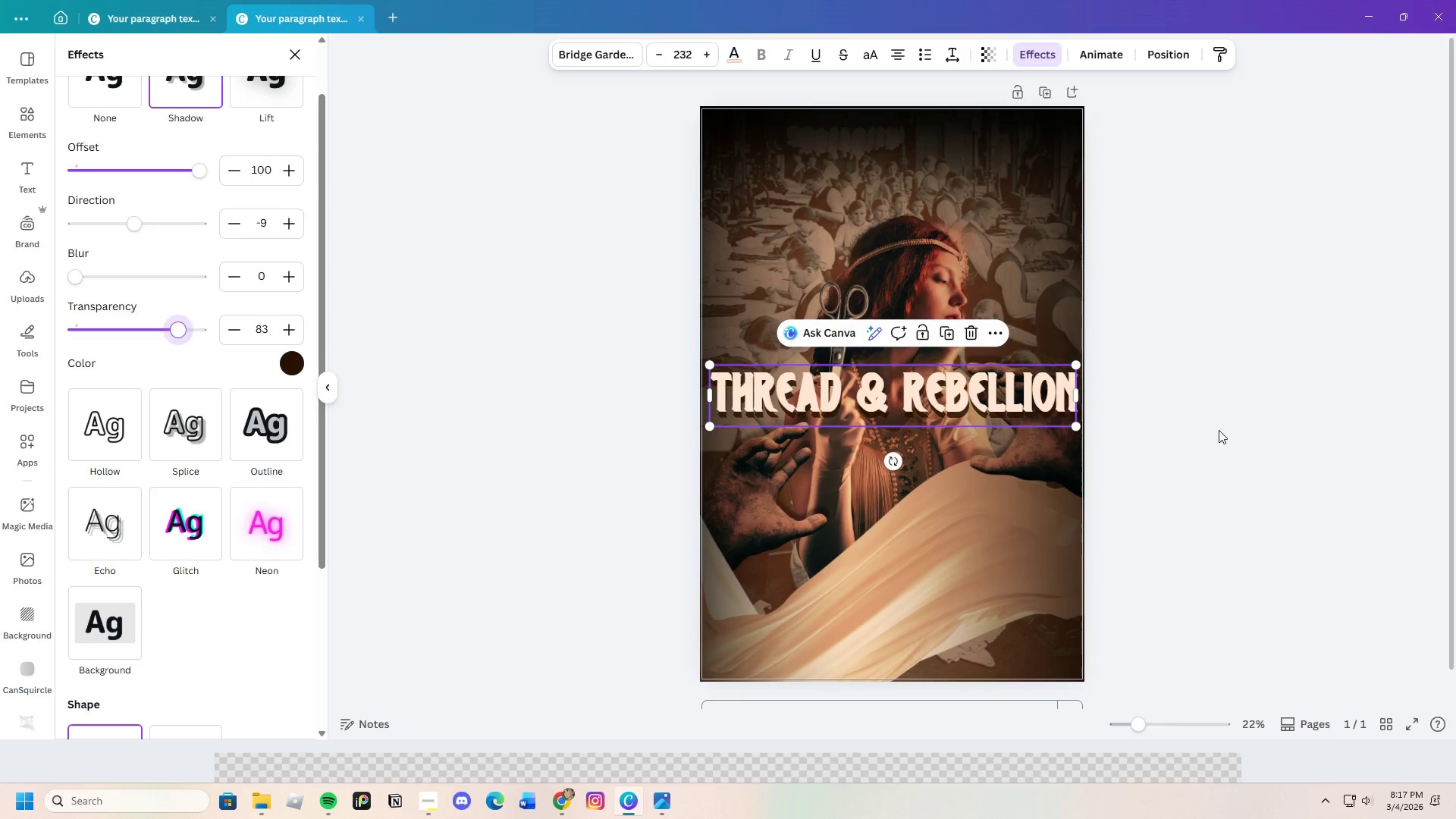 
left_click([1219, 428])
 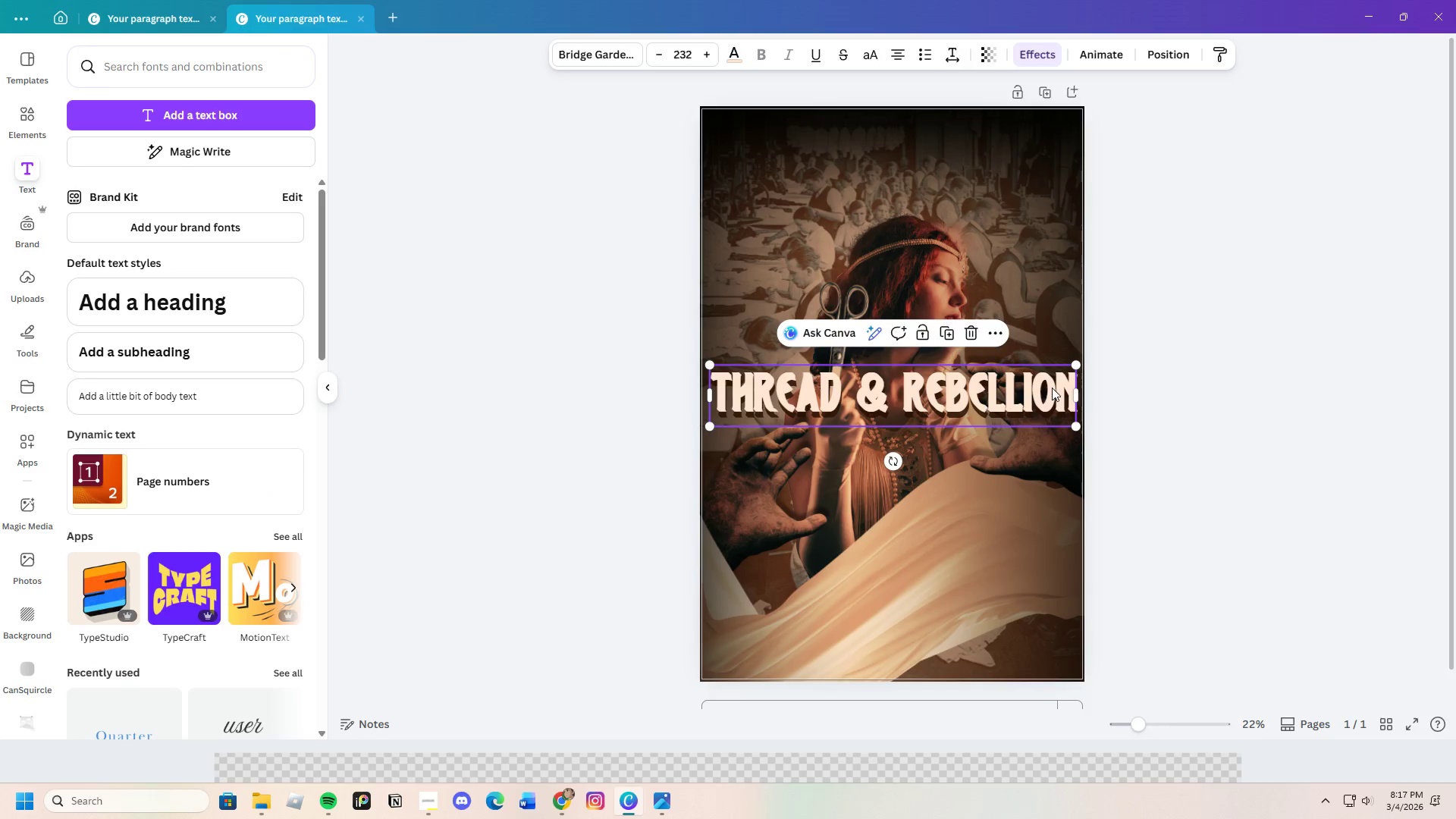 
left_click([1046, 390])
 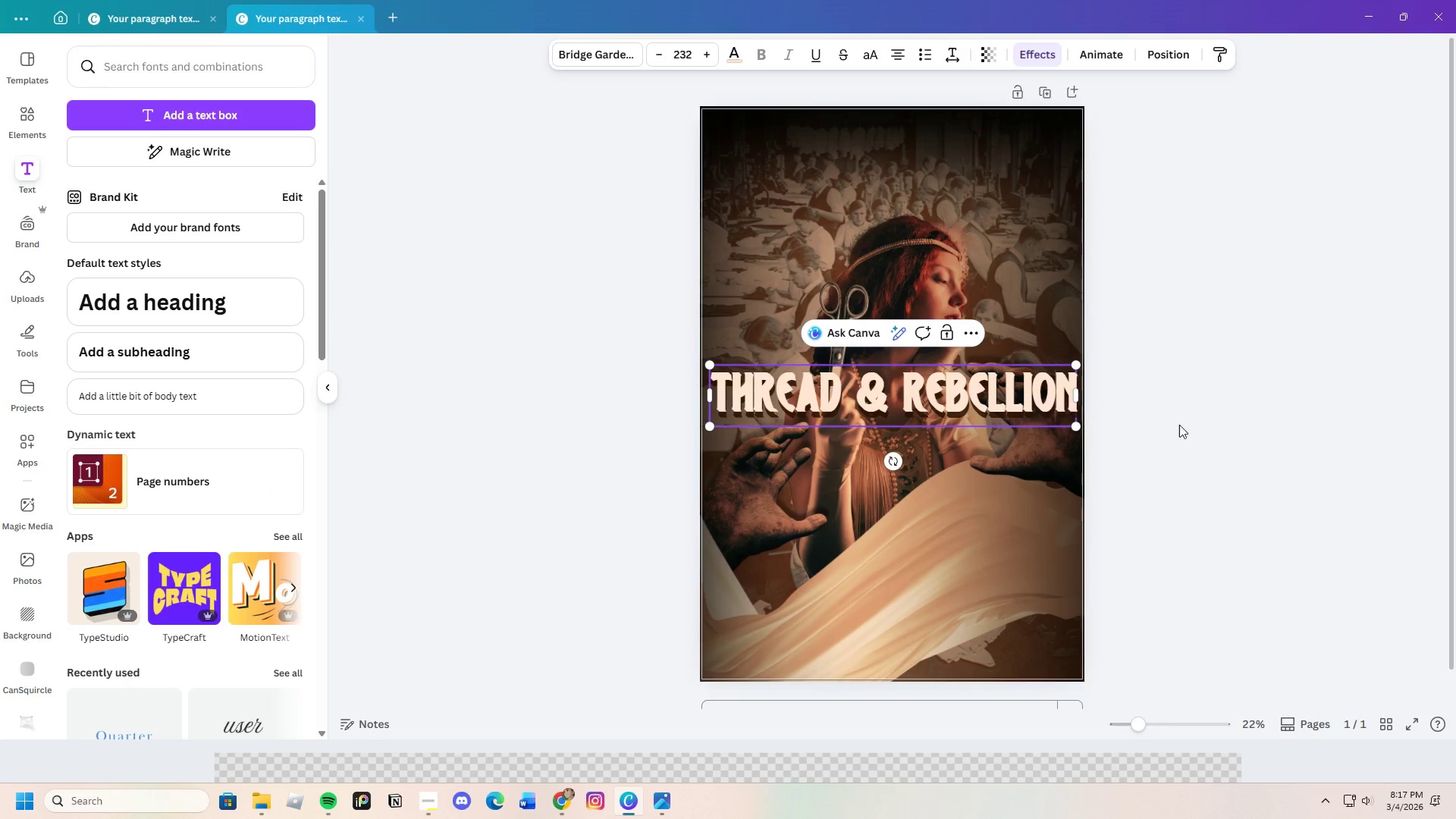 
left_click([1206, 424])
 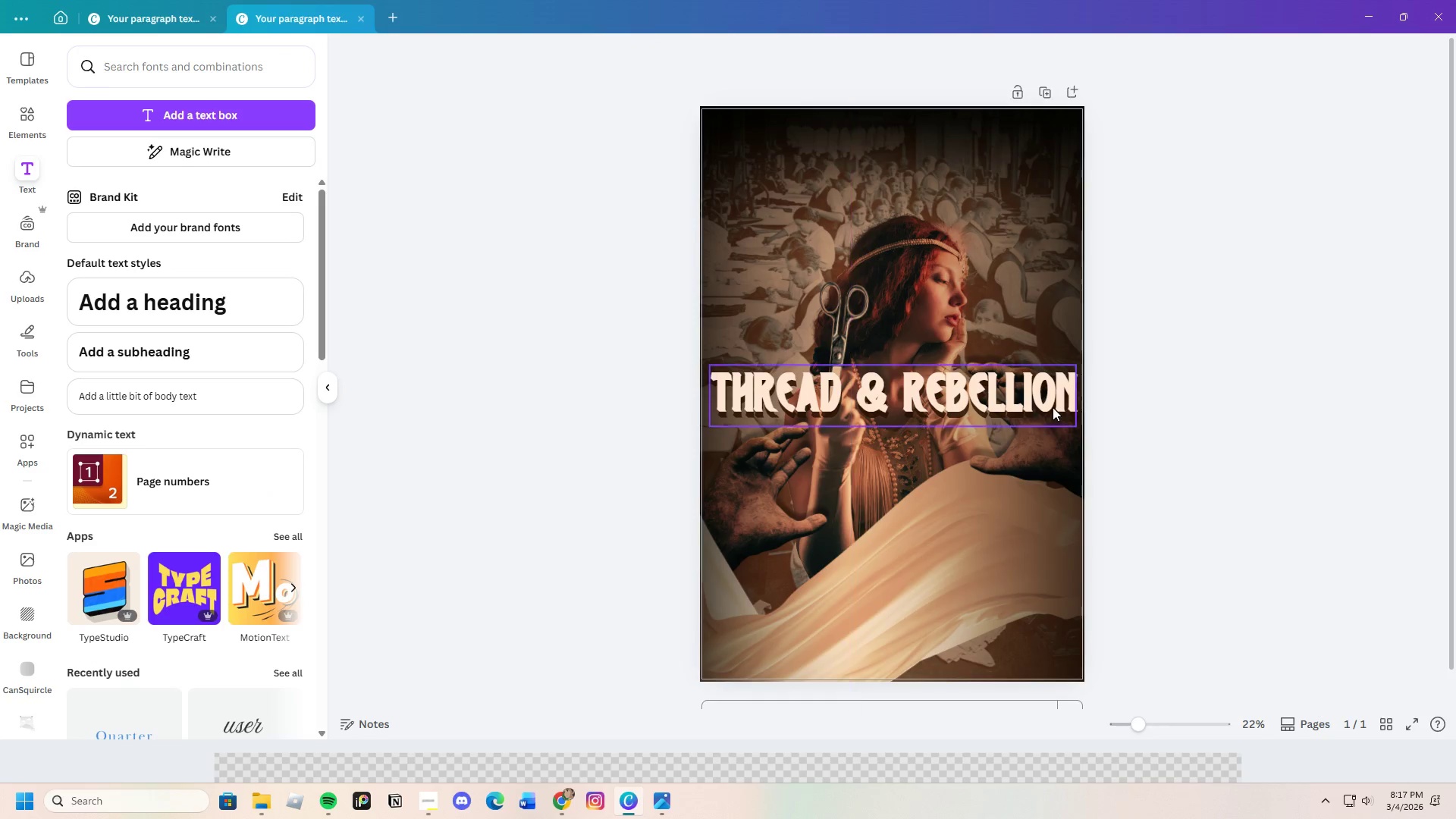 
left_click([1053, 407])
 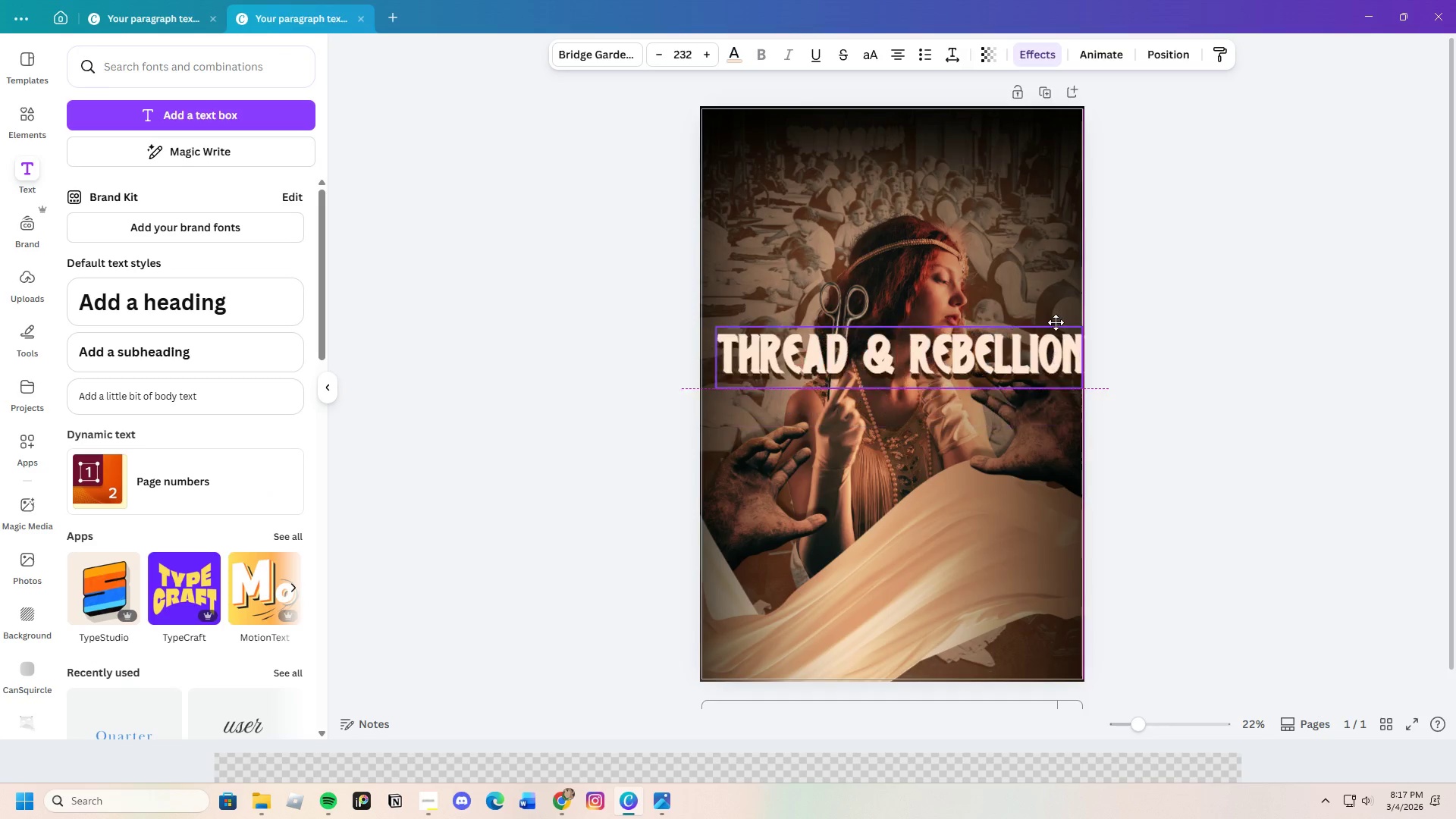 
left_click_drag(start_coordinate=[1046, 406], to_coordinate=[1048, 202])
 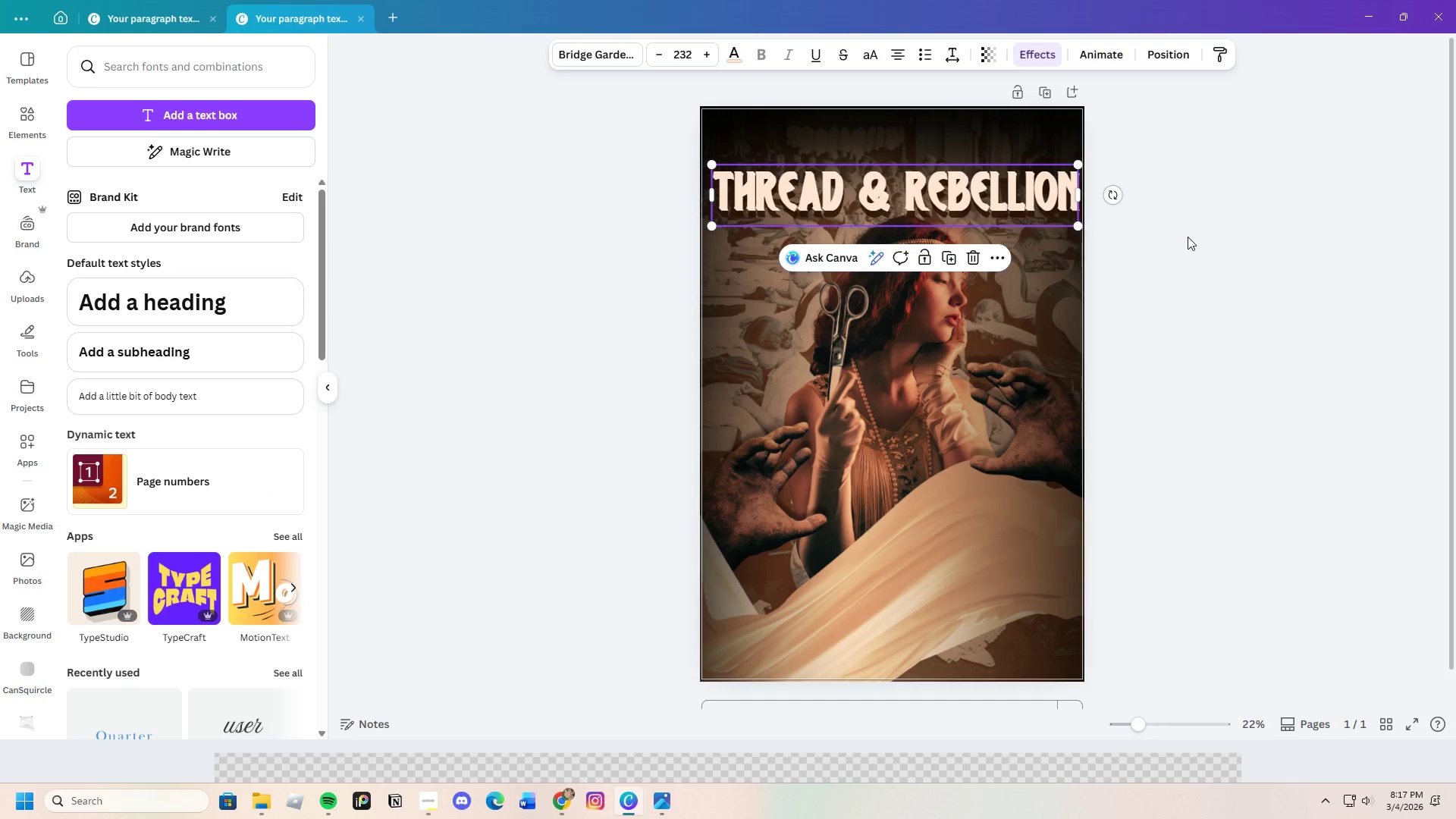 
double_click([997, 212])
 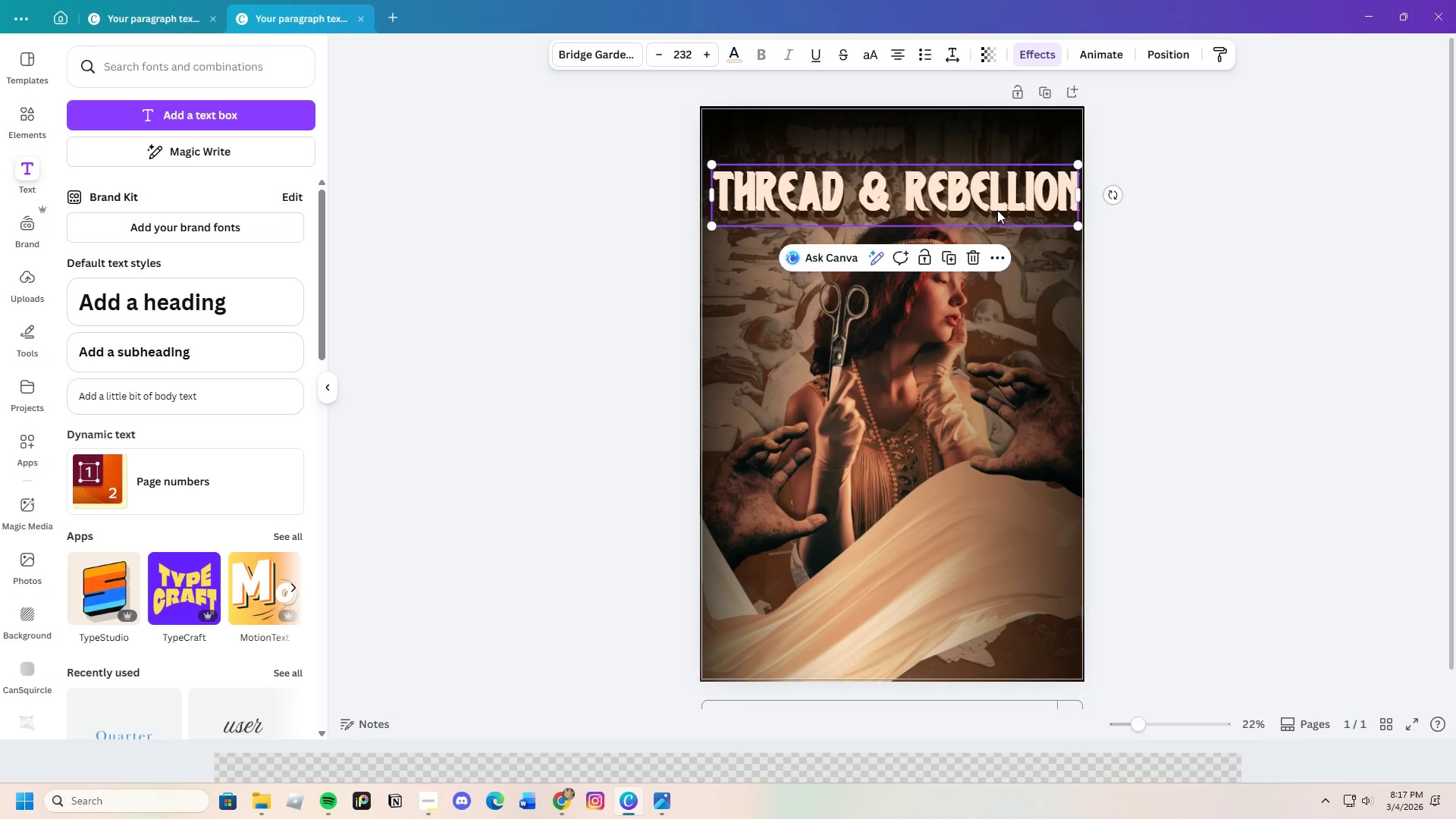 
left_click_drag(start_coordinate=[997, 212], to_coordinate=[997, 191])
 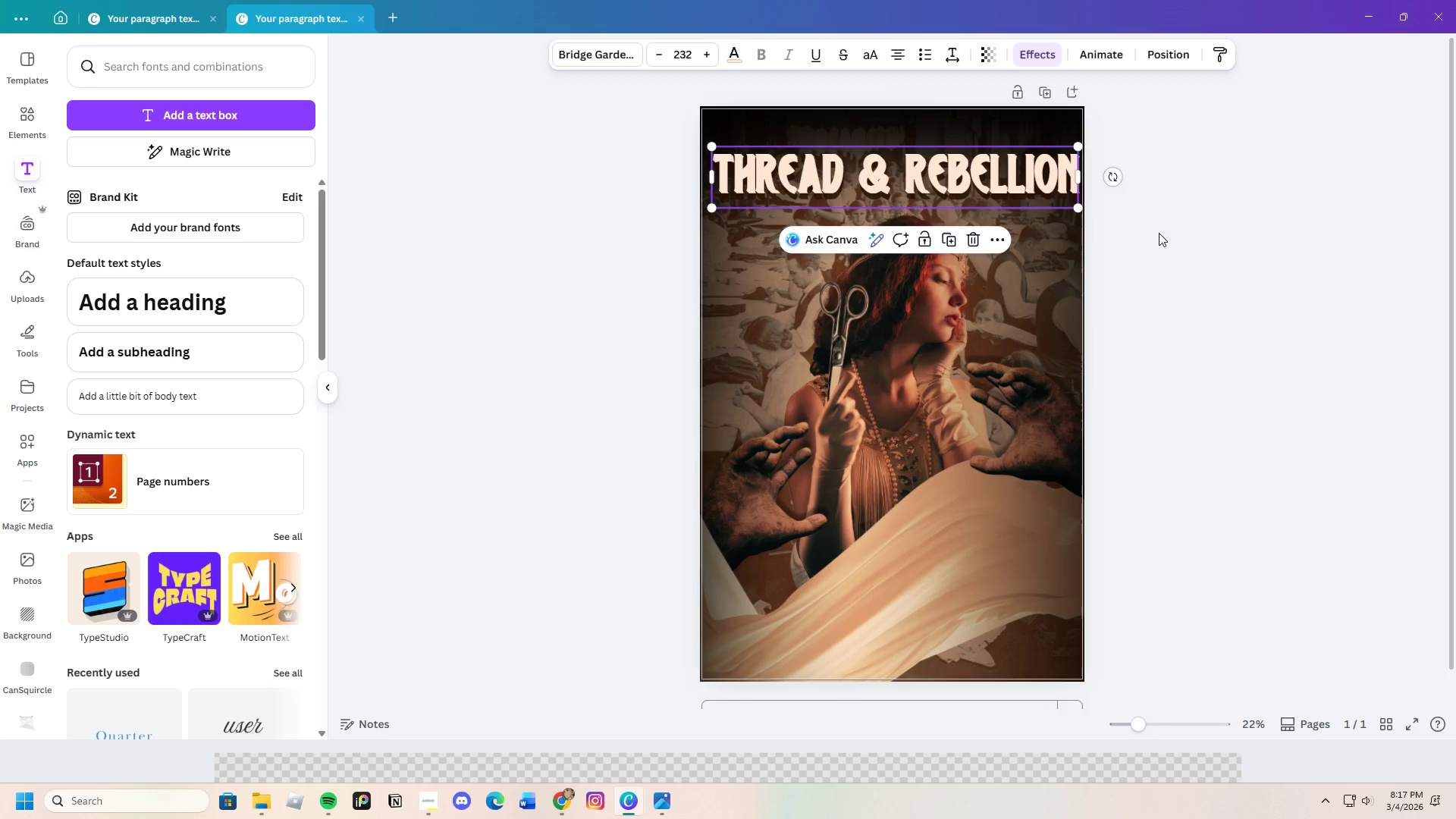 
left_click([1159, 233])
 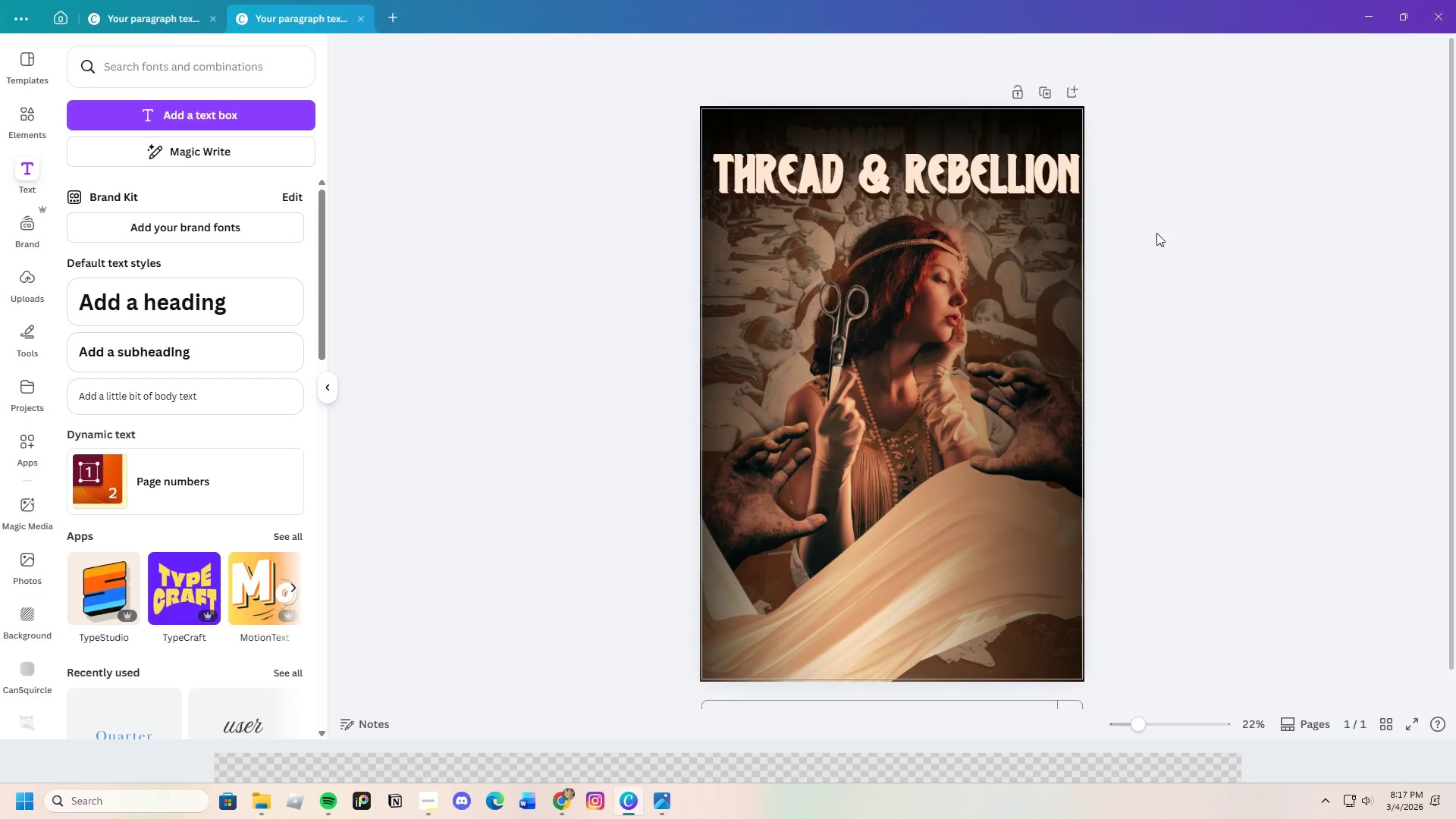 
left_click_drag(start_coordinate=[1028, 195], to_coordinate=[1024, 193])
 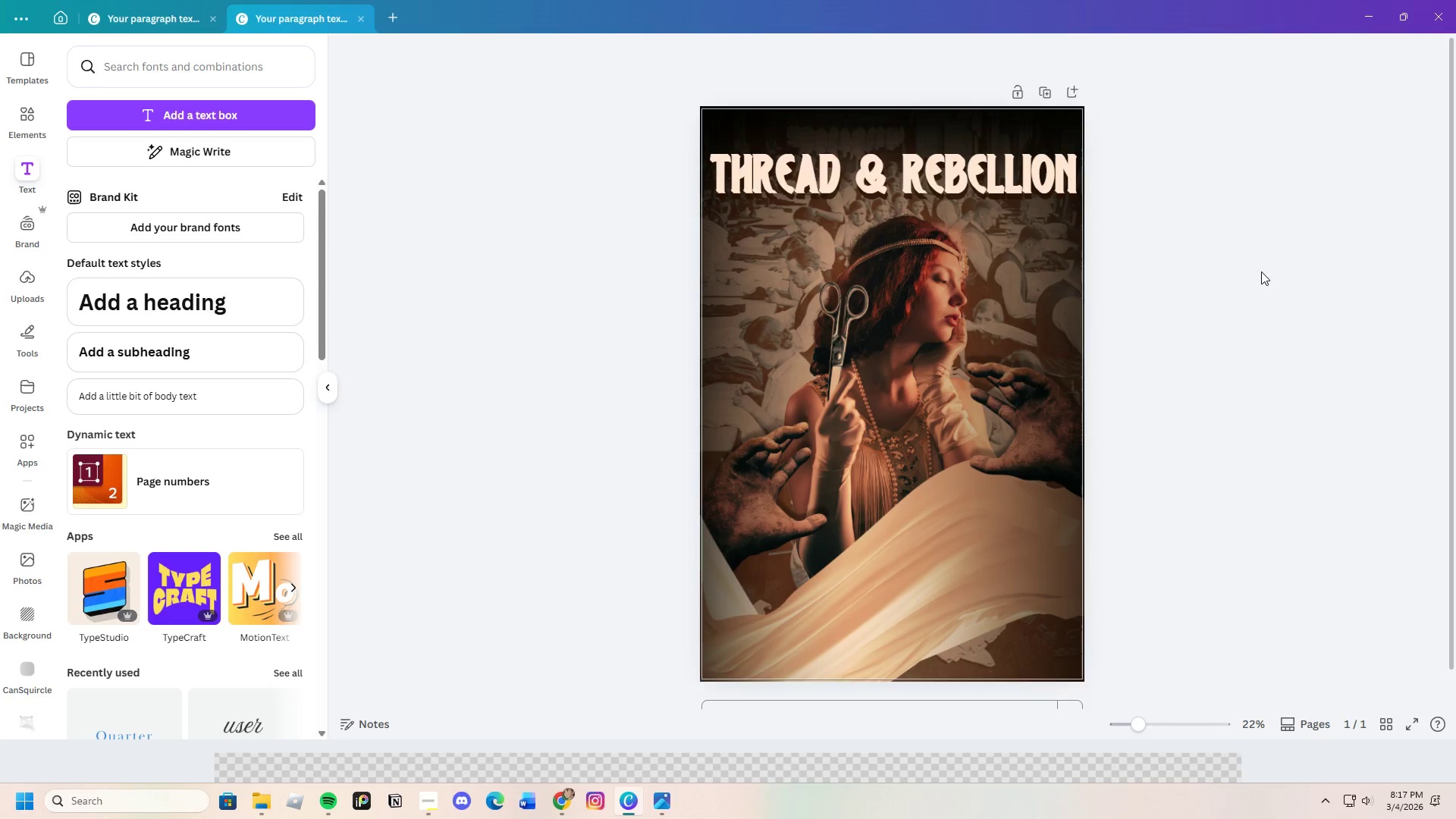 
scroll: coordinate [1293, 443], scroll_direction: up, amount: 1.0
 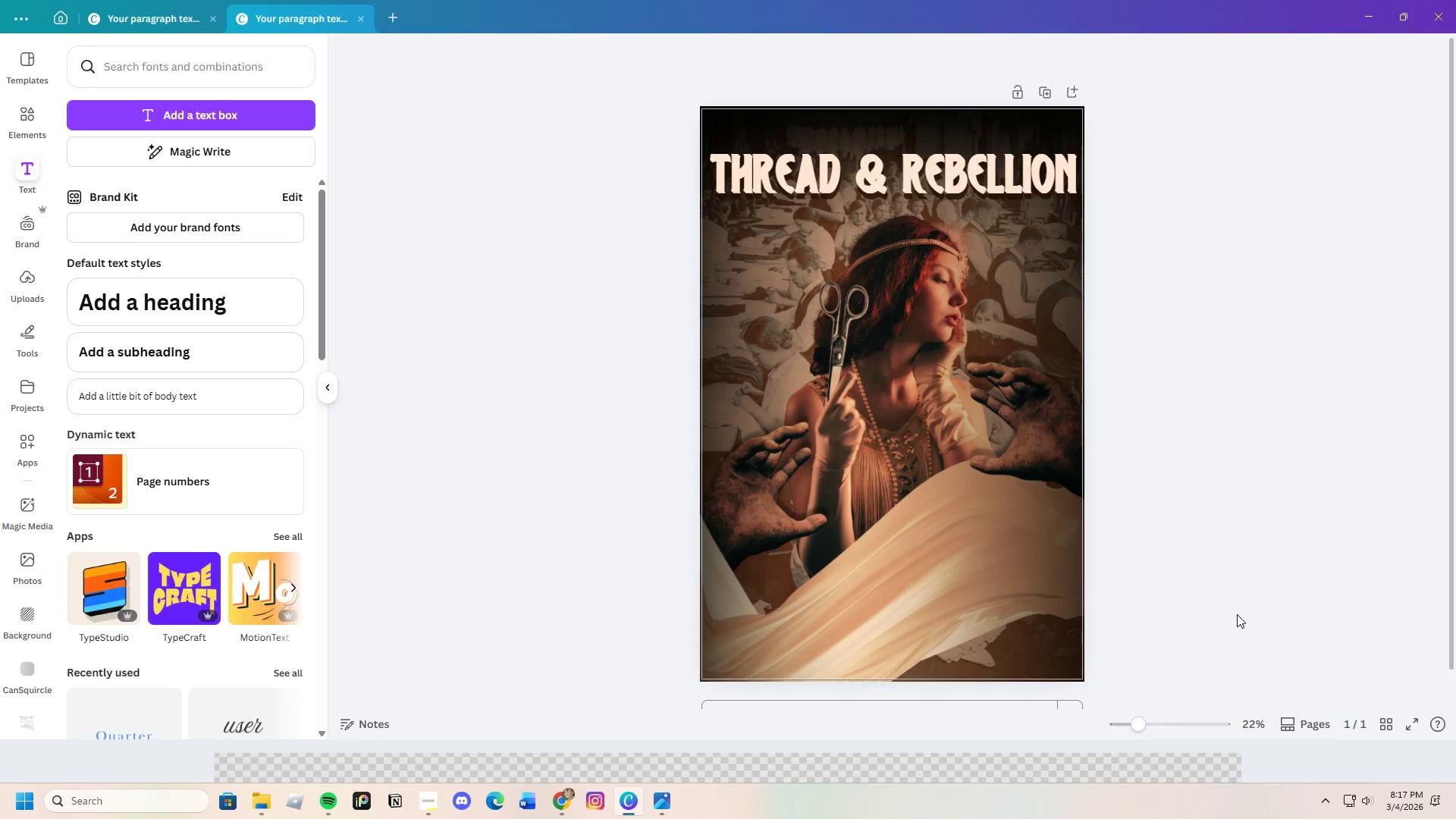 
wait(12.27)
 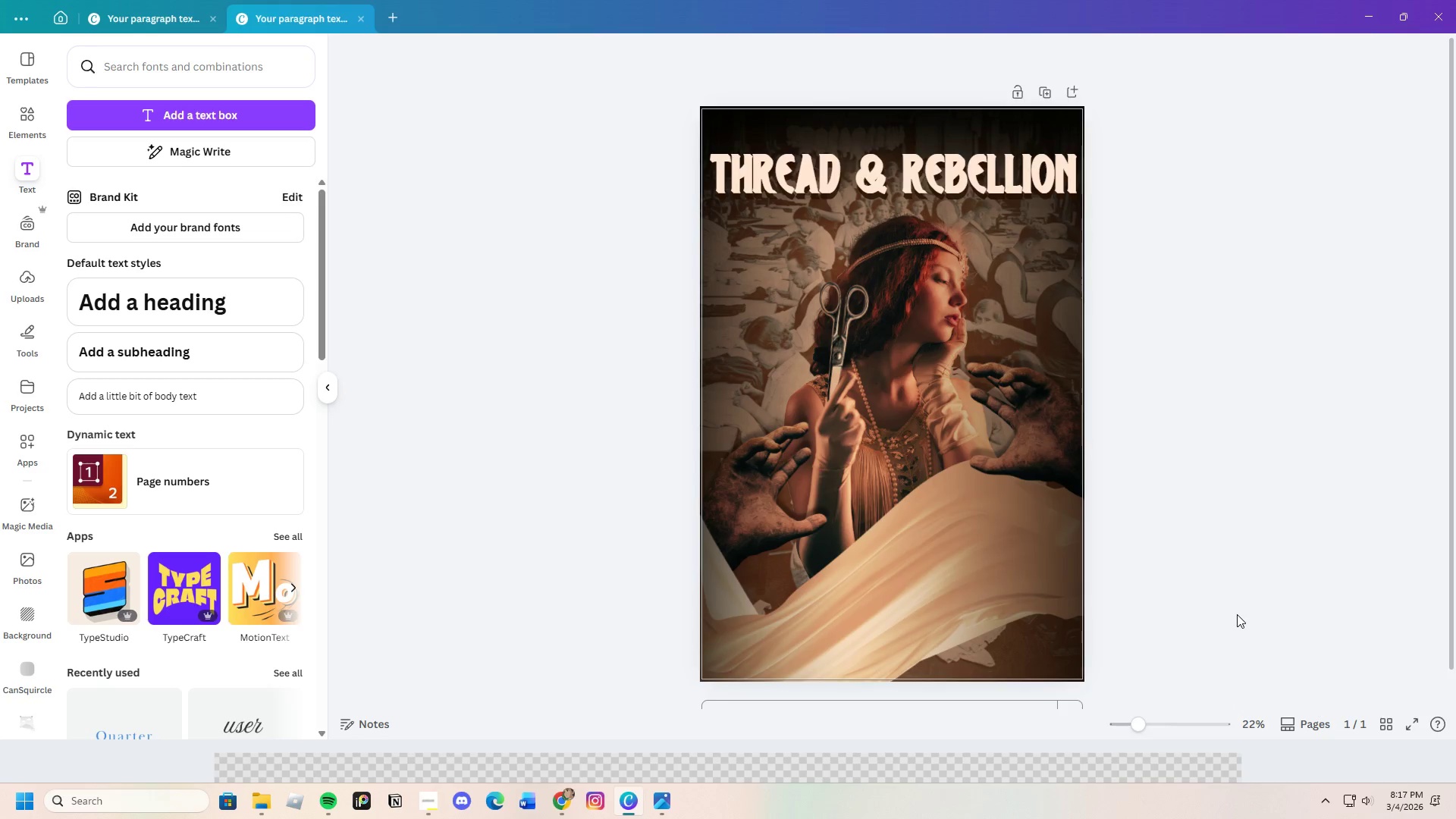 
left_click([993, 199])
 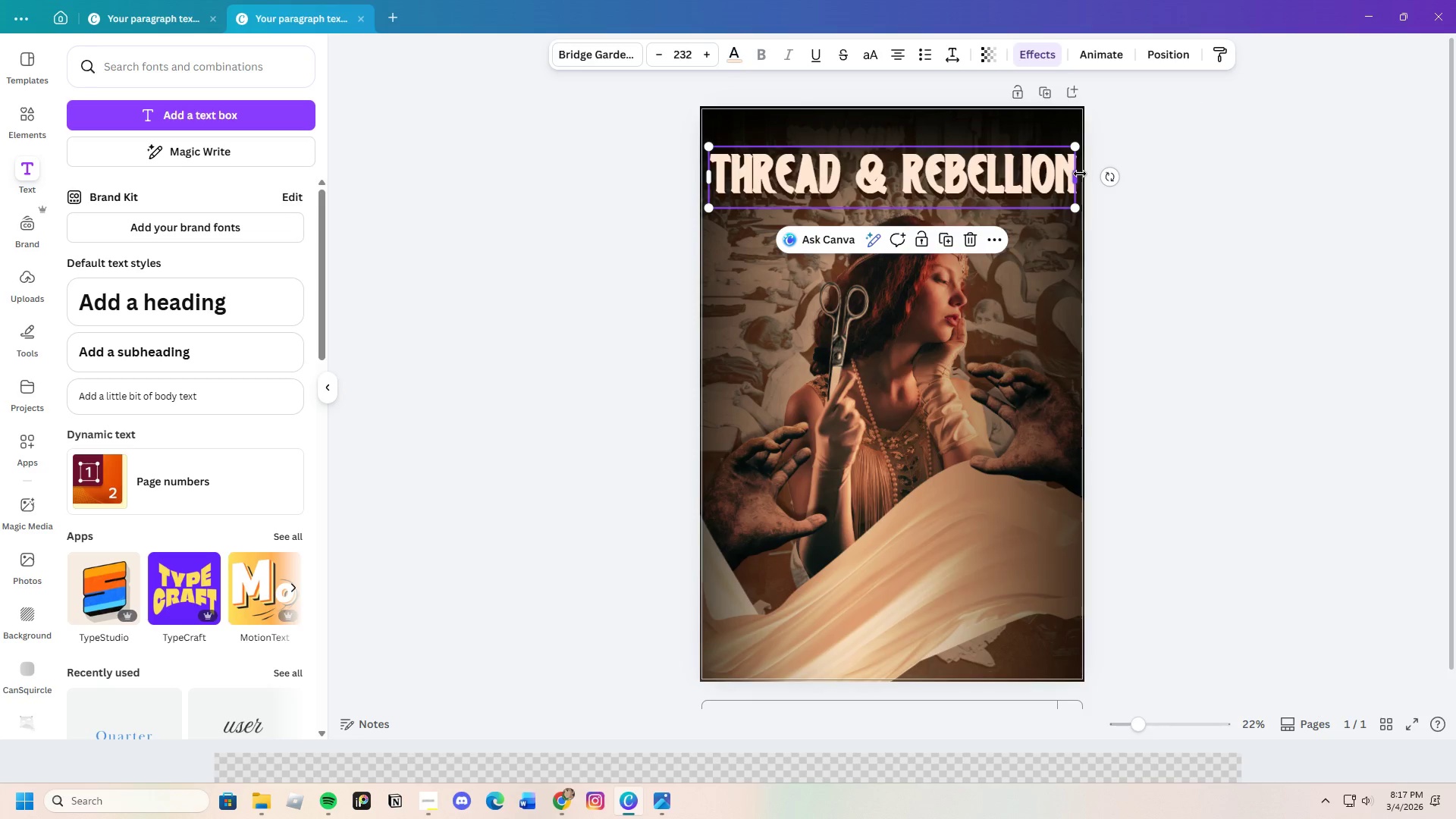 
left_click_drag(start_coordinate=[1080, 174], to_coordinate=[1024, 166])
 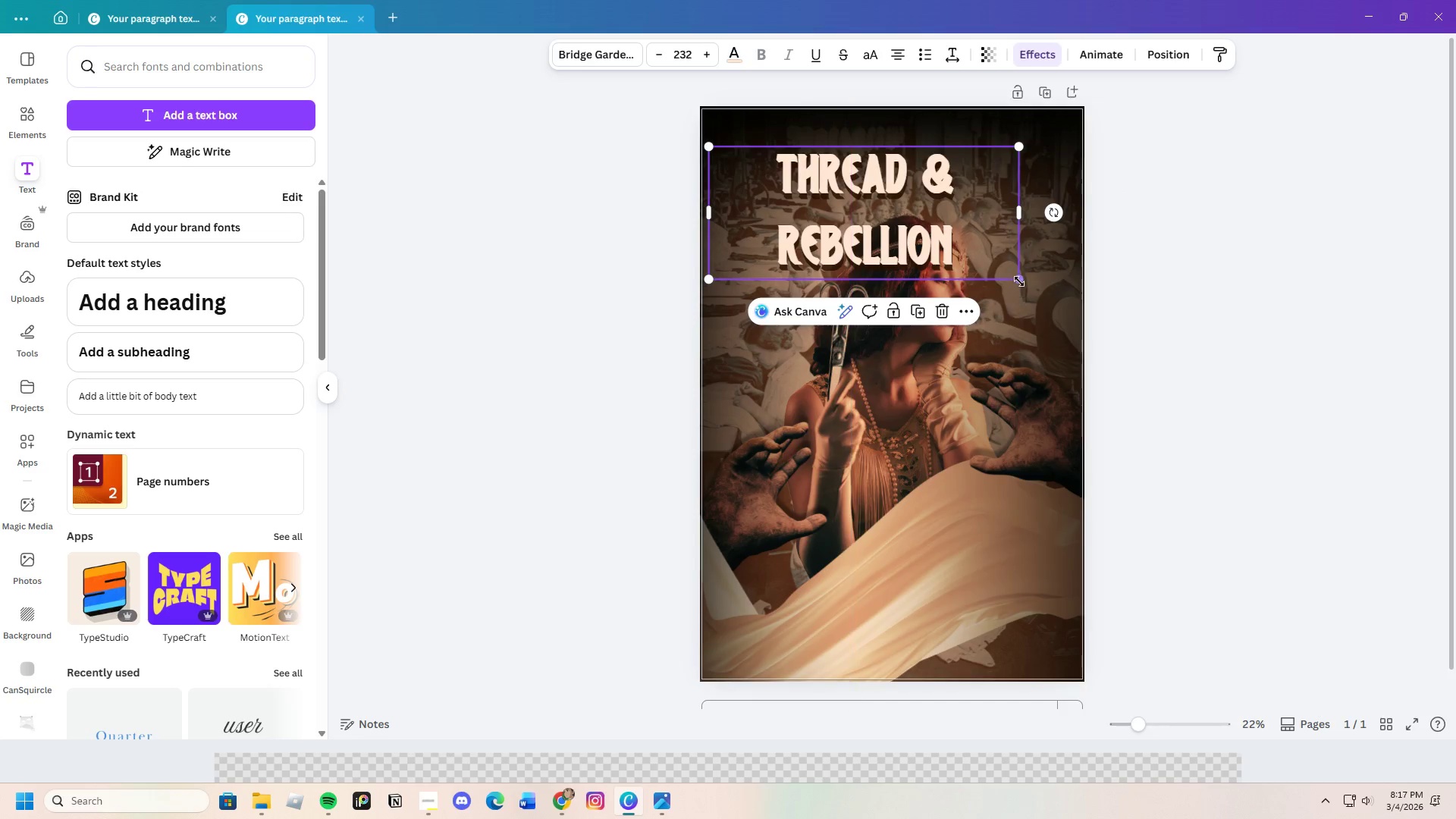 
left_click_drag(start_coordinate=[1019, 281], to_coordinate=[1131, 351])
 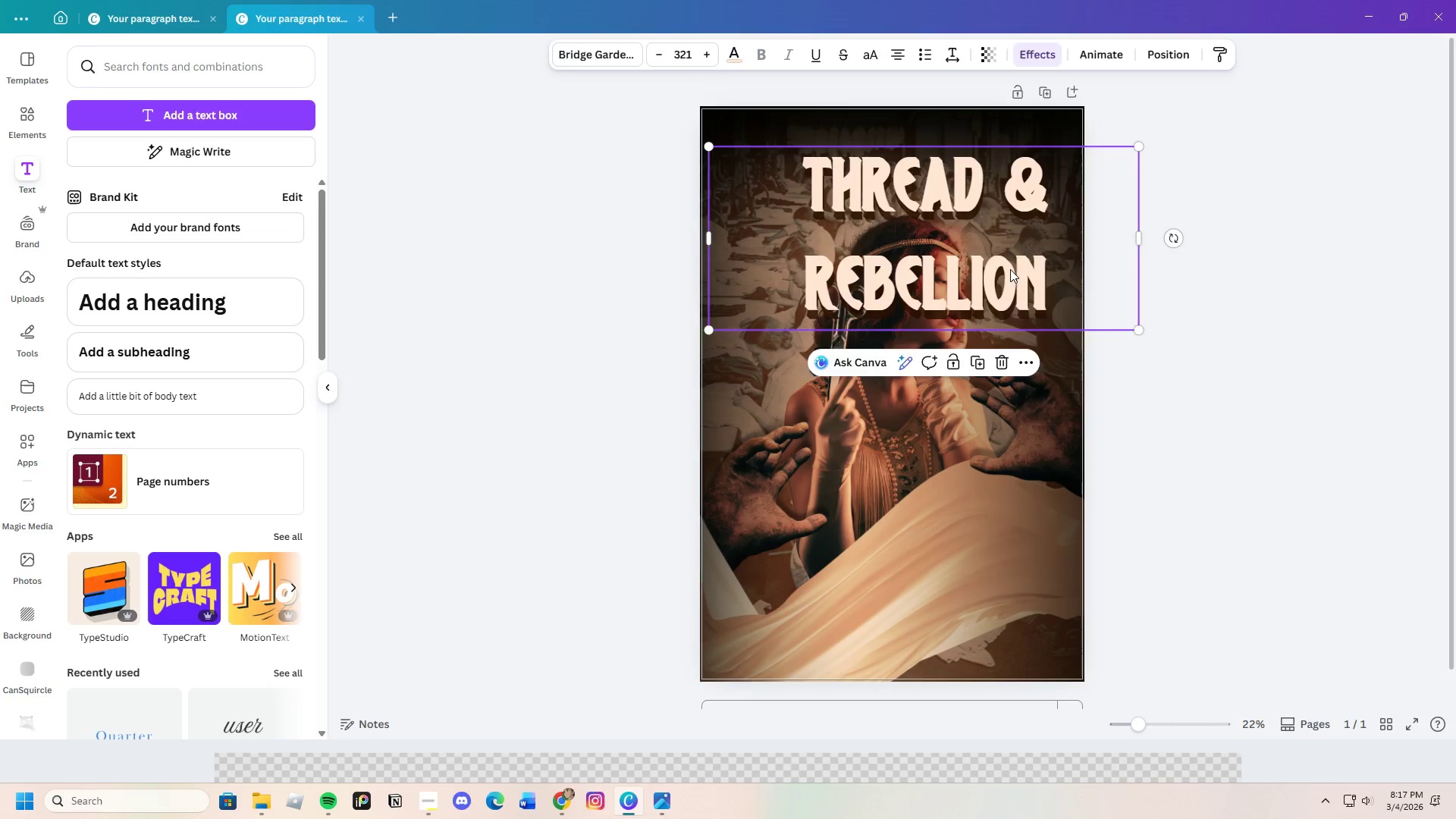 
left_click_drag(start_coordinate=[1010, 269], to_coordinate=[986, 234])
 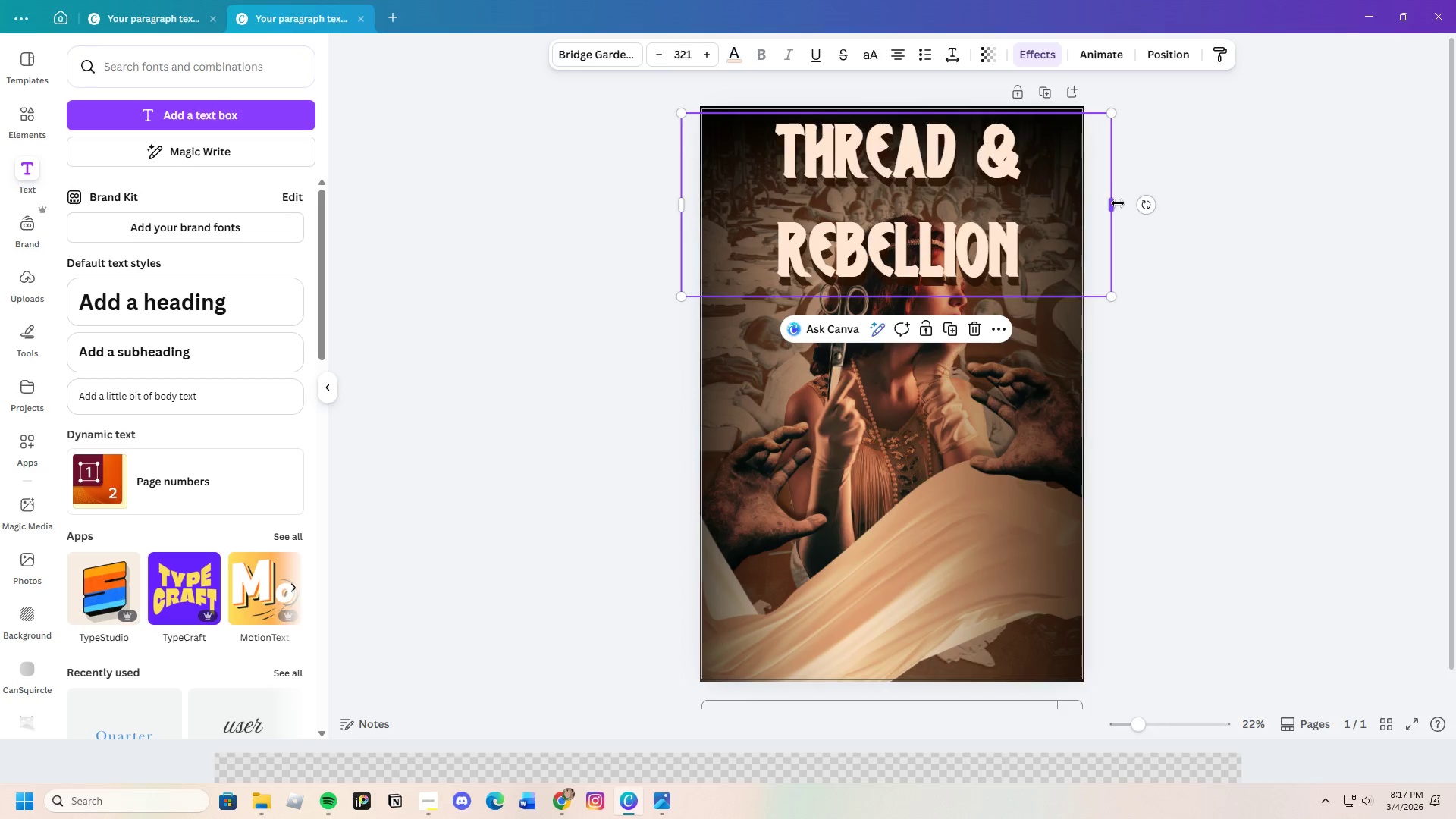 
left_click_drag(start_coordinate=[1118, 203], to_coordinate=[1118, 209])
 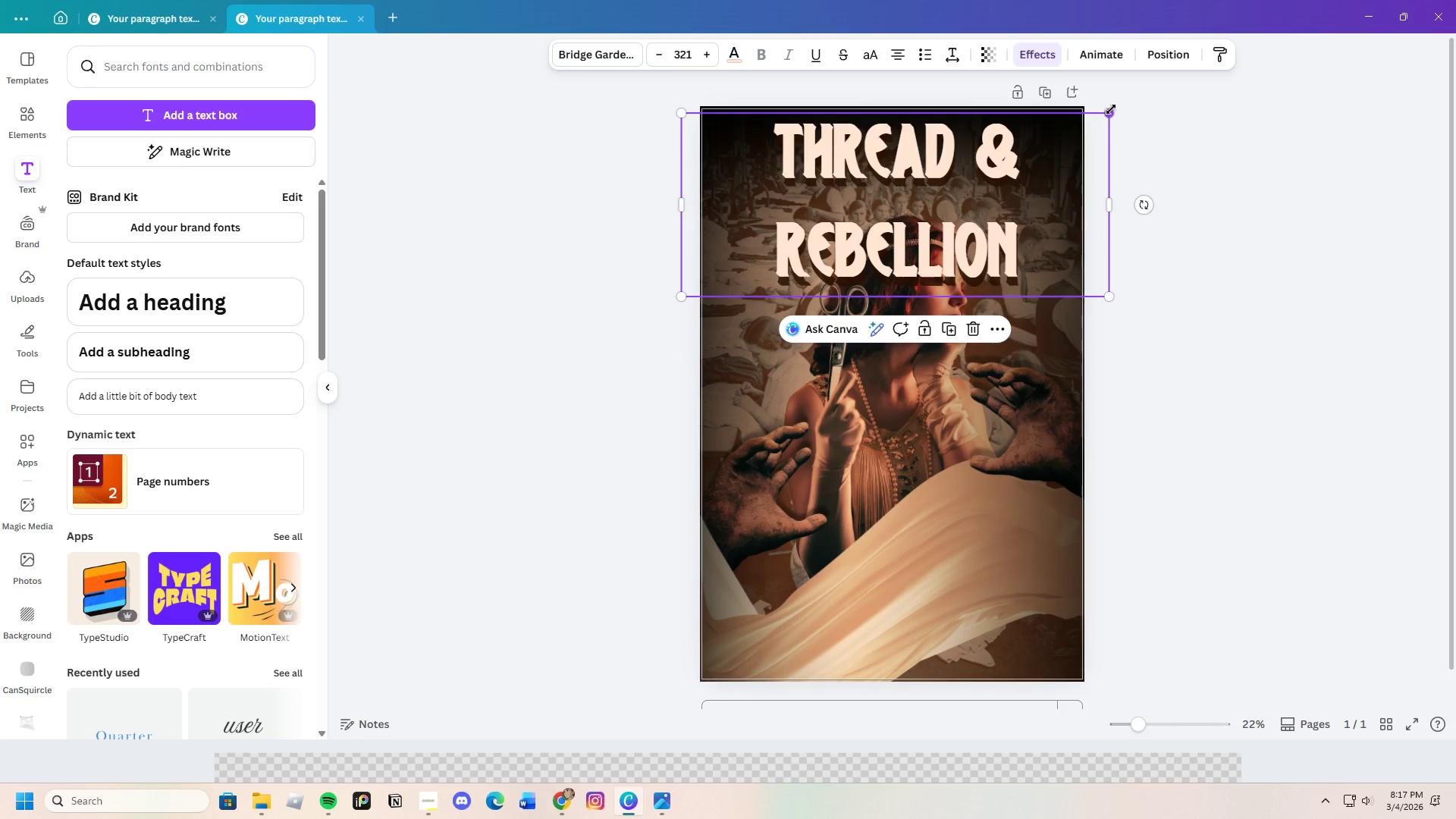 
left_click_drag(start_coordinate=[1111, 109], to_coordinate=[1082, 187])
 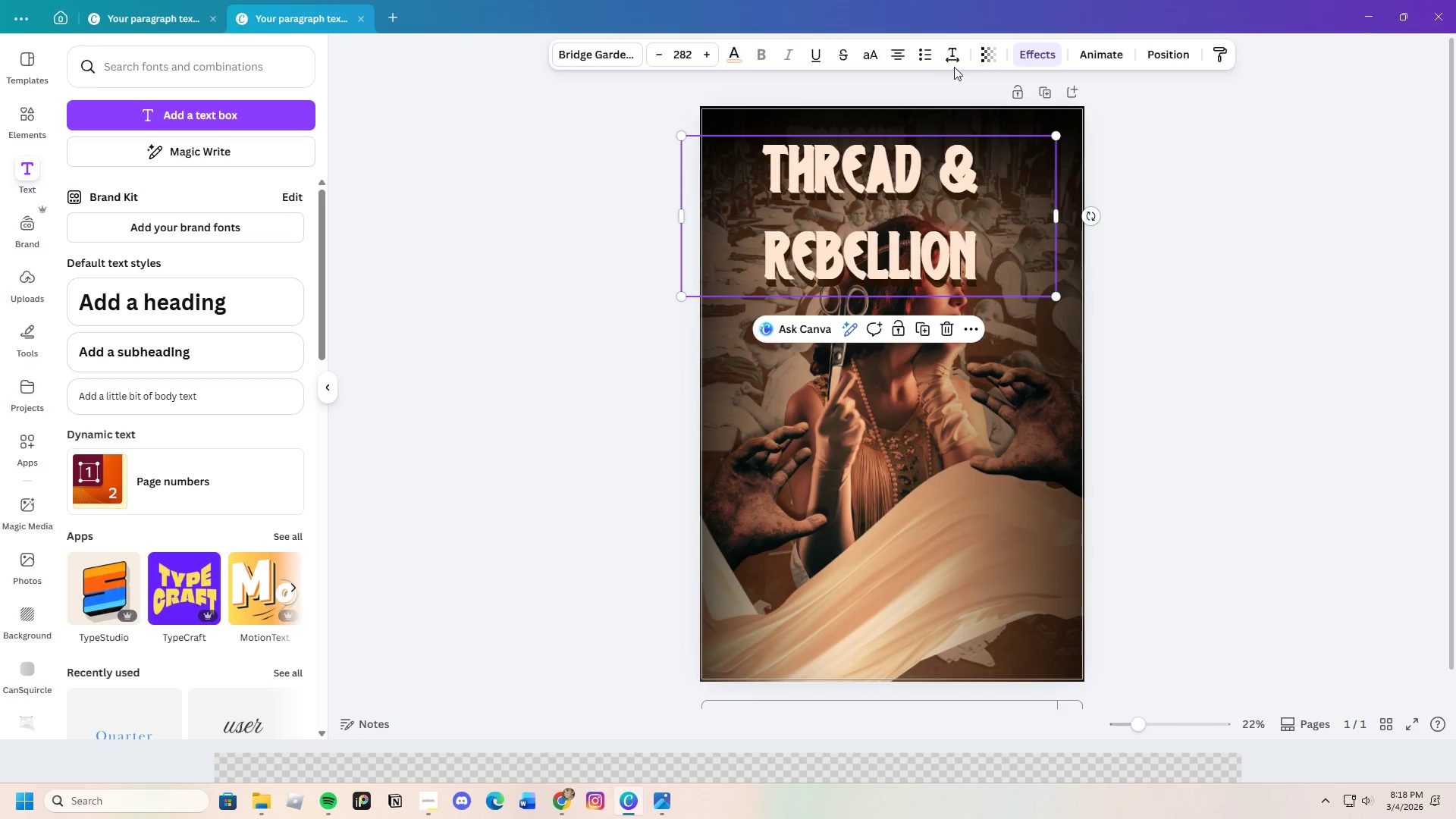 
left_click([958, 60])
 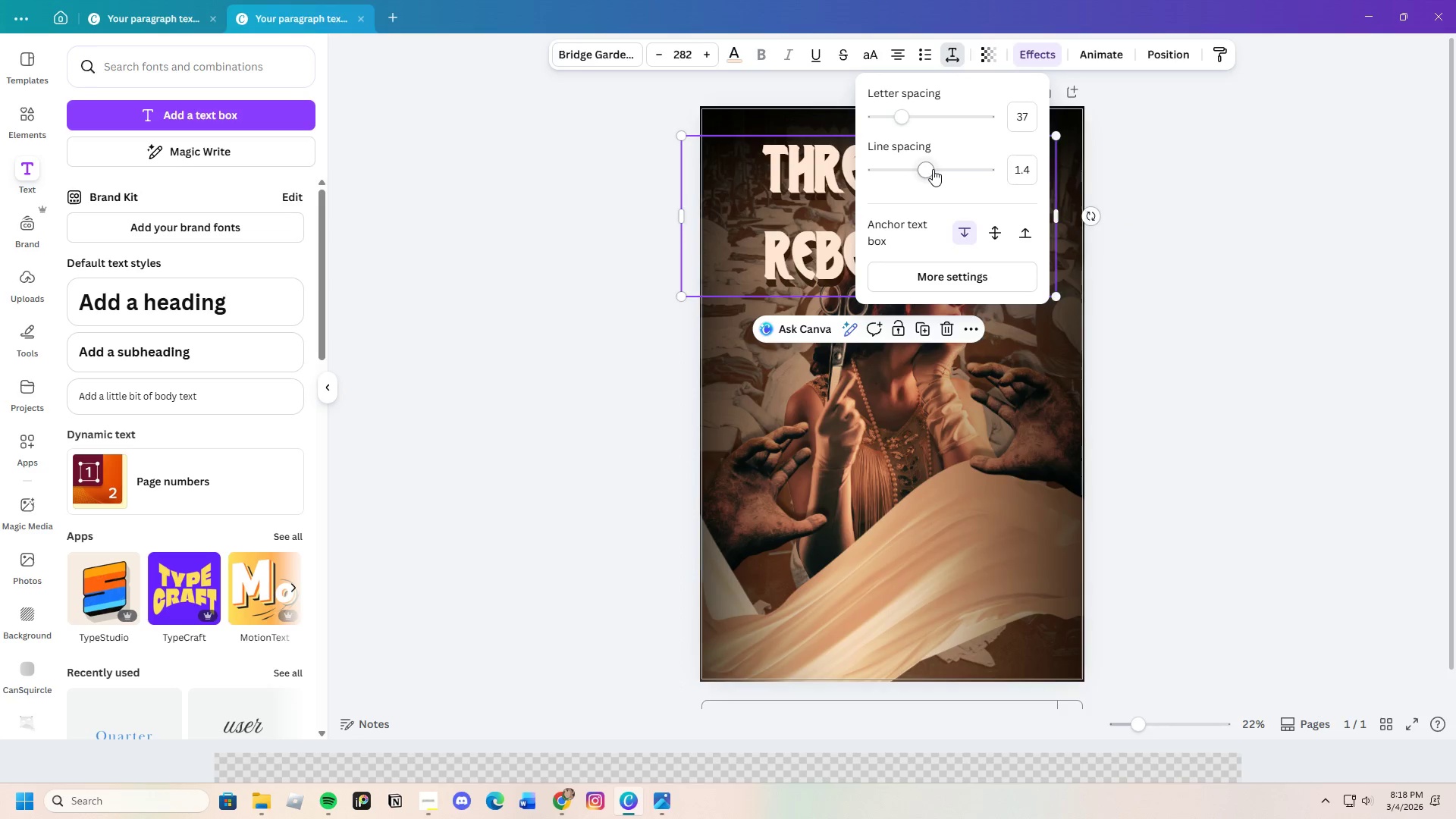 
left_click_drag(start_coordinate=[933, 169], to_coordinate=[900, 163])
 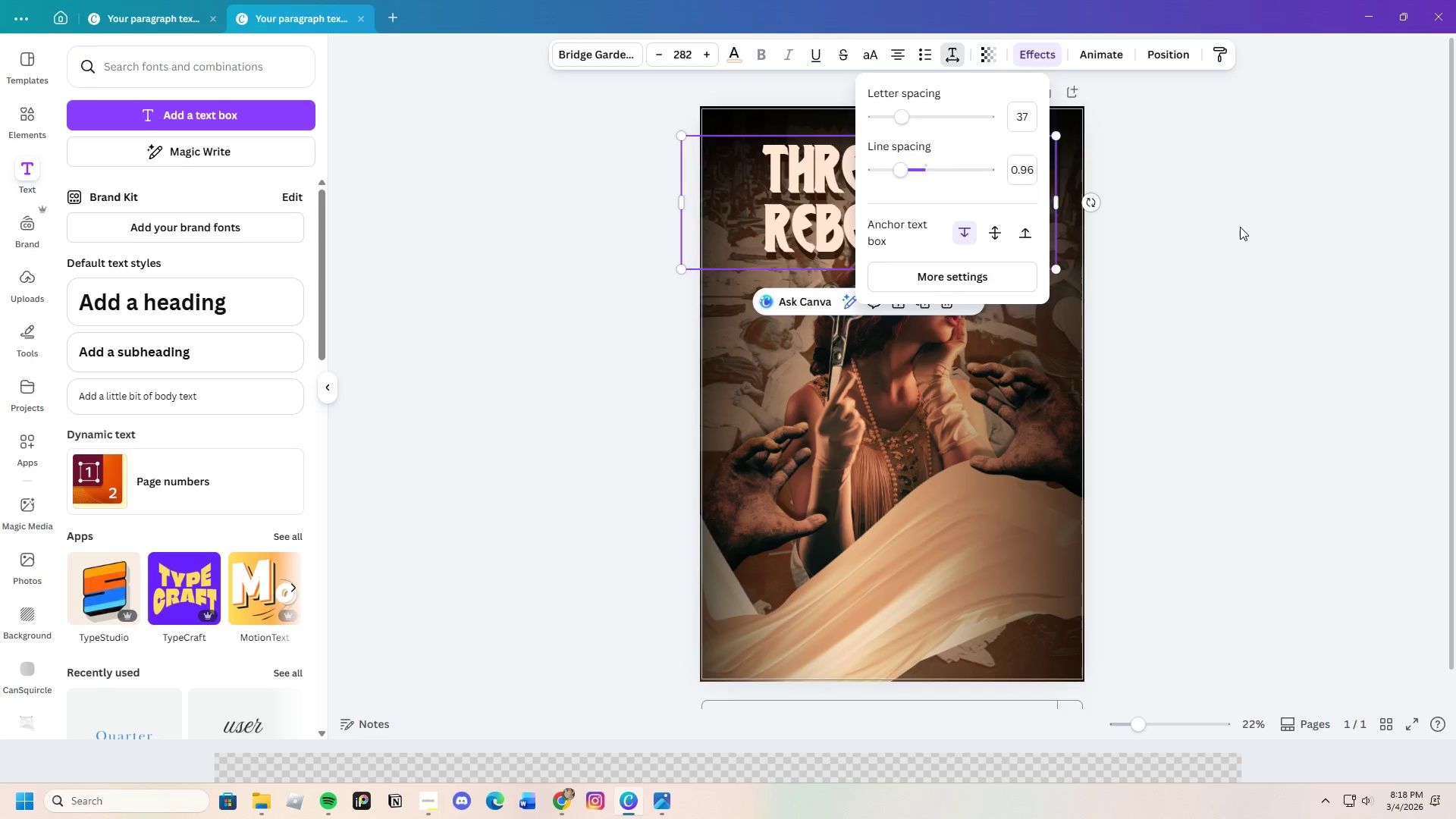 
left_click([1240, 227])
 